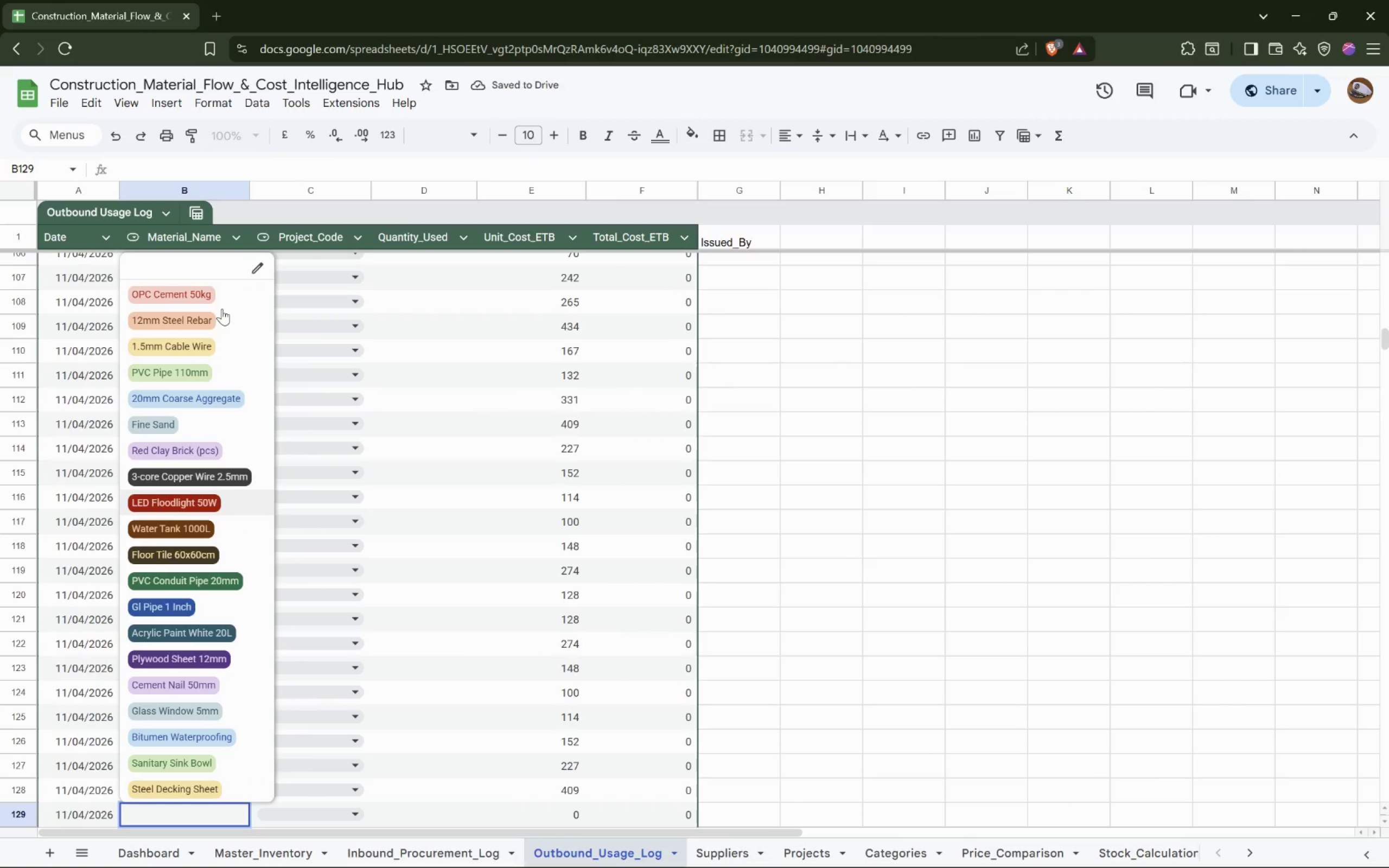 
key(Enter)
 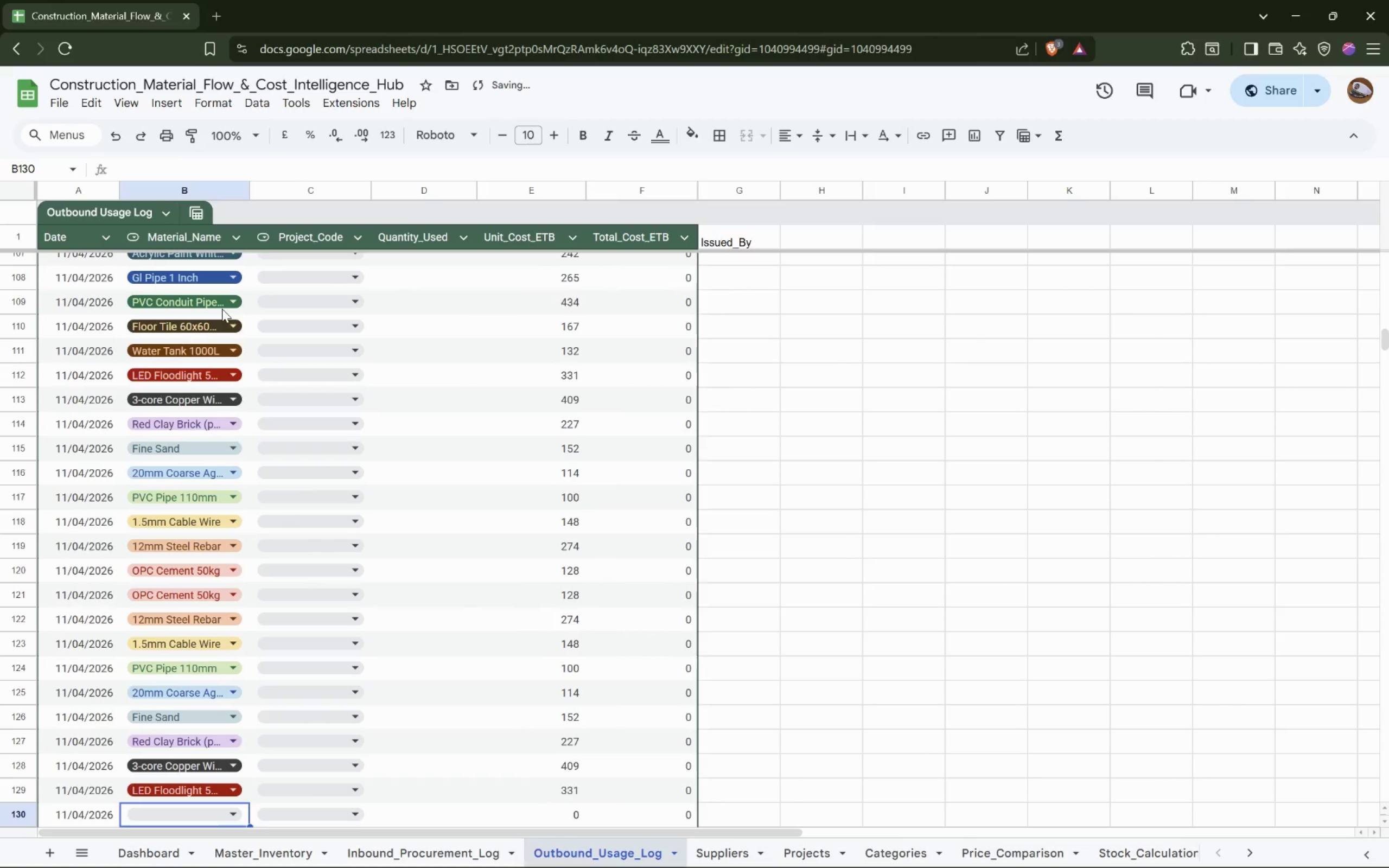 
key(Enter)
 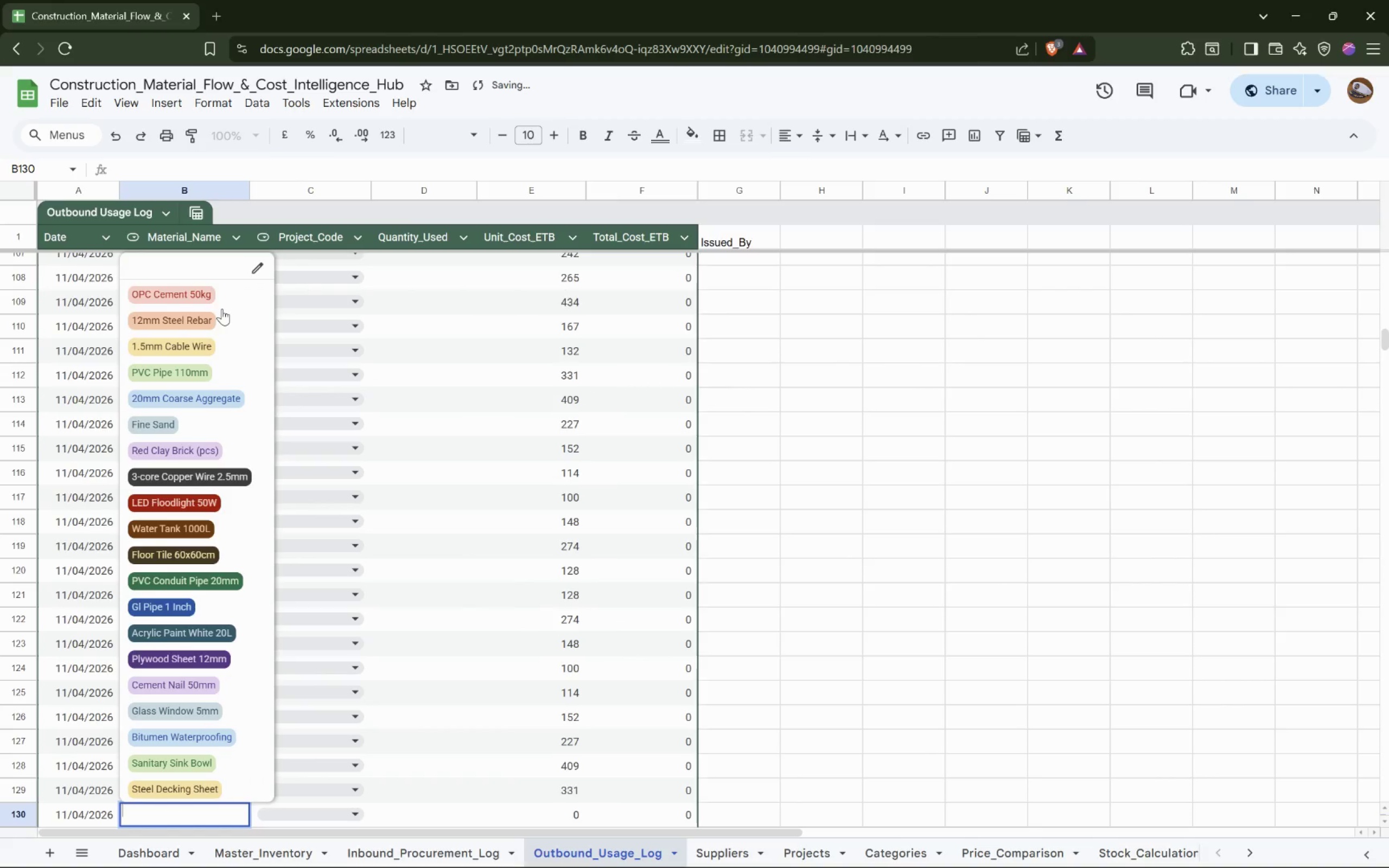 
key(ArrowDown)
 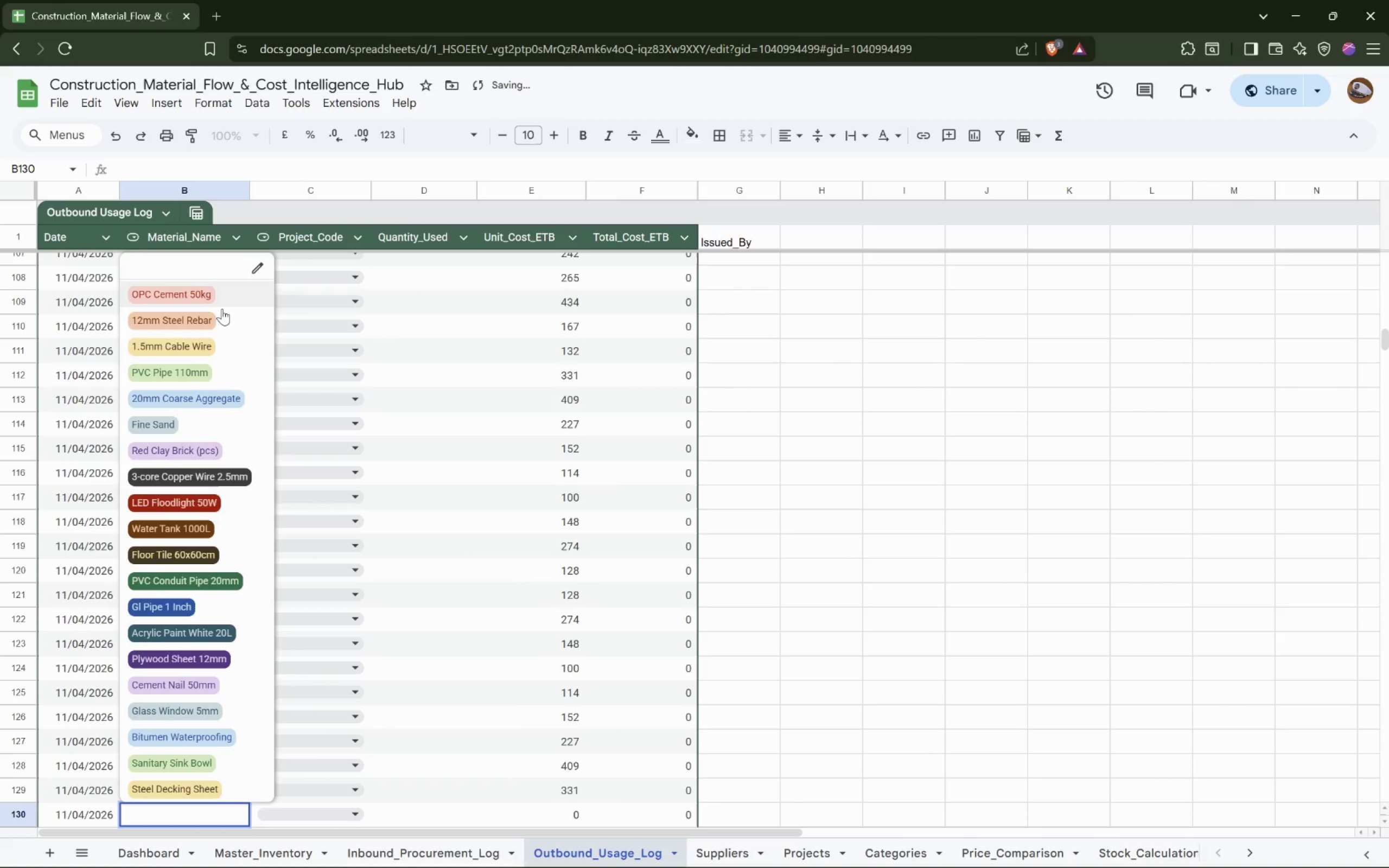 
hold_key(key=ArrowDown, duration=0.79)
 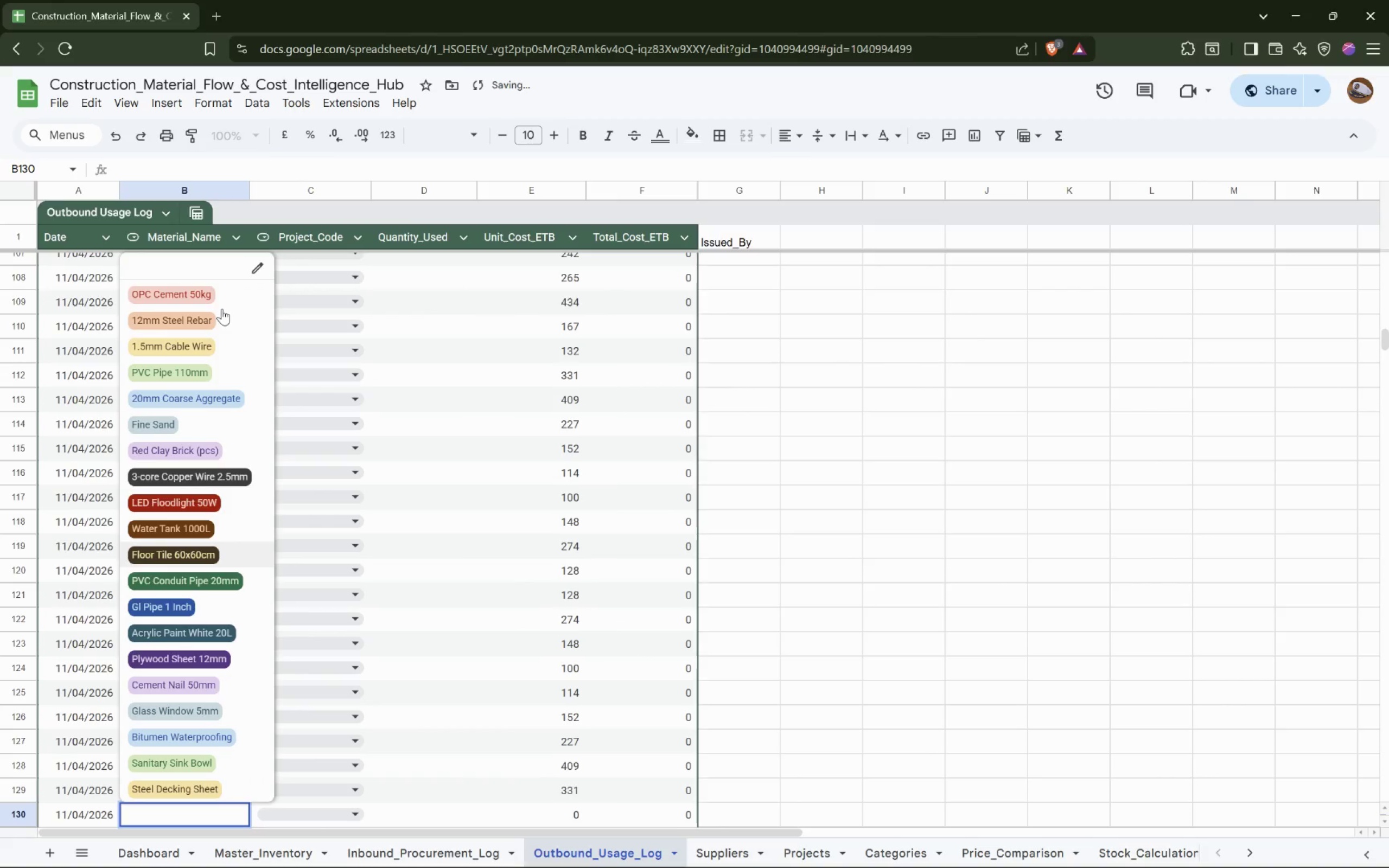 
key(ArrowUp)
 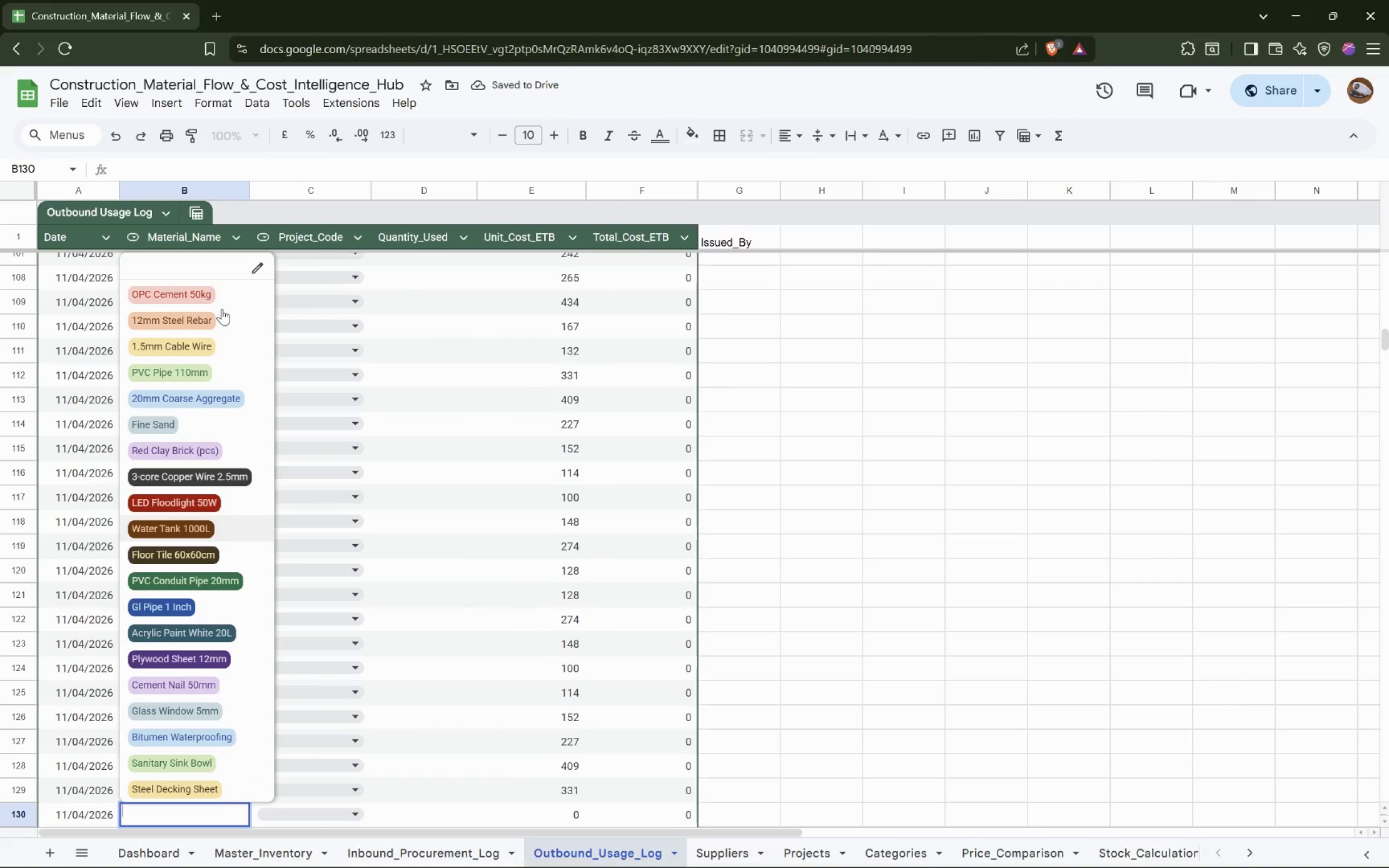 
key(Enter)
 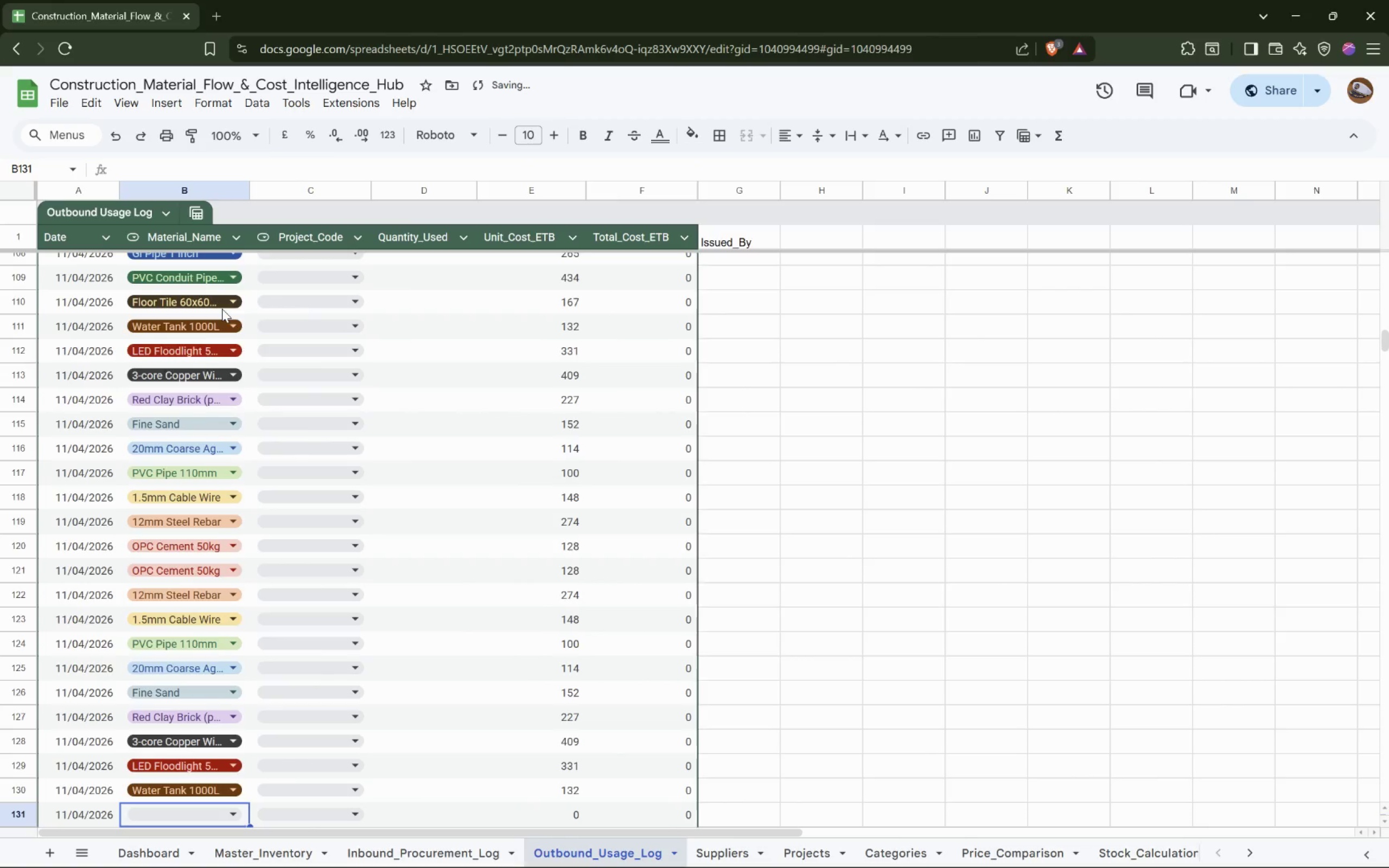 
key(Enter)
 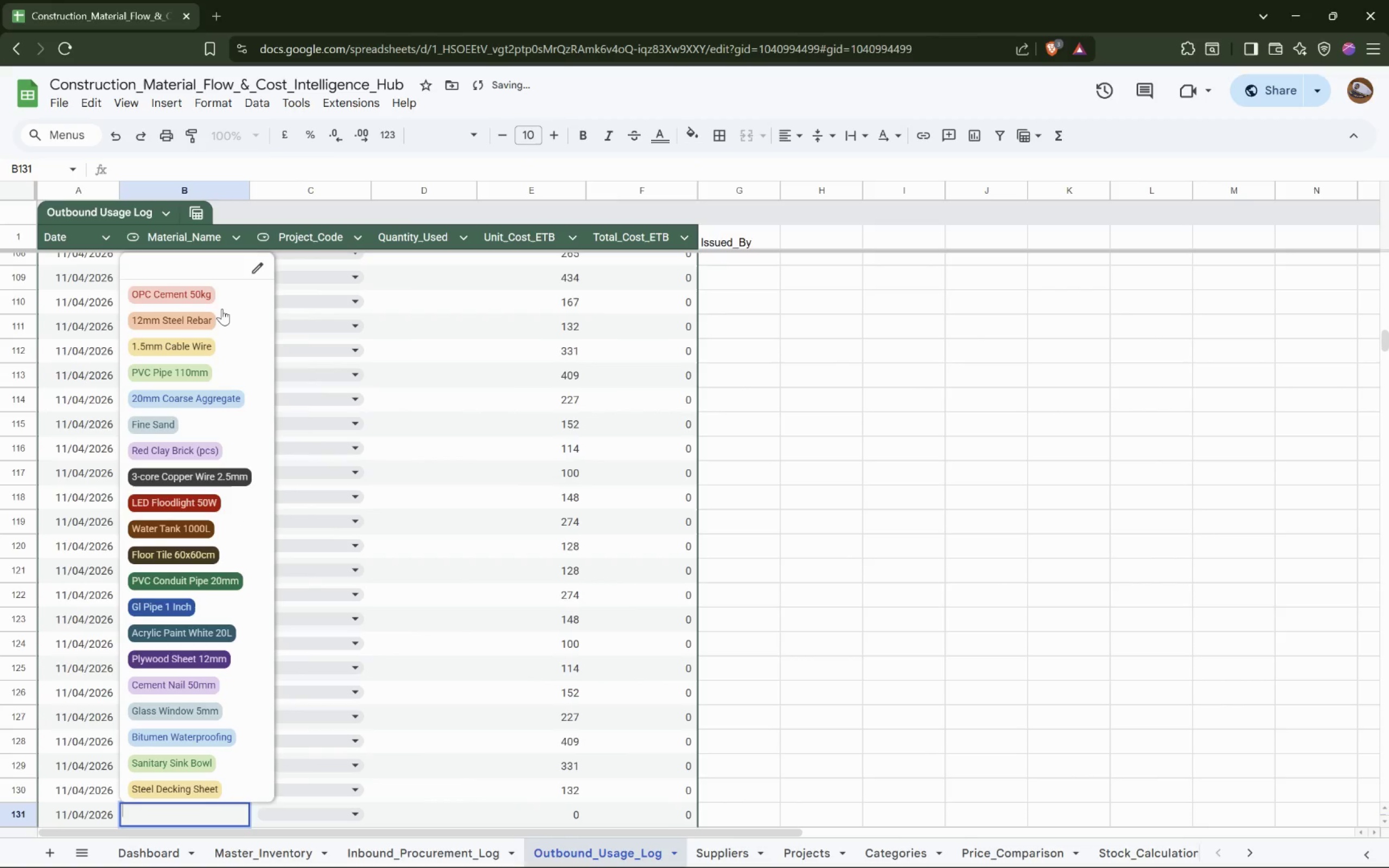 
hold_key(key=ArrowDown, duration=0.71)
 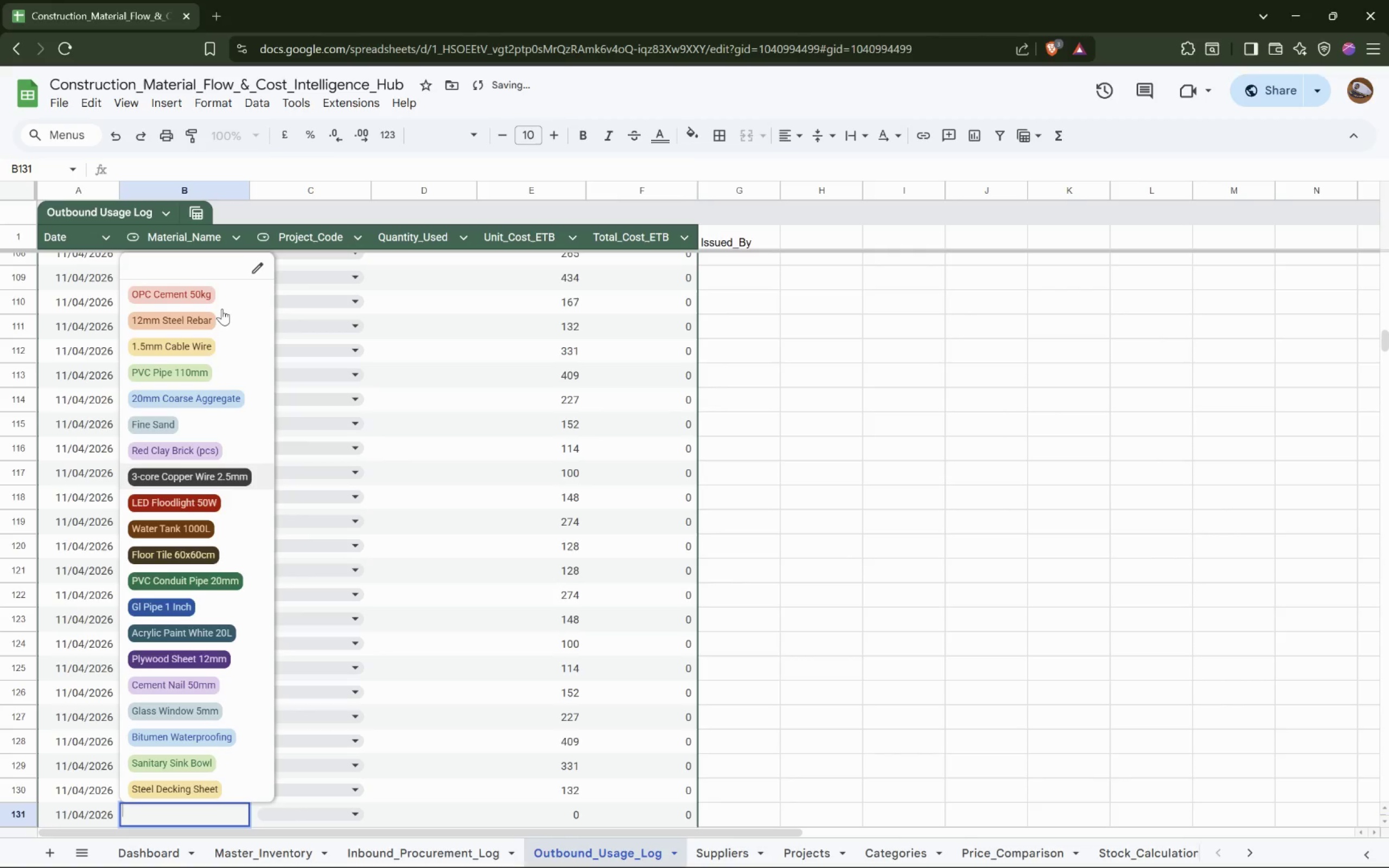 
key(ArrowDown)
 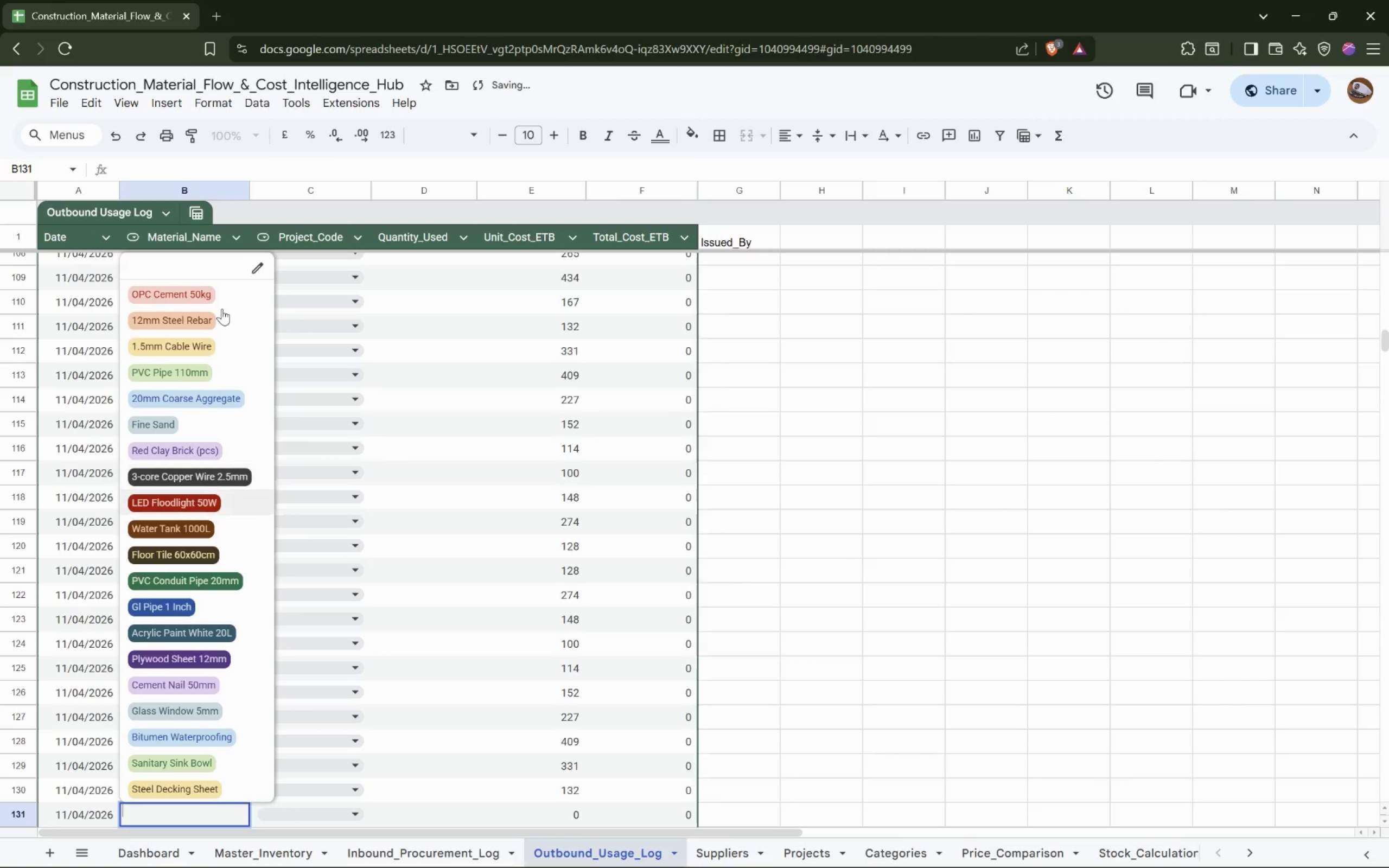 
key(ArrowDown)
 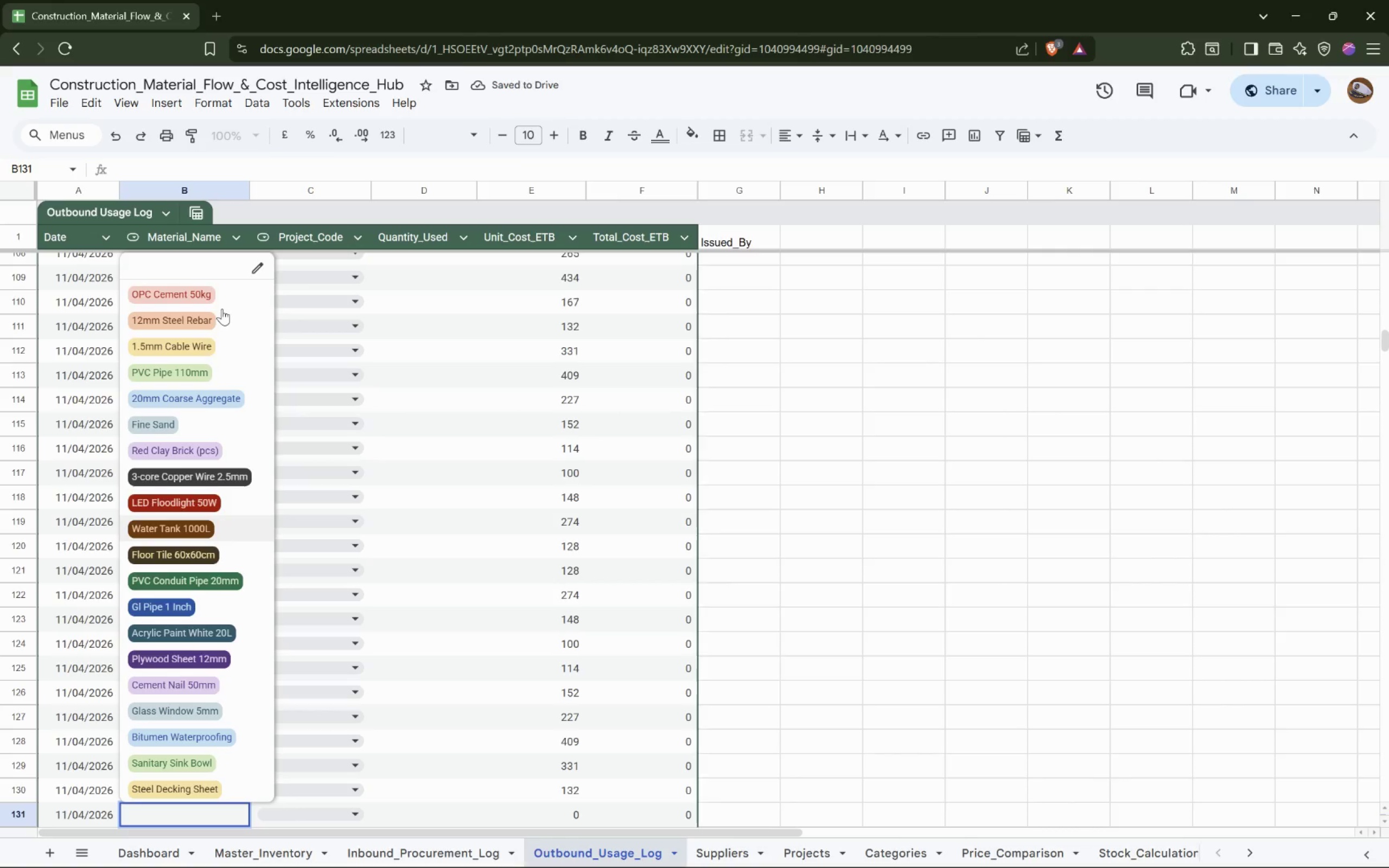 
key(Enter)
 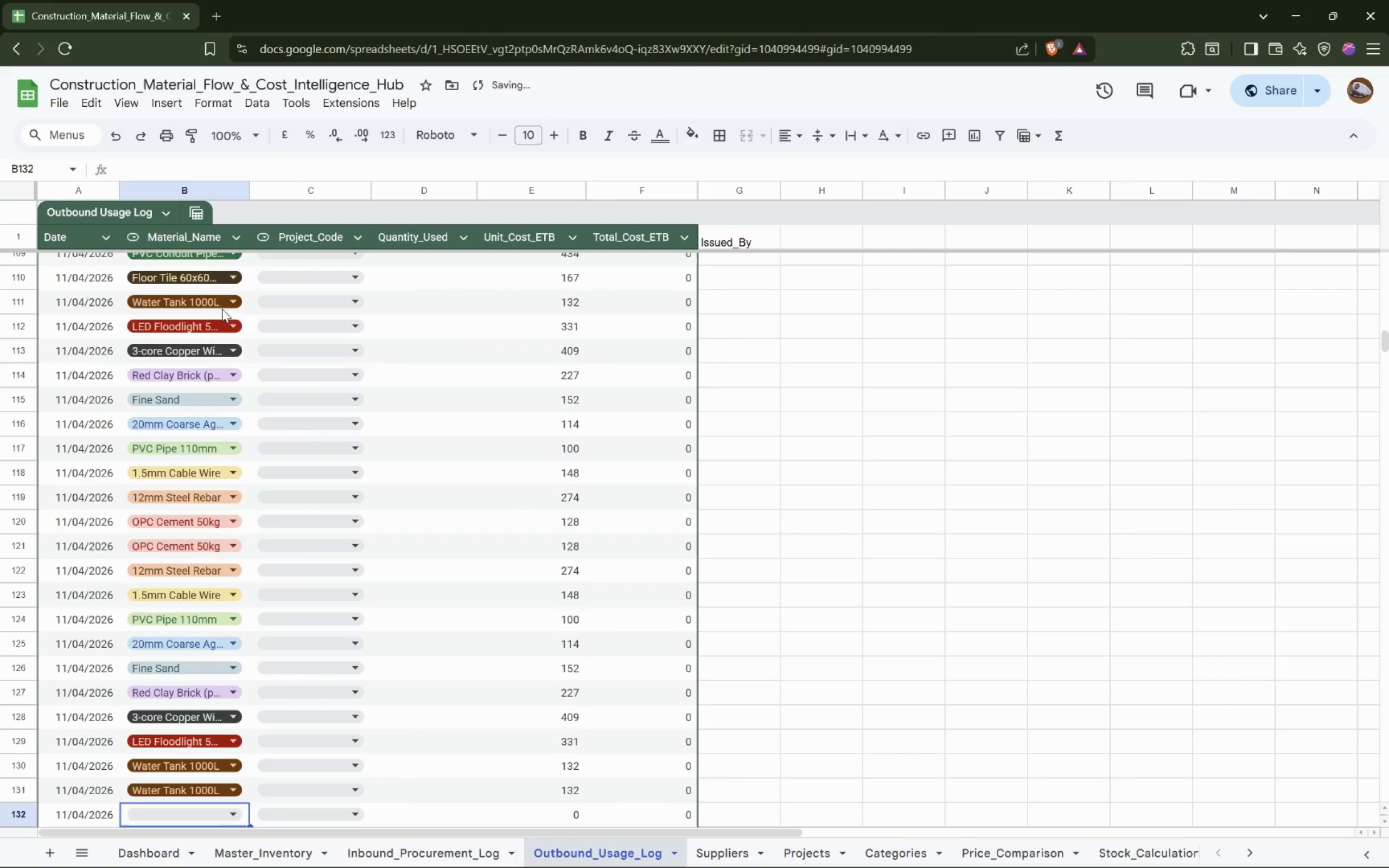 
key(Enter)
 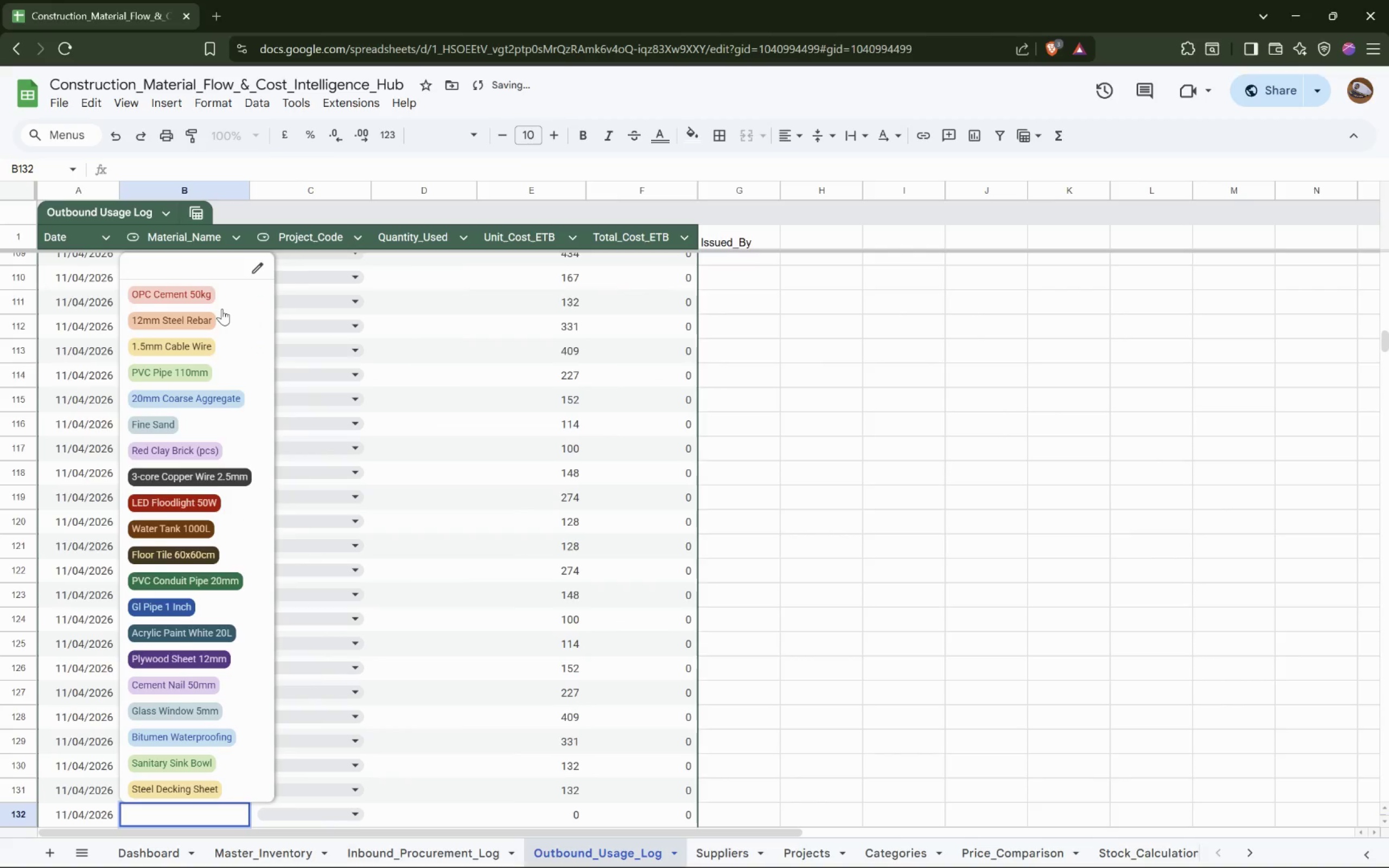 
hold_key(key=ArrowDown, duration=0.73)
 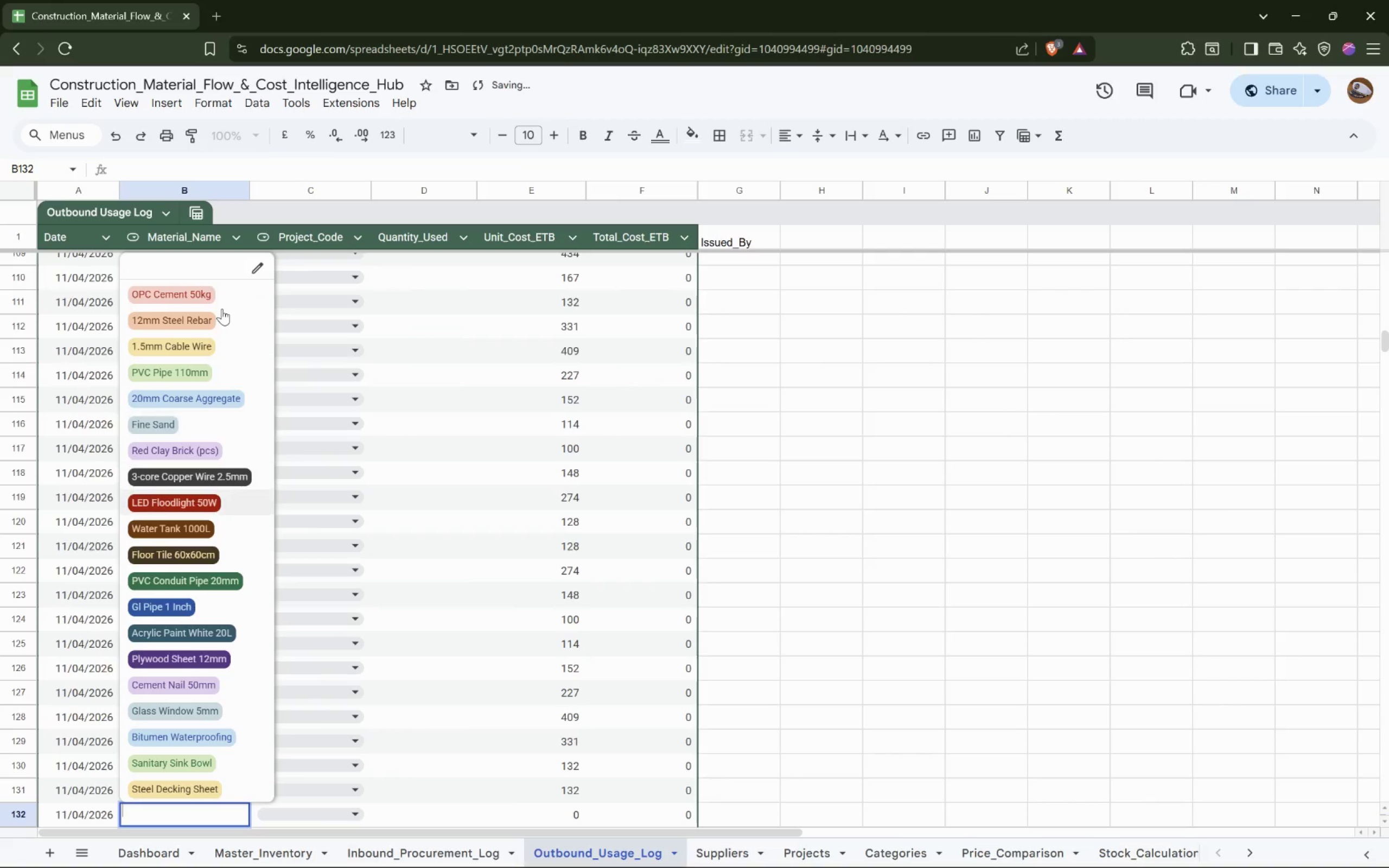 
key(ArrowDown)
 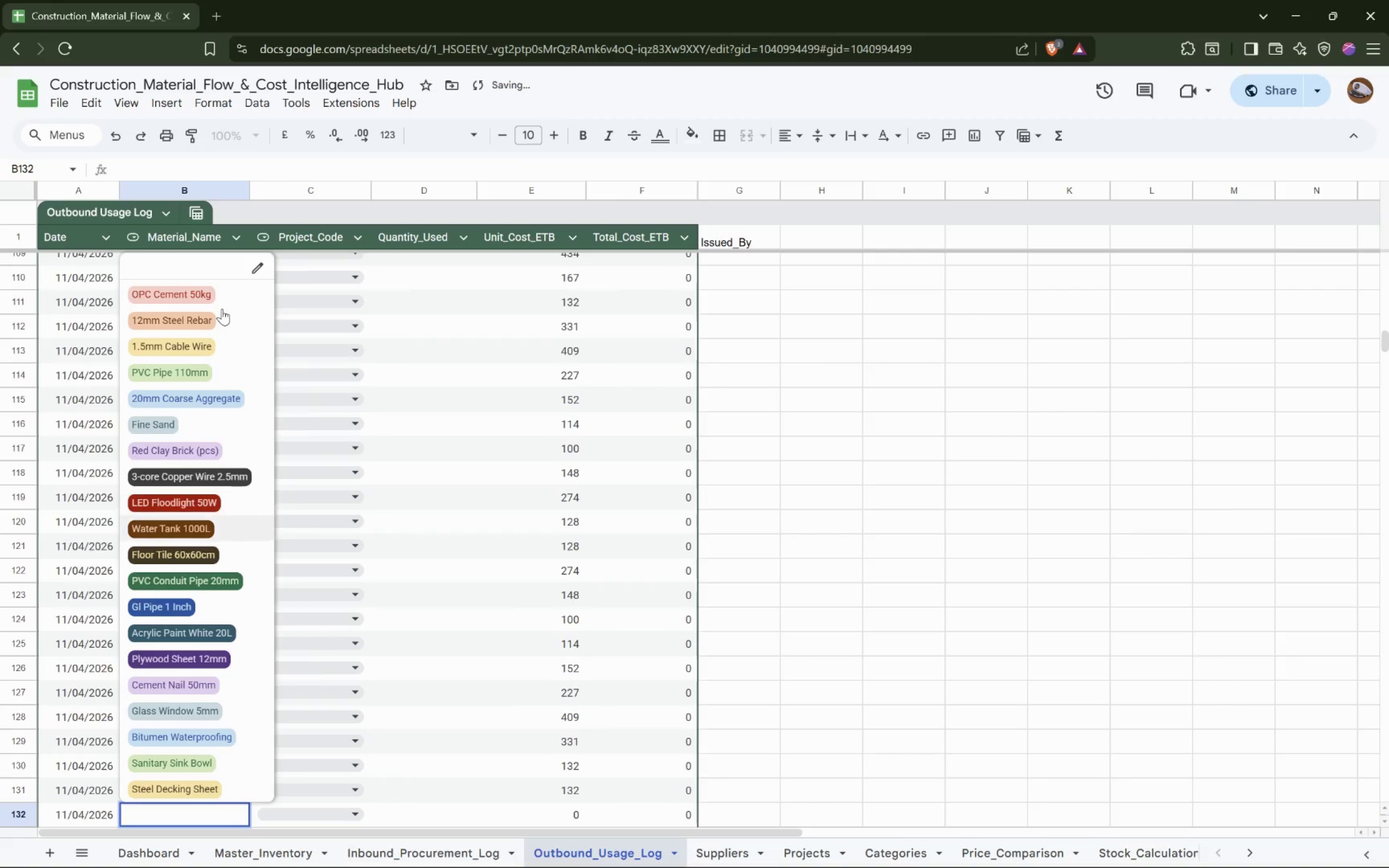 
key(ArrowDown)
 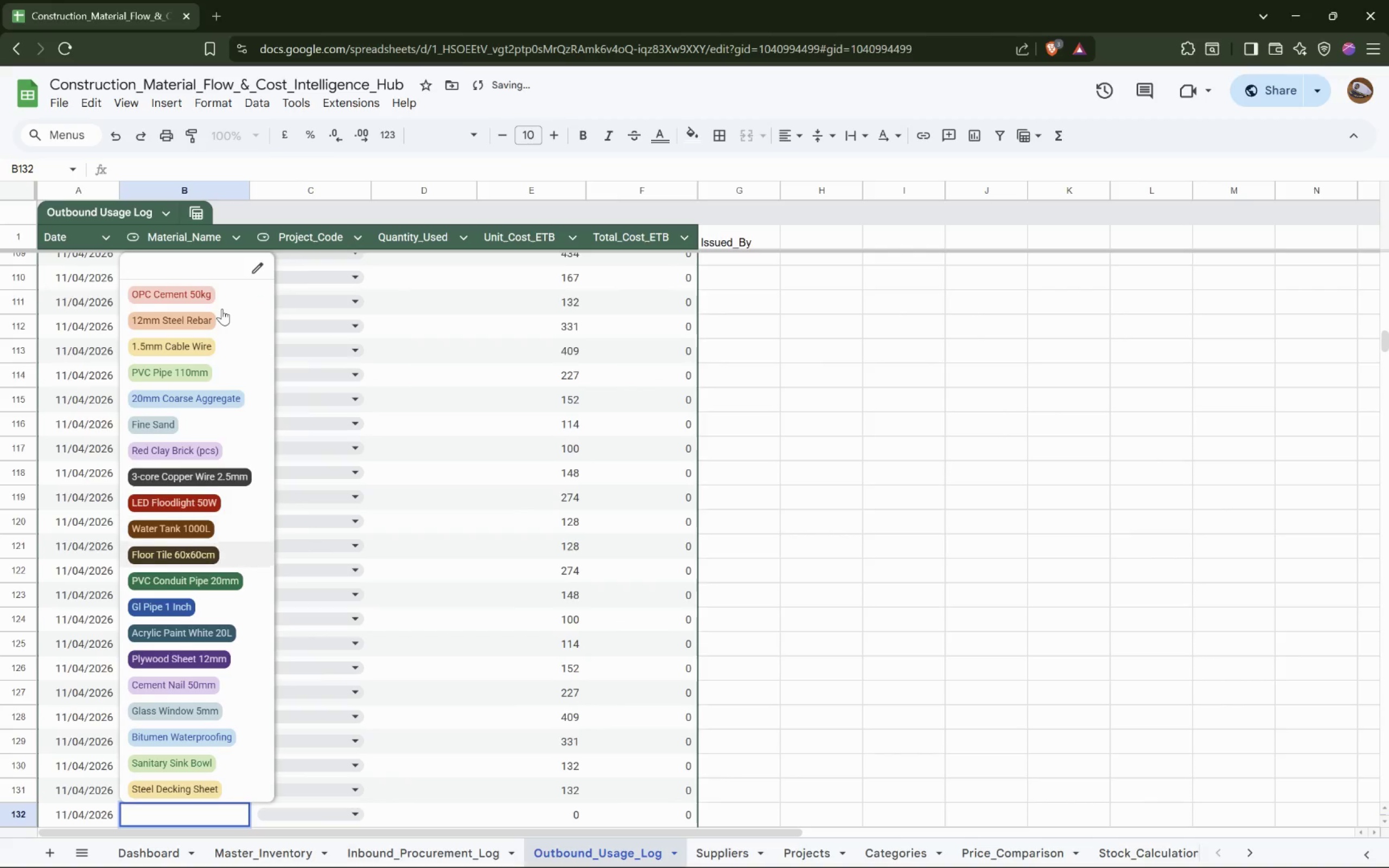 
key(ArrowDown)
 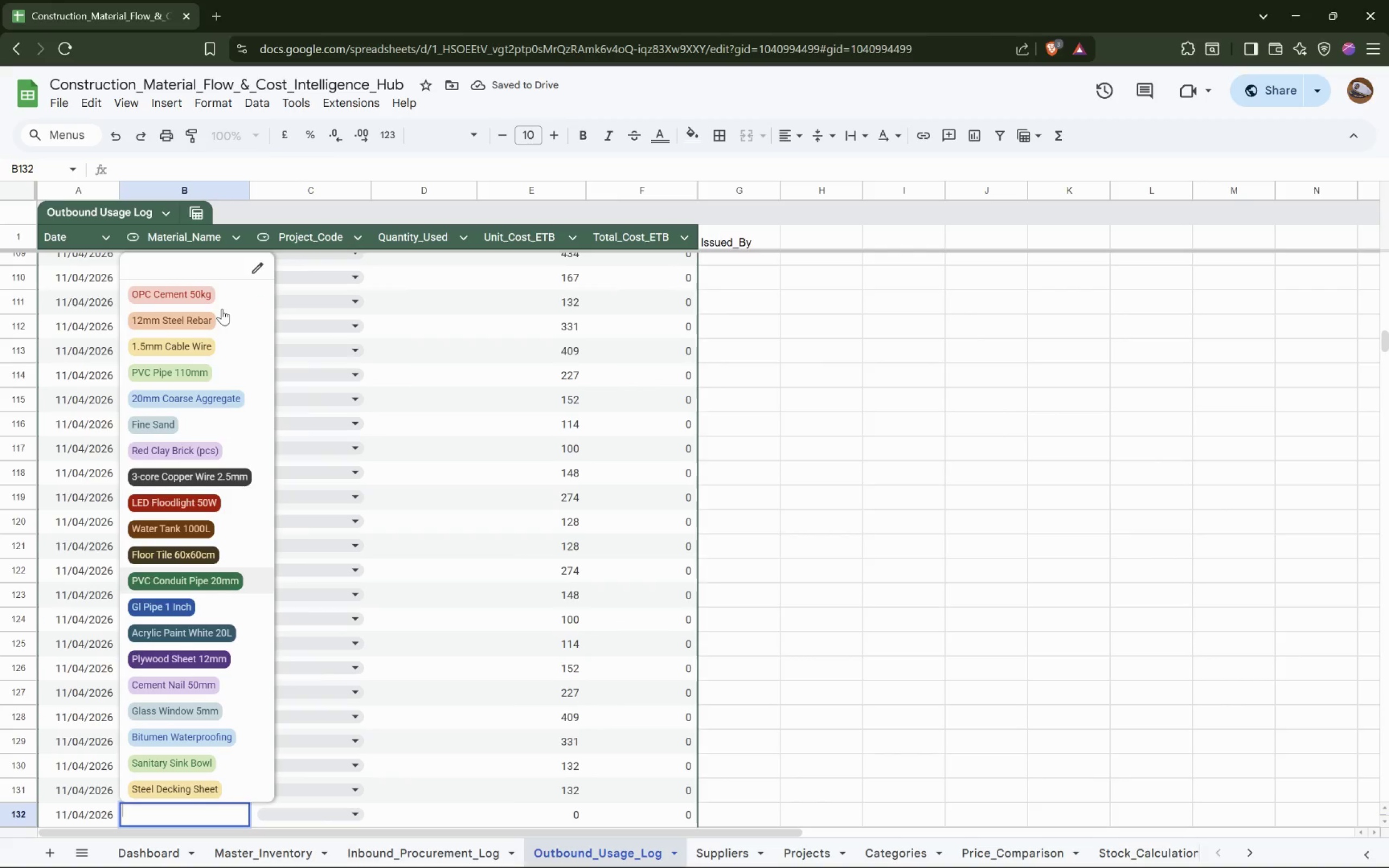 
key(Shift+ShiftRight)
 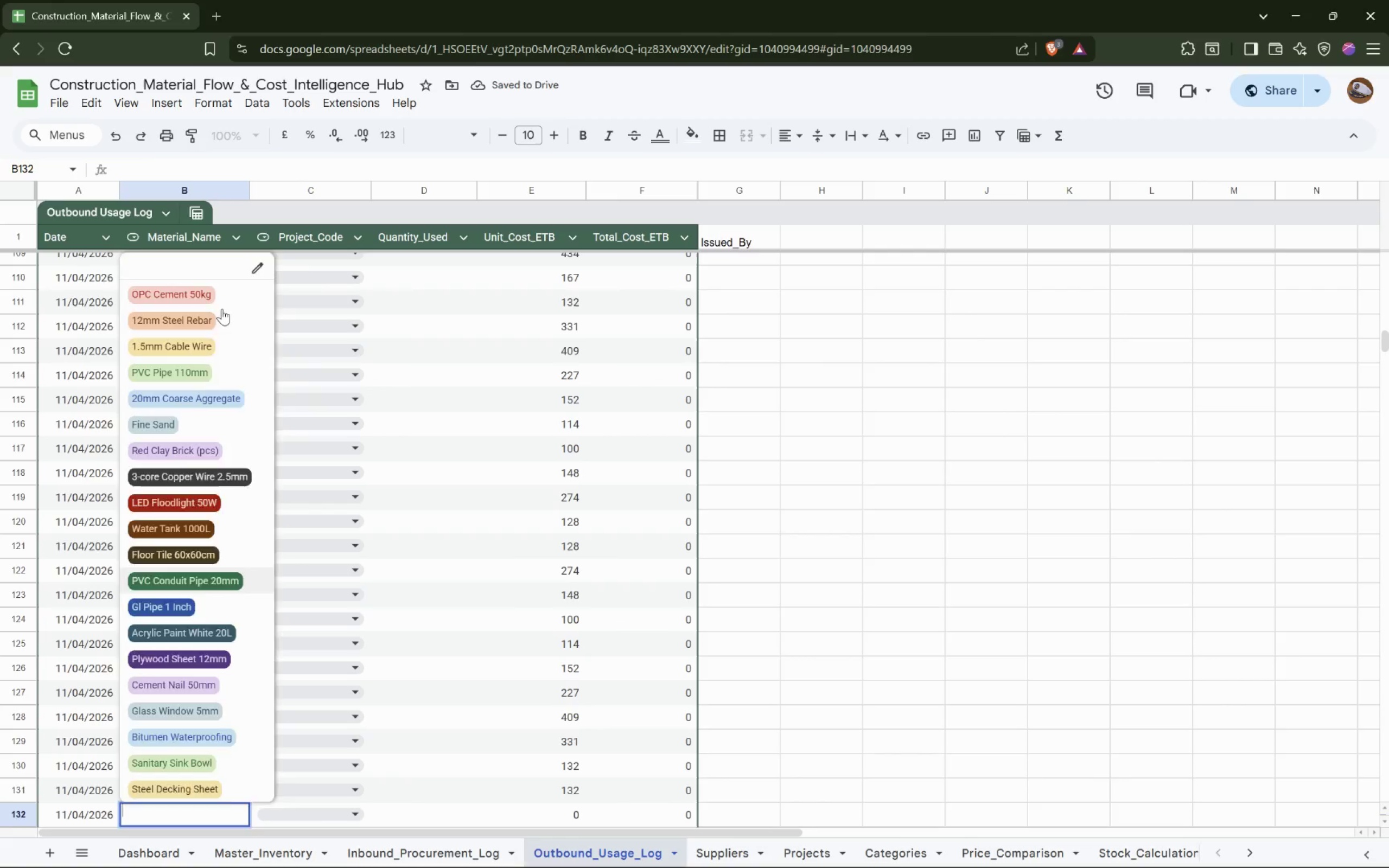 
key(Shift+Enter)
 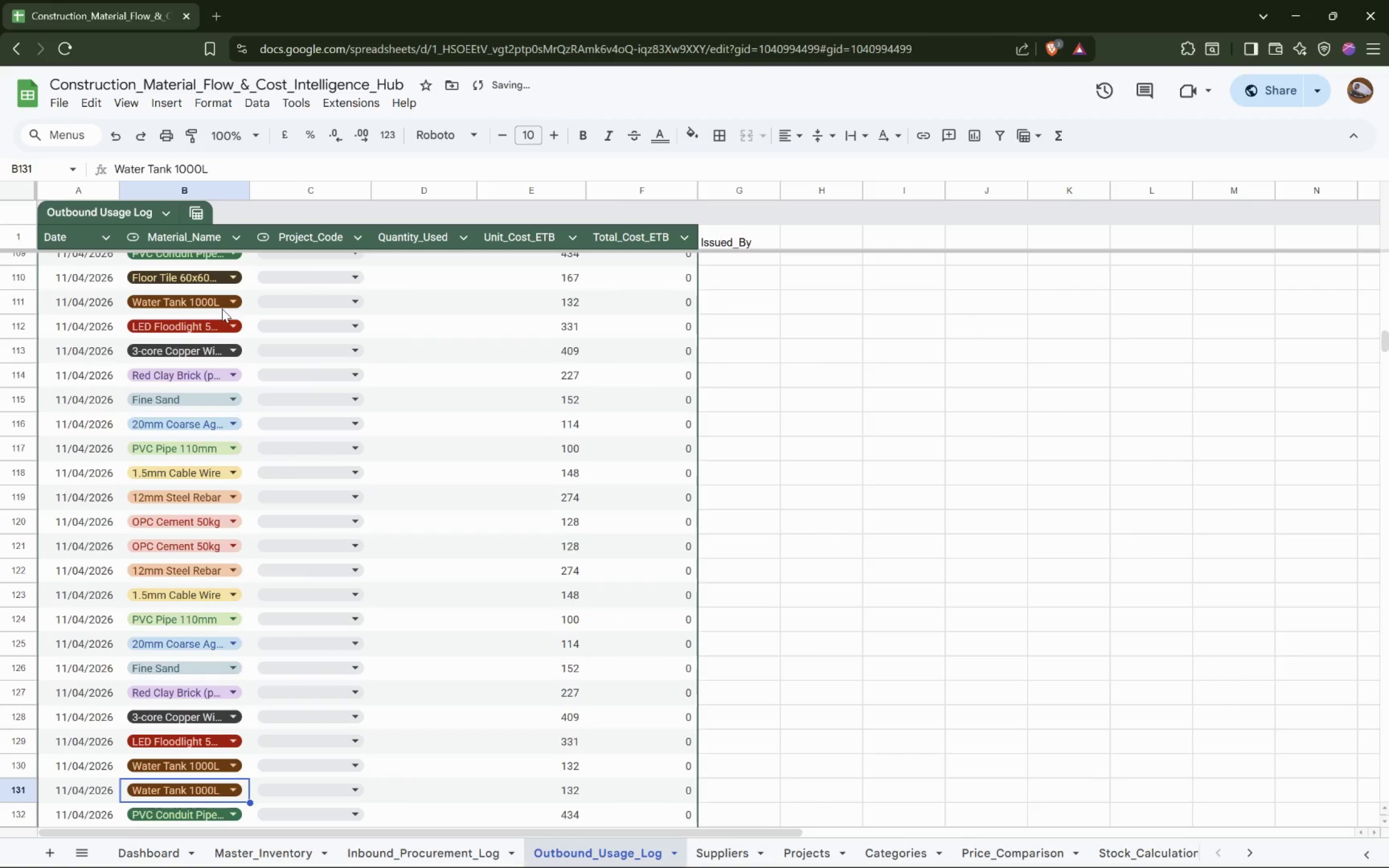 
key(Enter)
 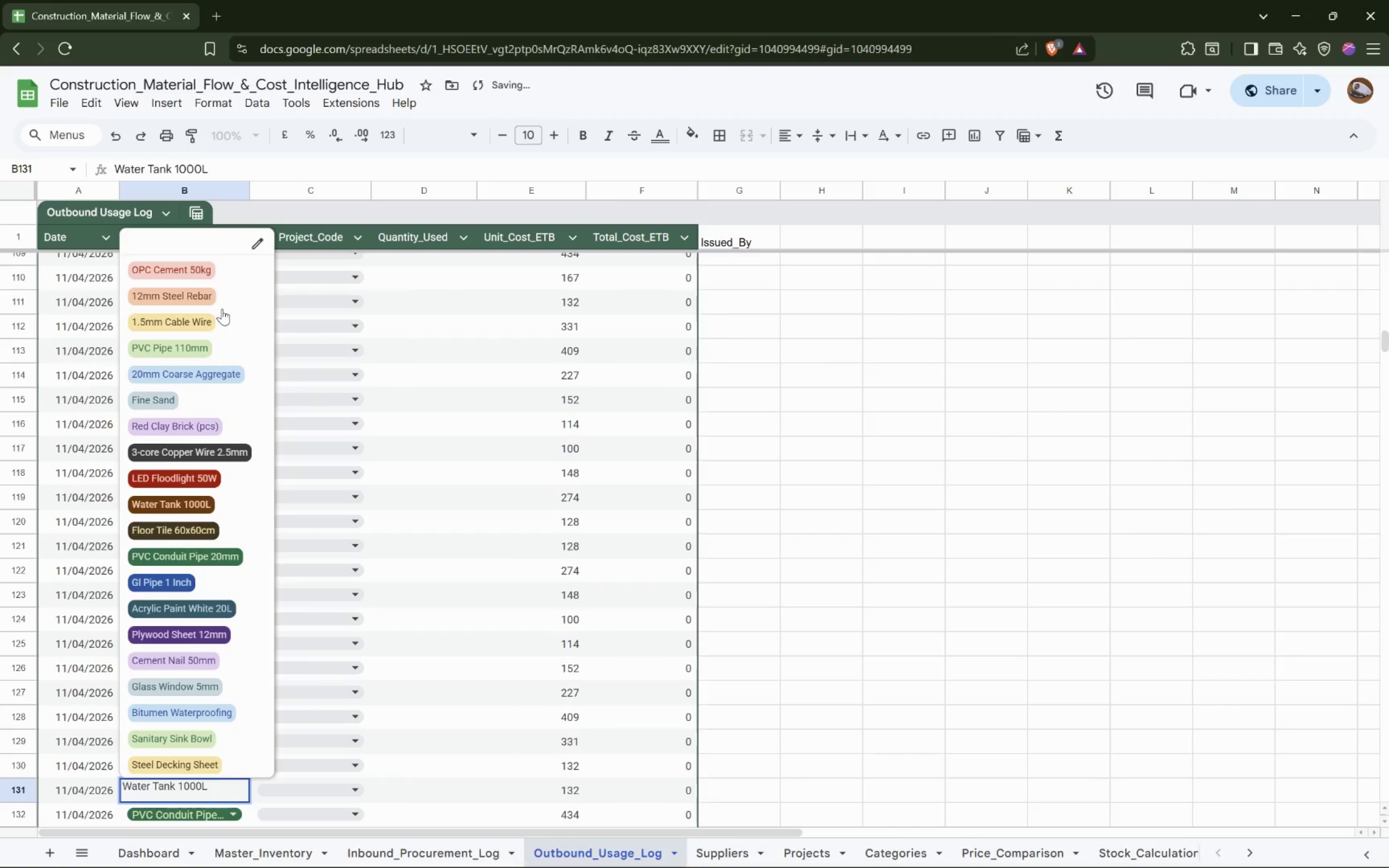 
hold_key(key=ArrowDown, duration=0.81)
 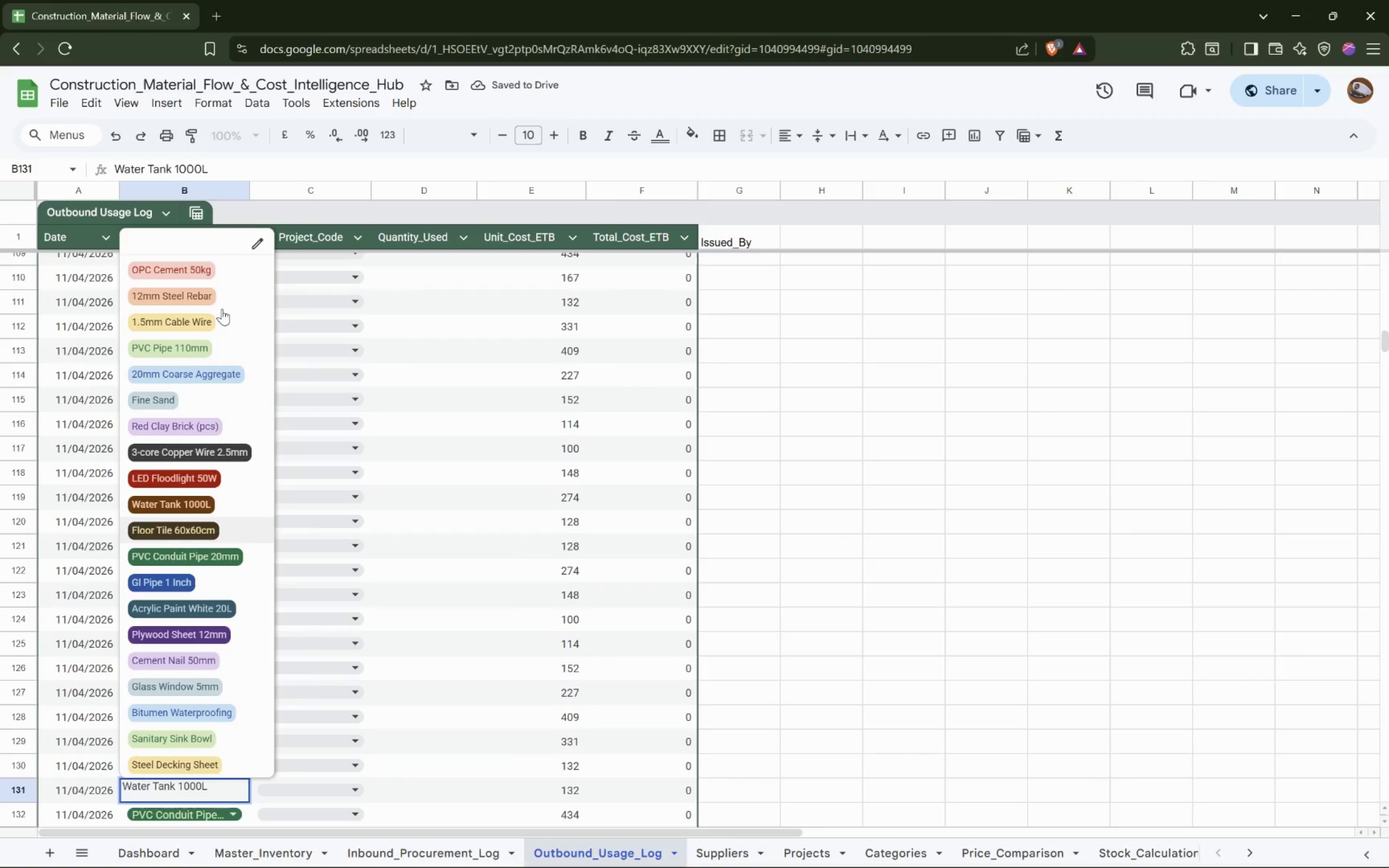 
key(ArrowDown)
 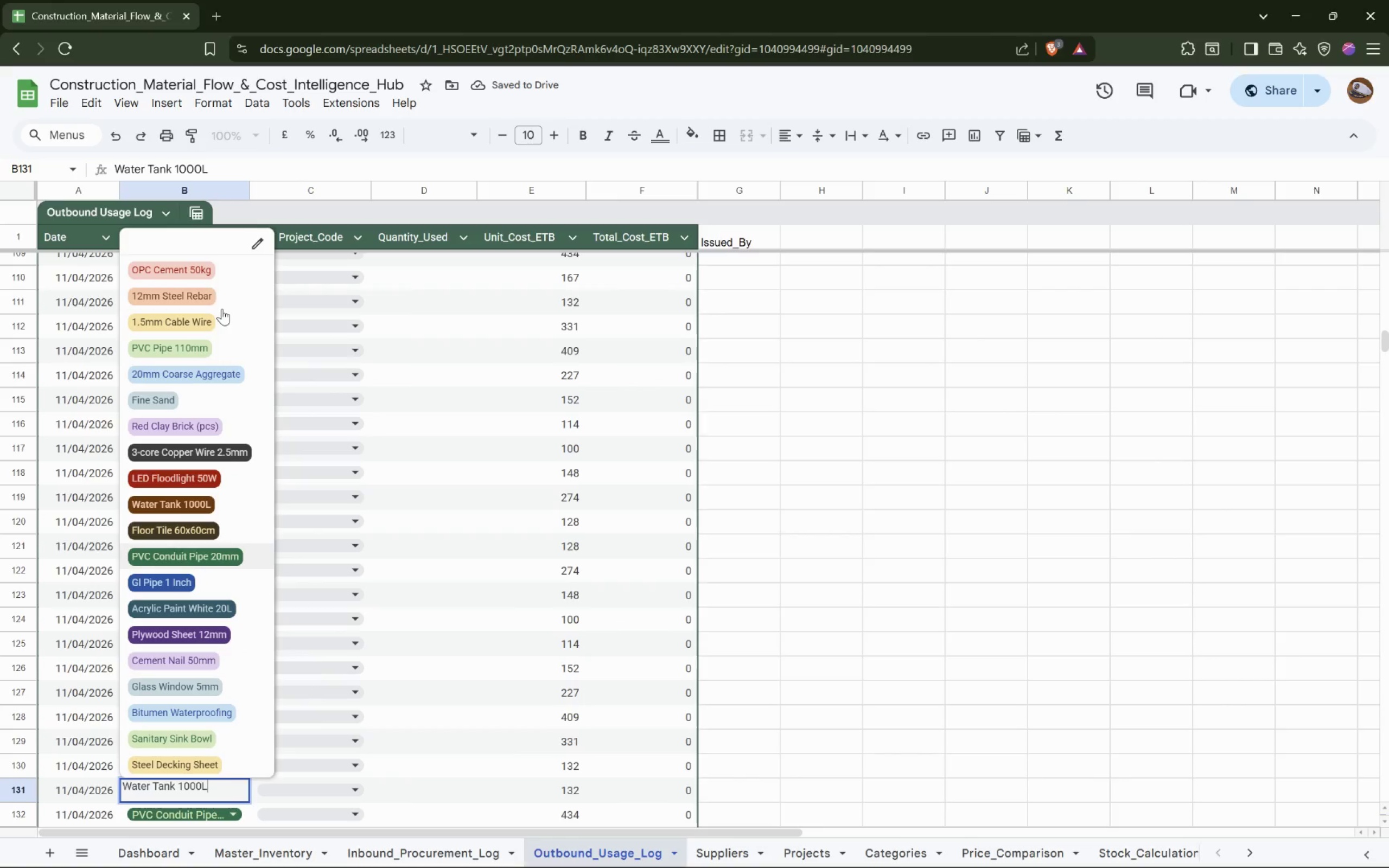 
key(ArrowUp)
 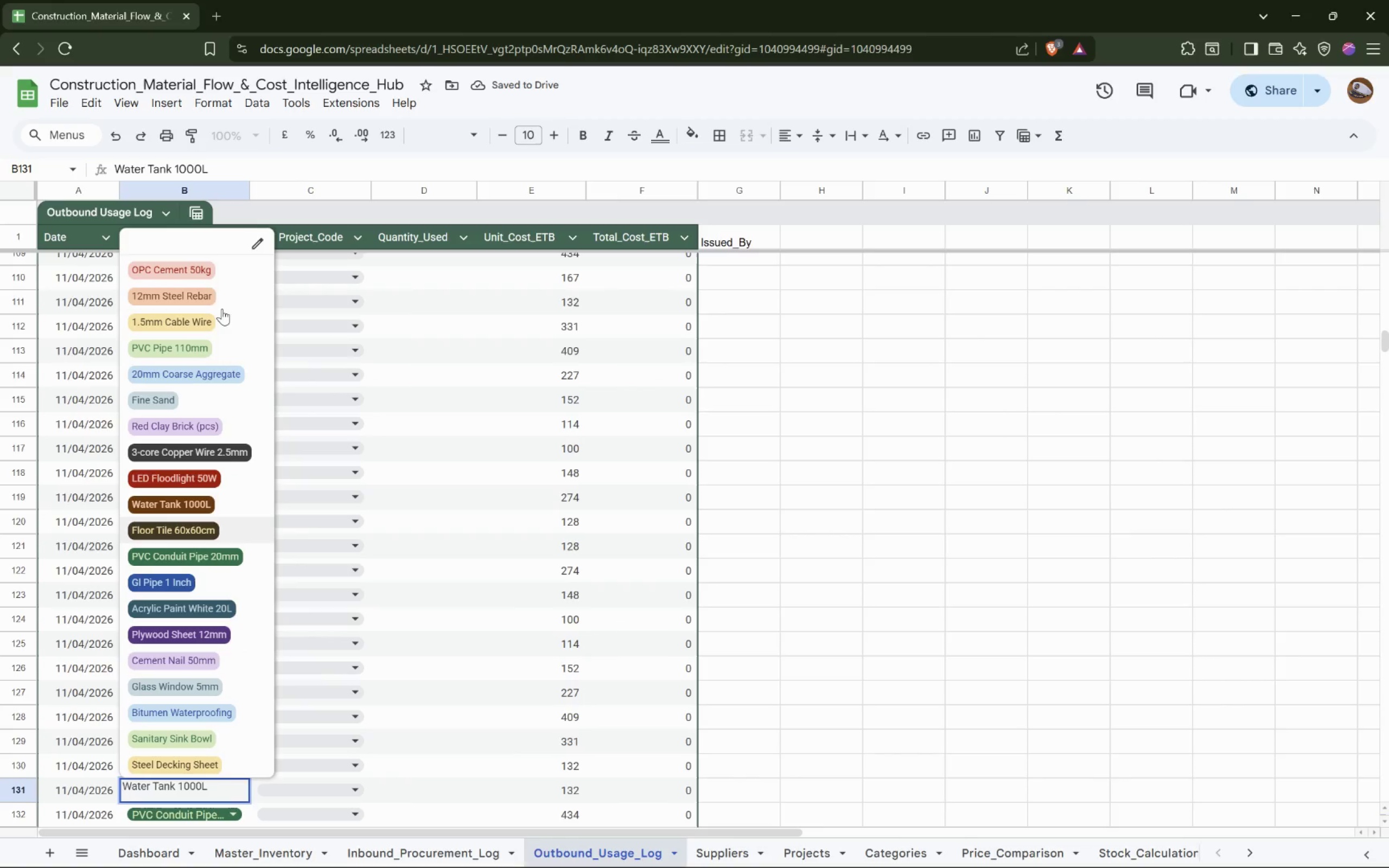 
key(Enter)
 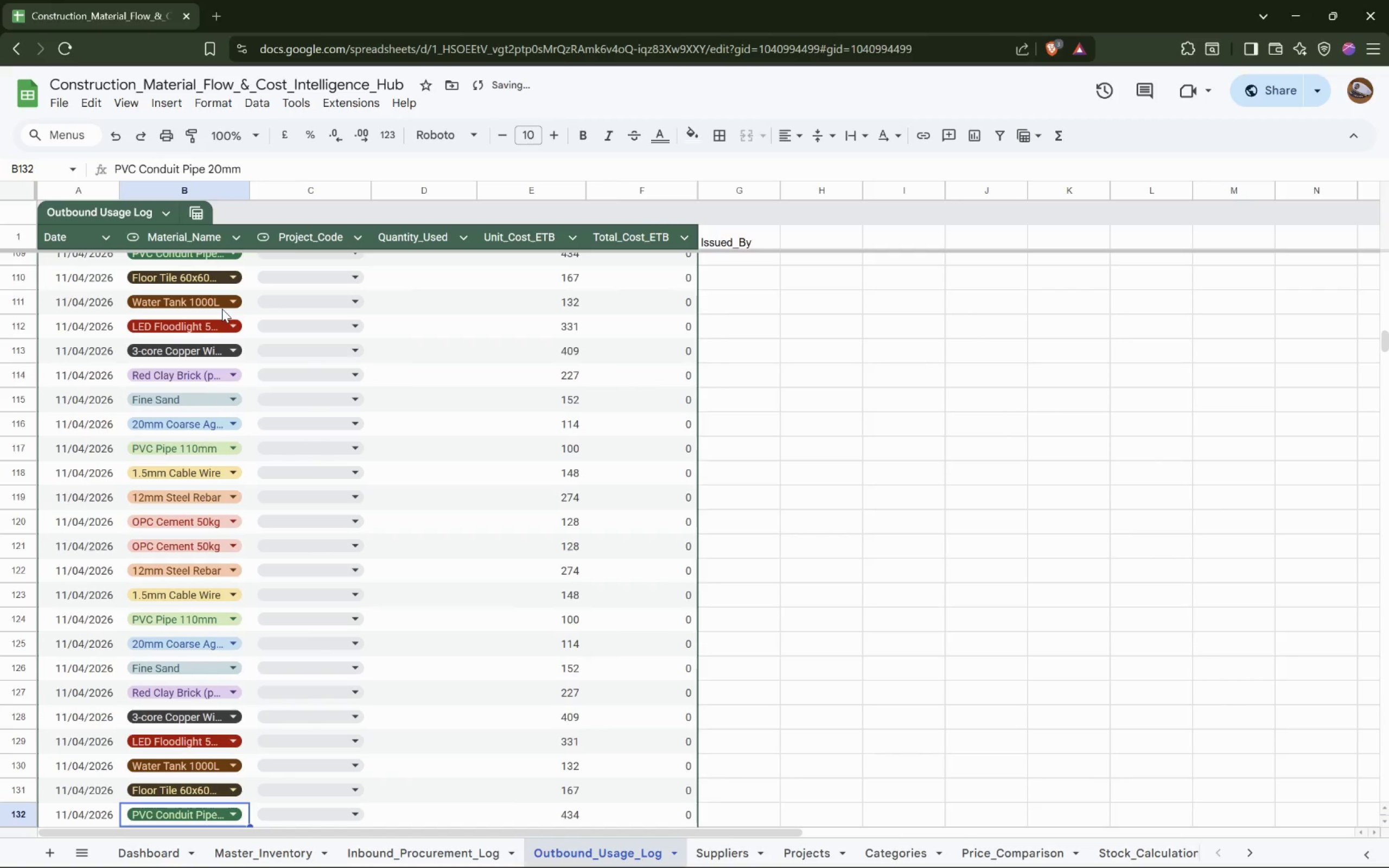 
key(ArrowDown)
 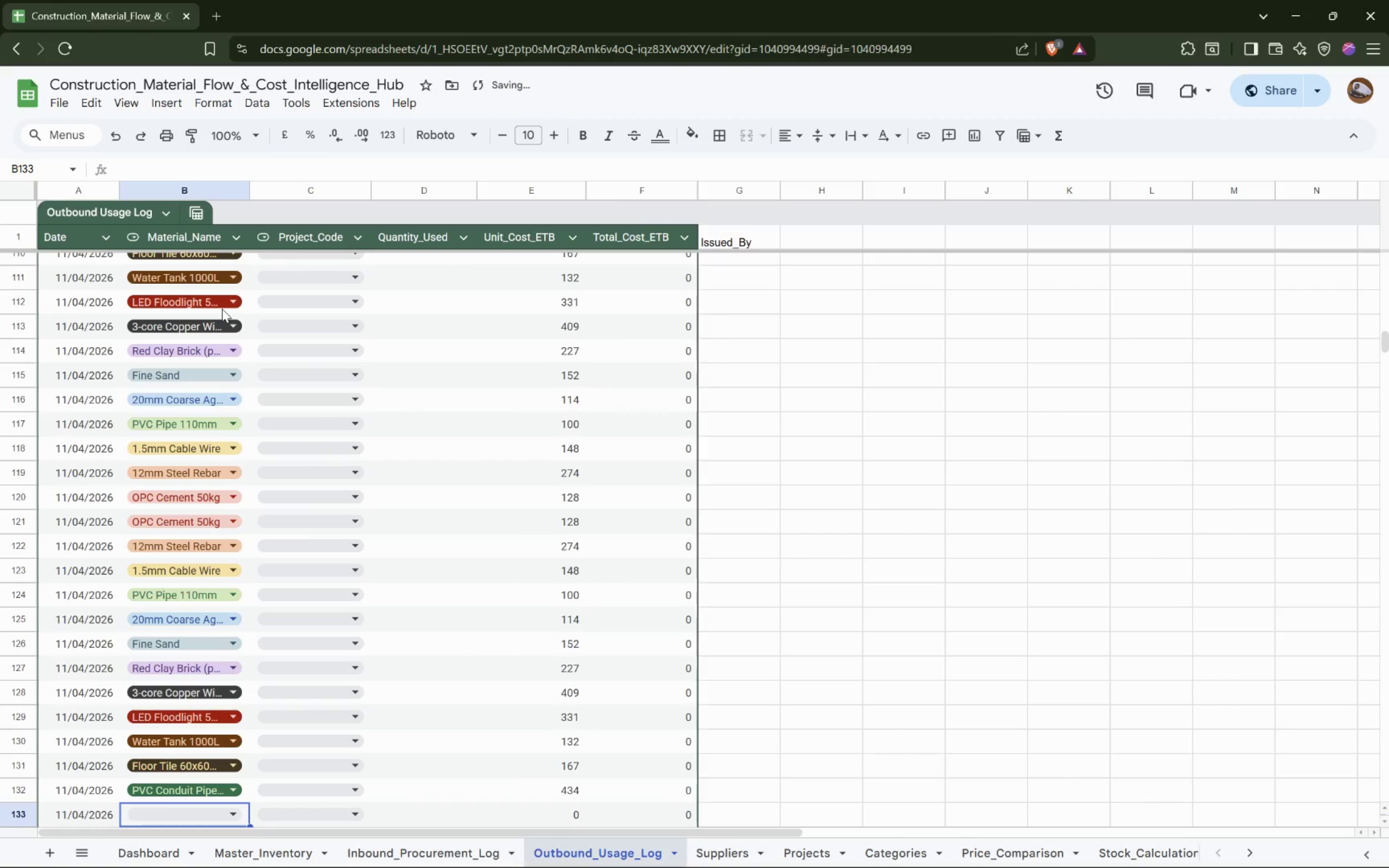 
key(Enter)
 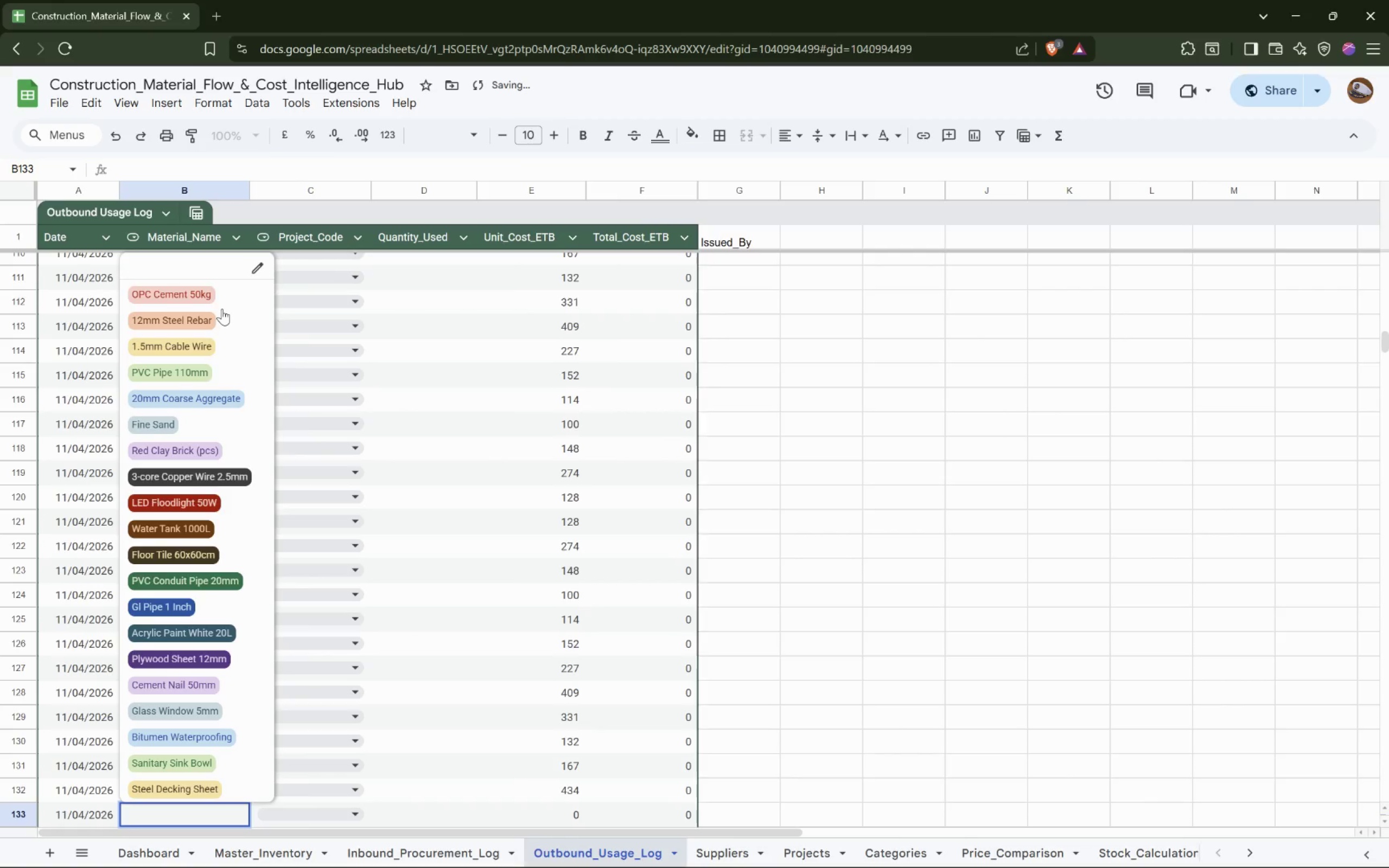 
hold_key(key=ArrowDown, duration=0.89)
 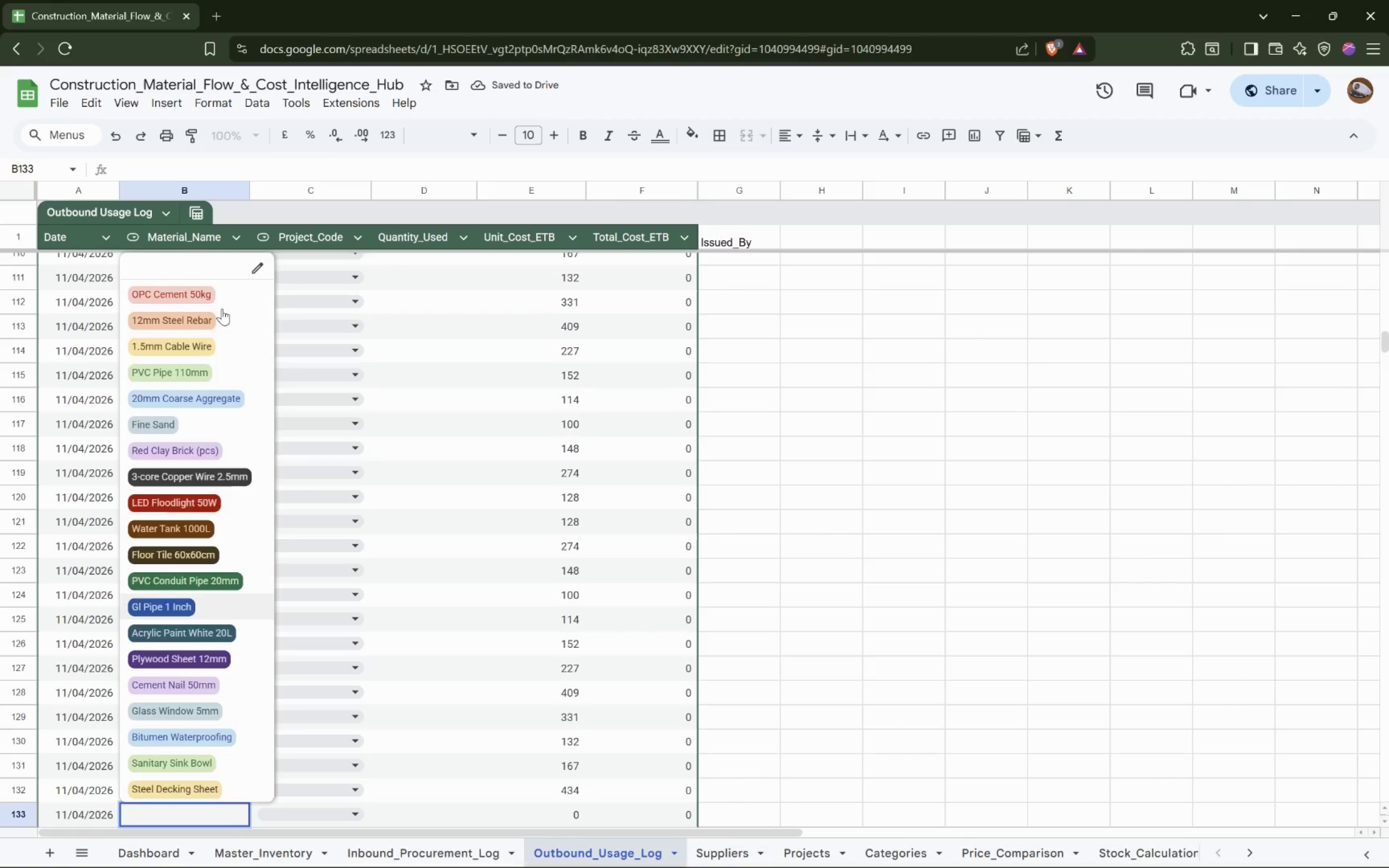 
key(Enter)
 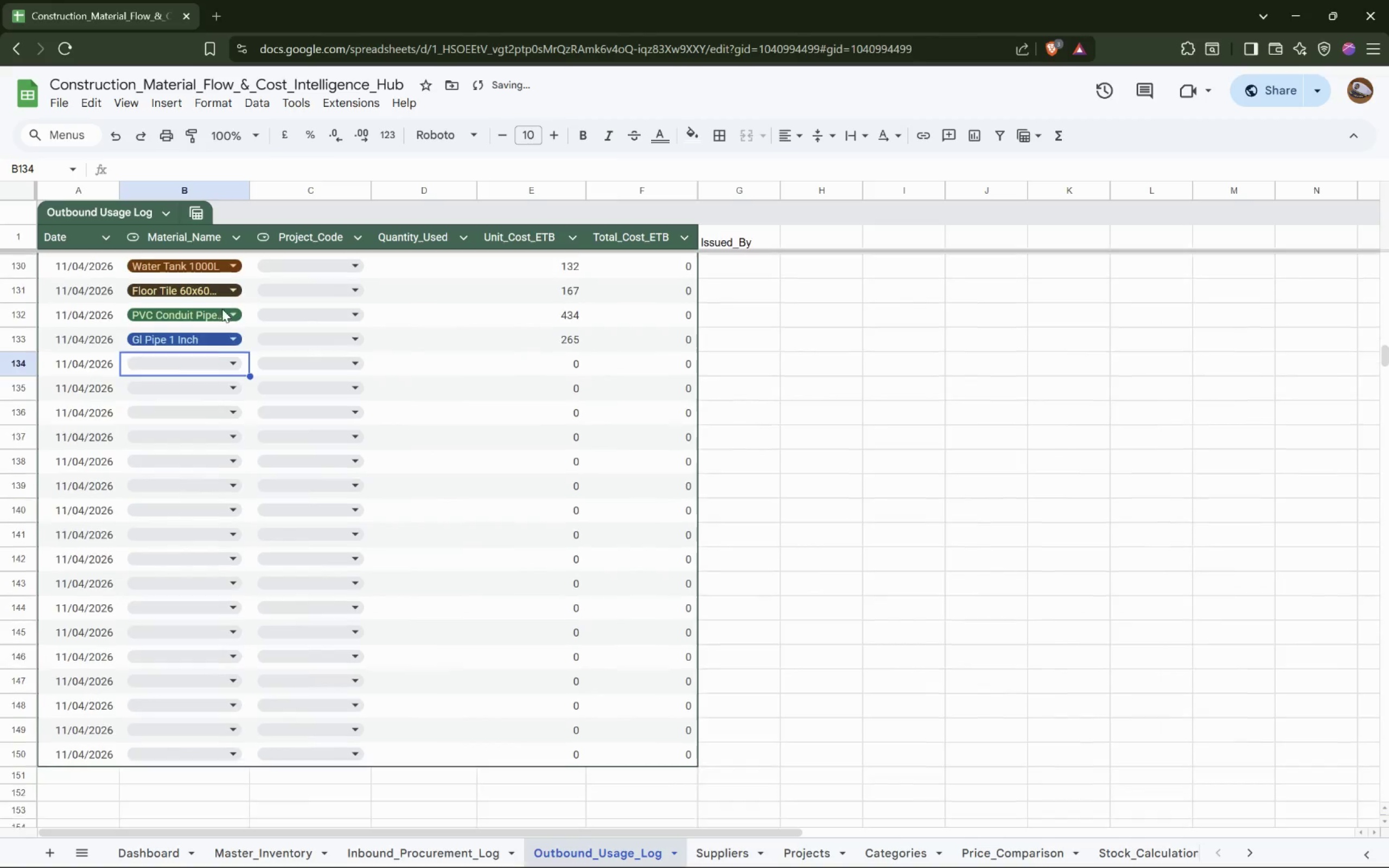 
key(Enter)
 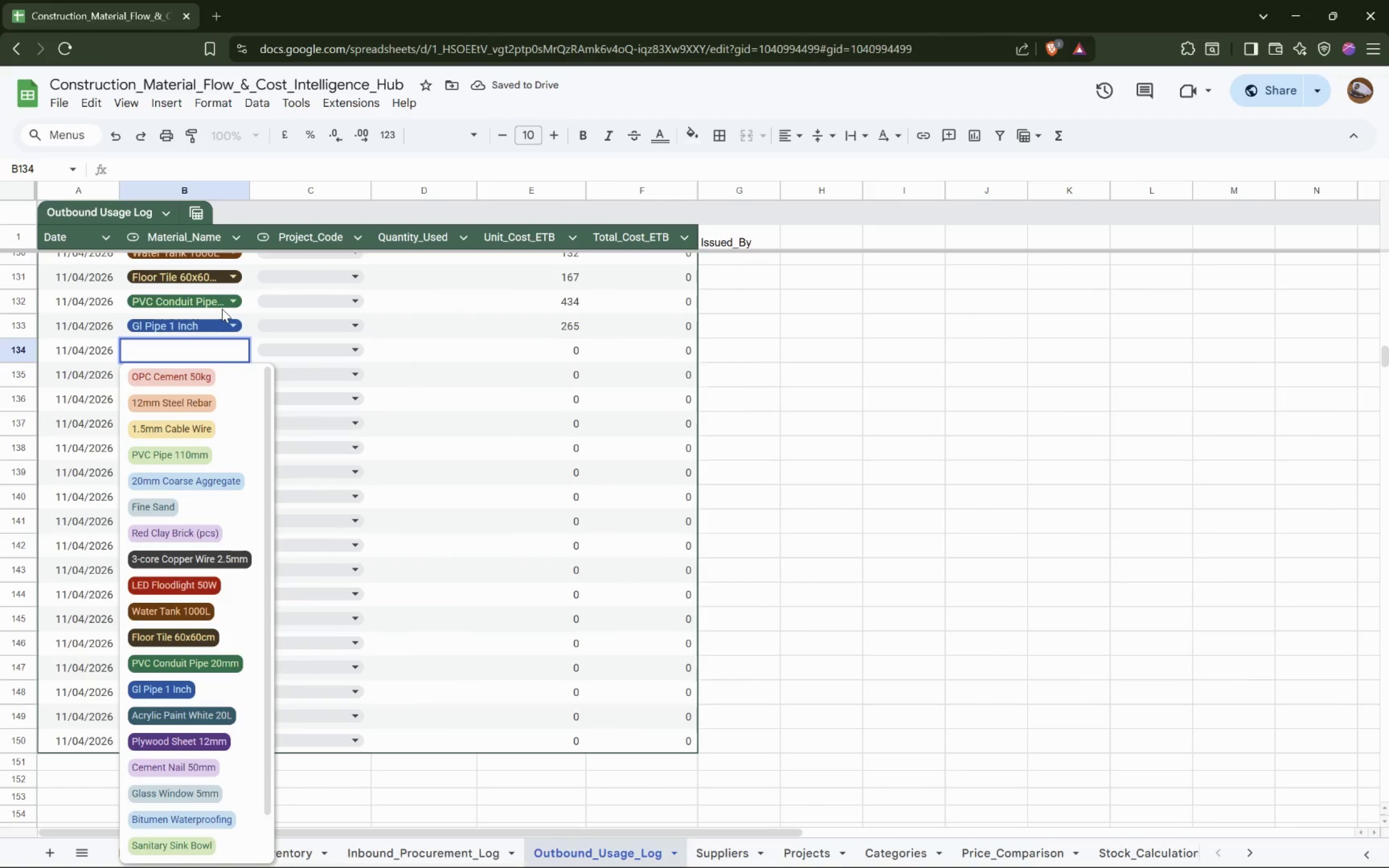 
hold_key(key=ArrowDown, duration=0.81)
 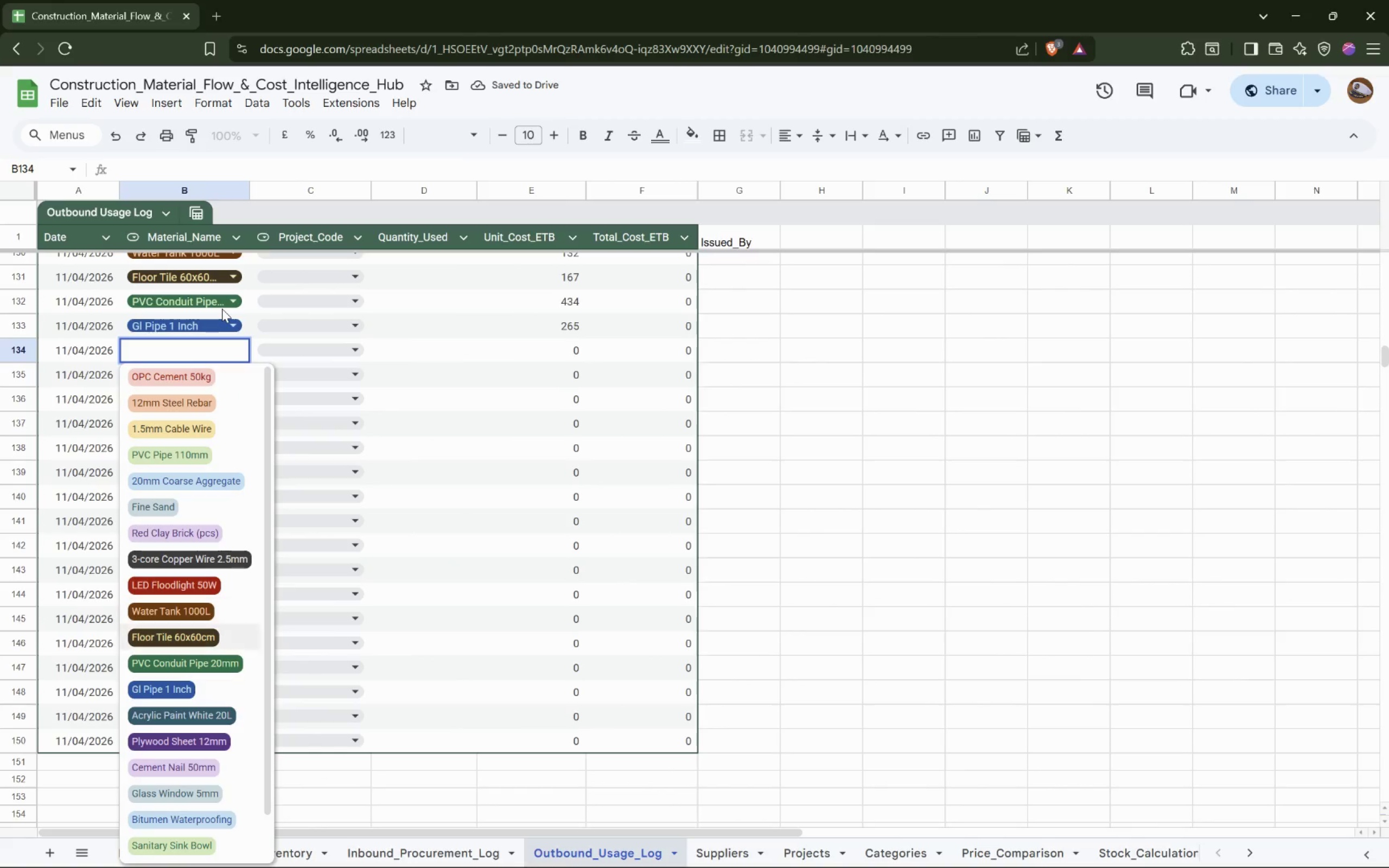 
key(ArrowDown)
 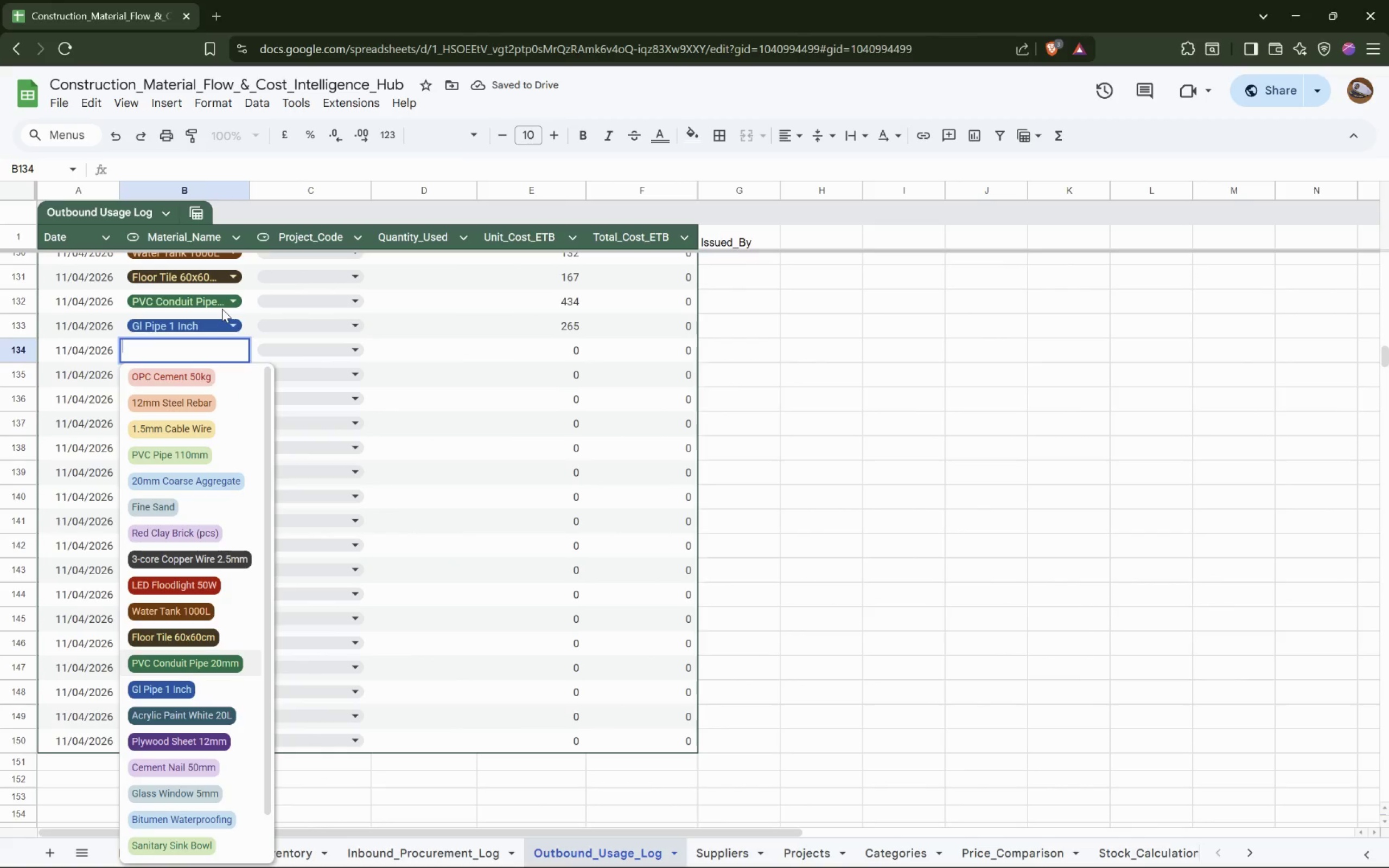 
key(ArrowDown)
 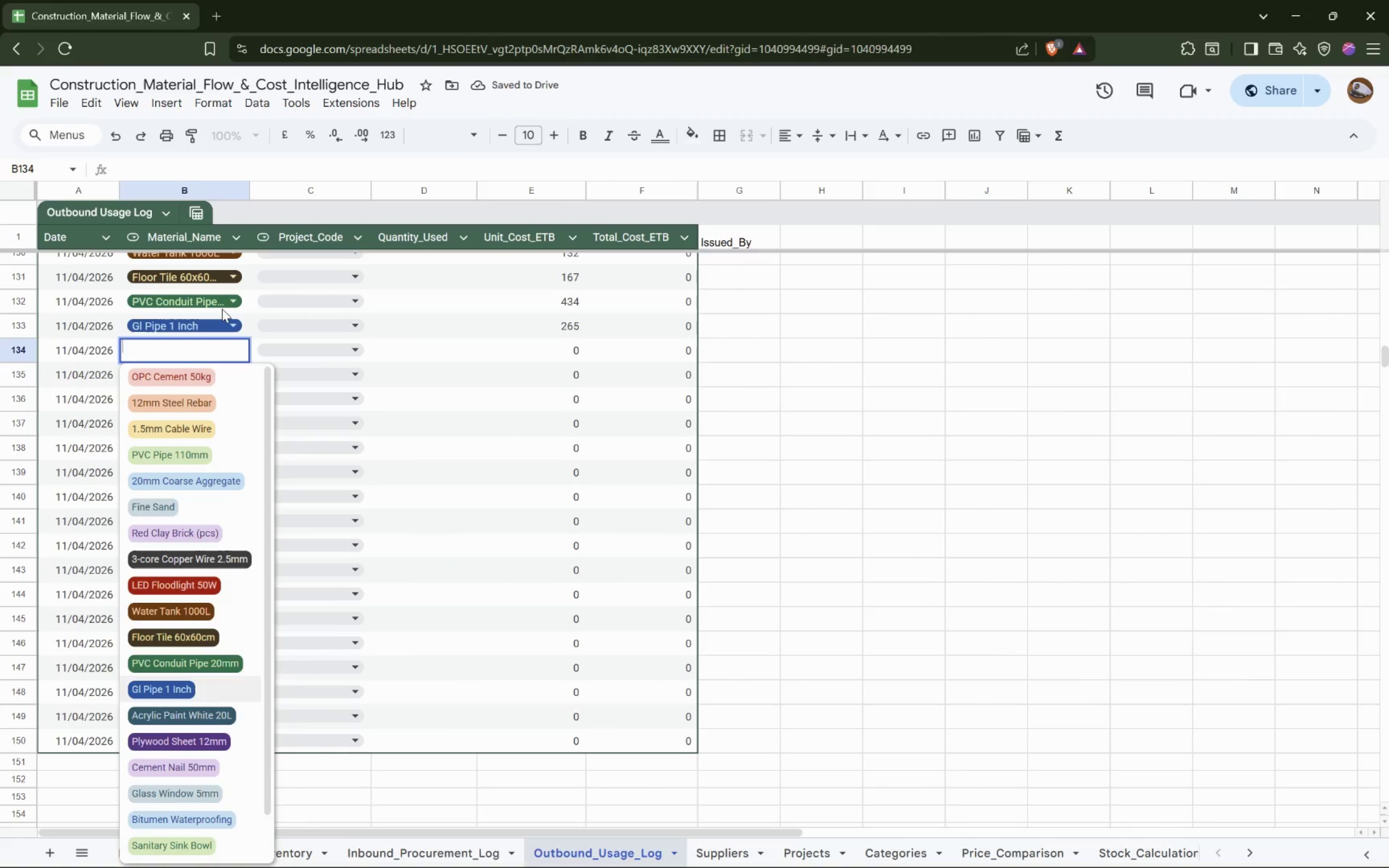 
key(ArrowDown)
 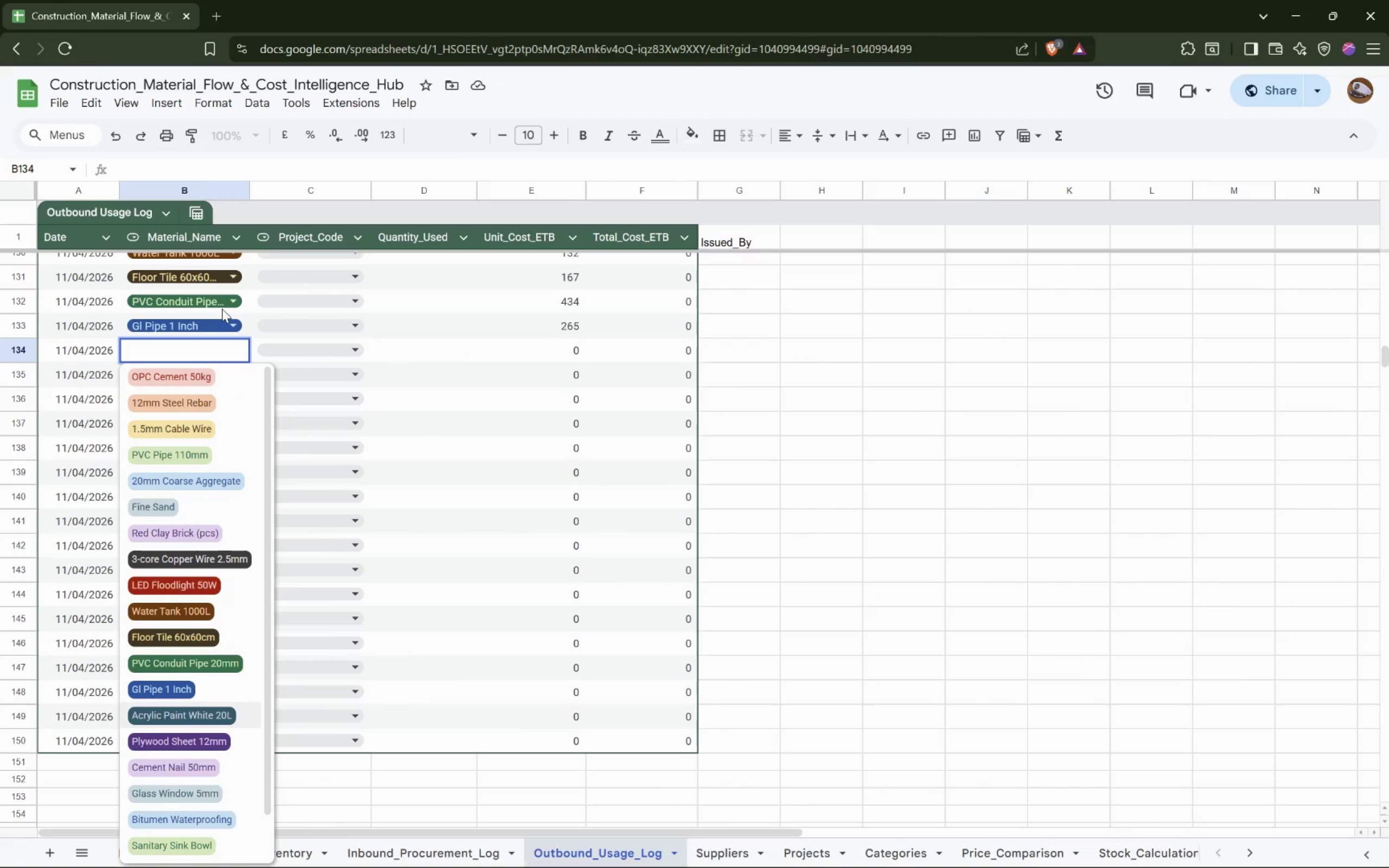 
key(Enter)
 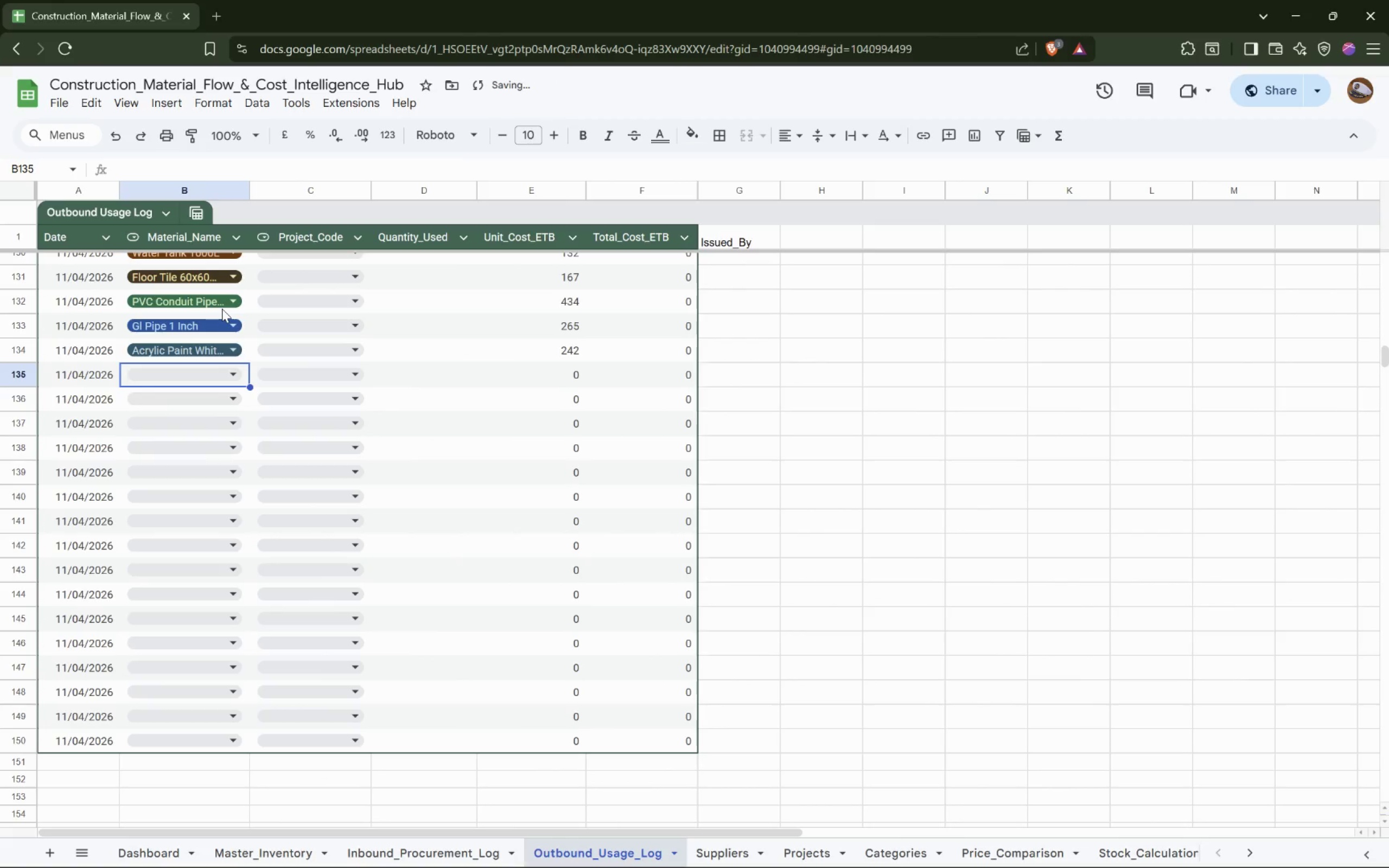 
key(Enter)
 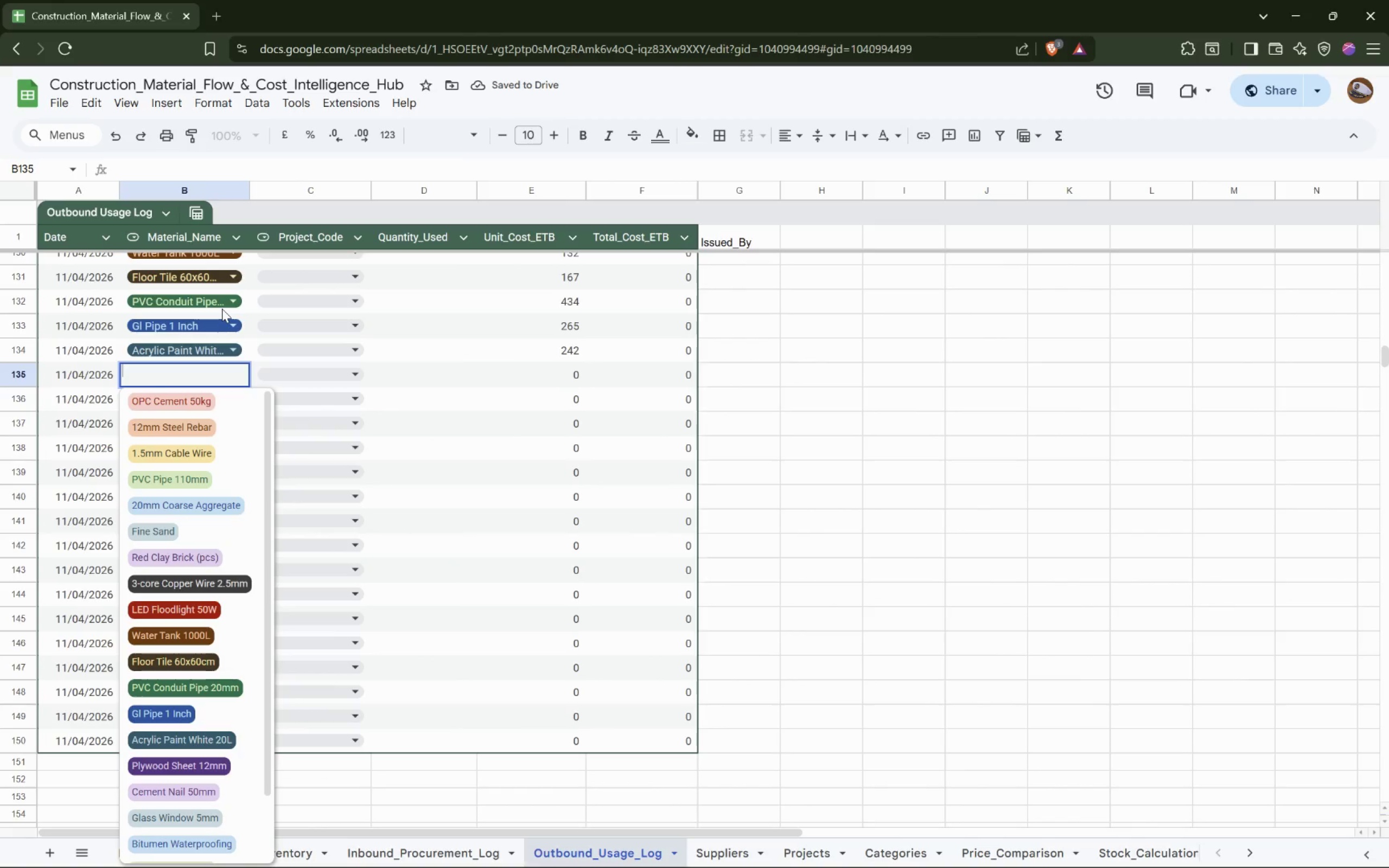 
hold_key(key=ArrowDown, duration=0.93)
 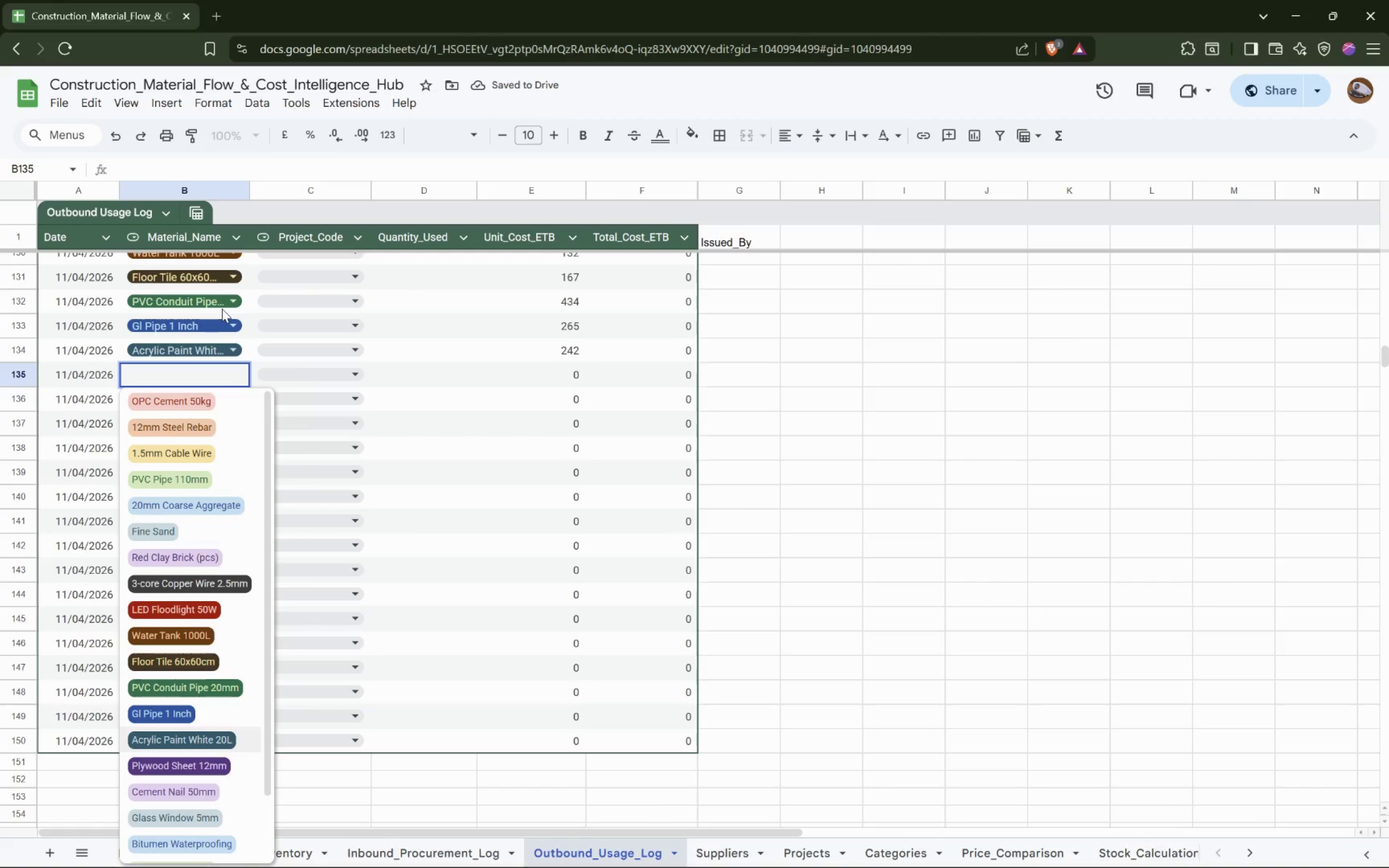 
key(ArrowDown)
 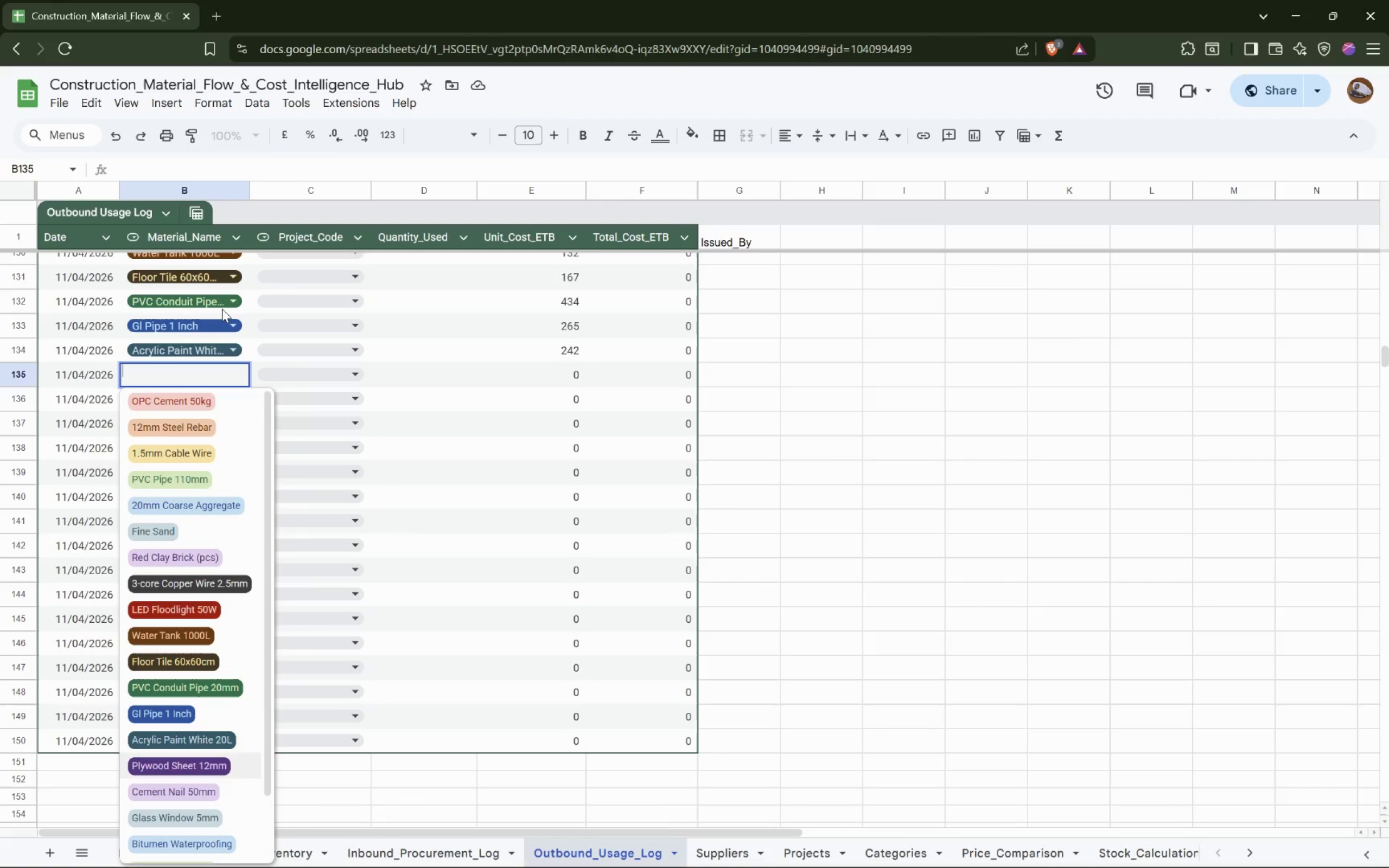 
key(Enter)
 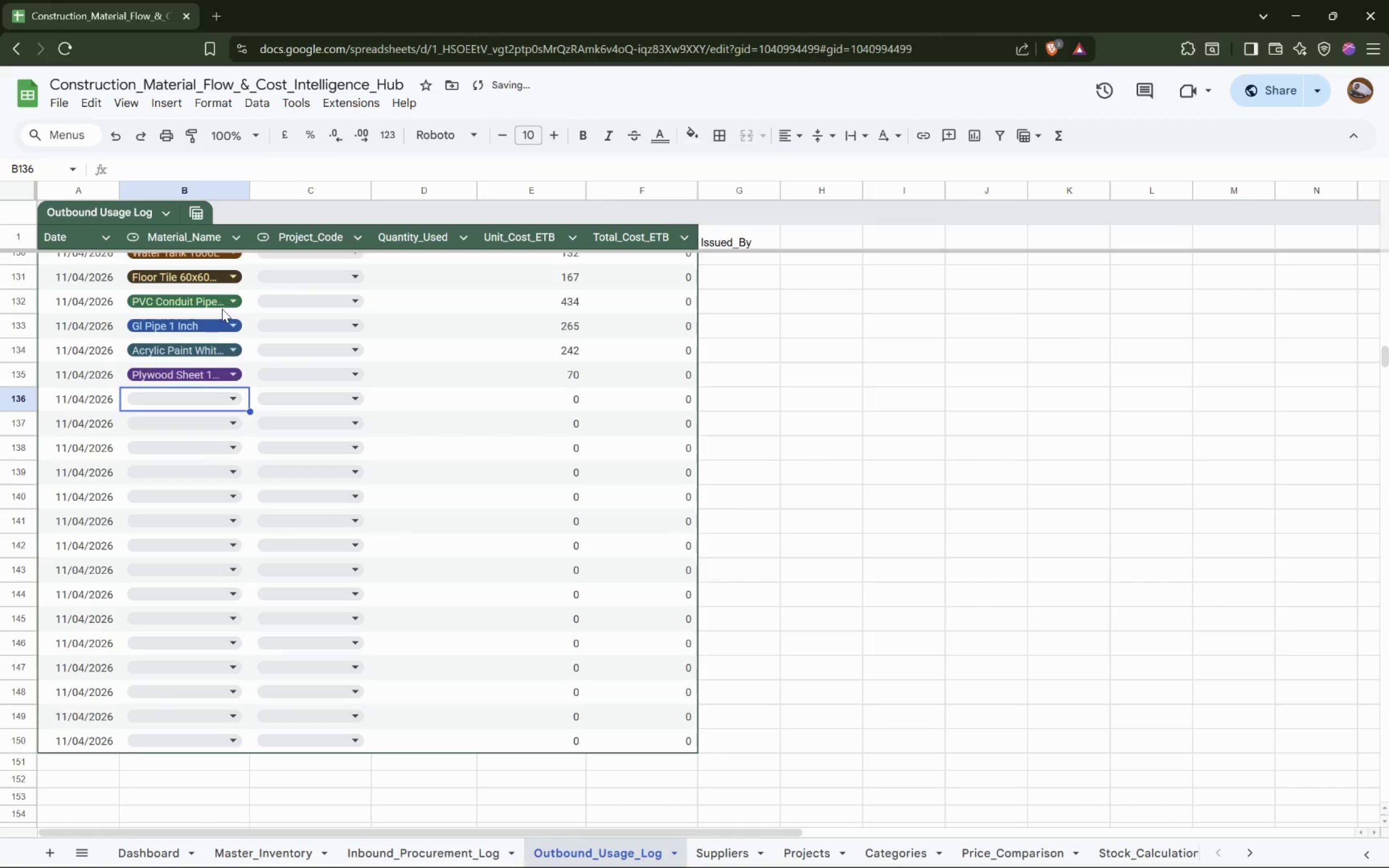 
key(Enter)
 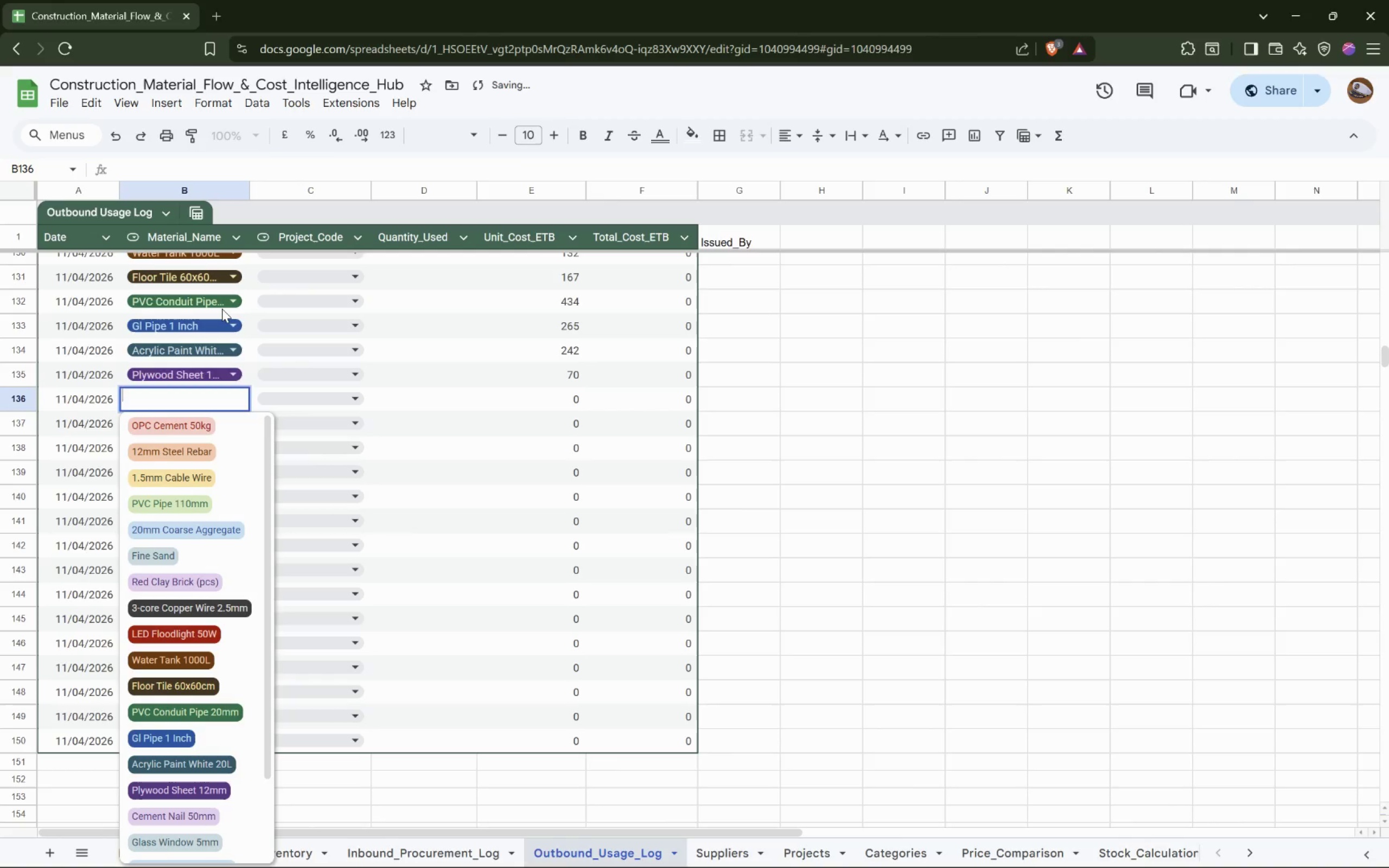 
hold_key(key=ArrowDown, duration=0.98)
 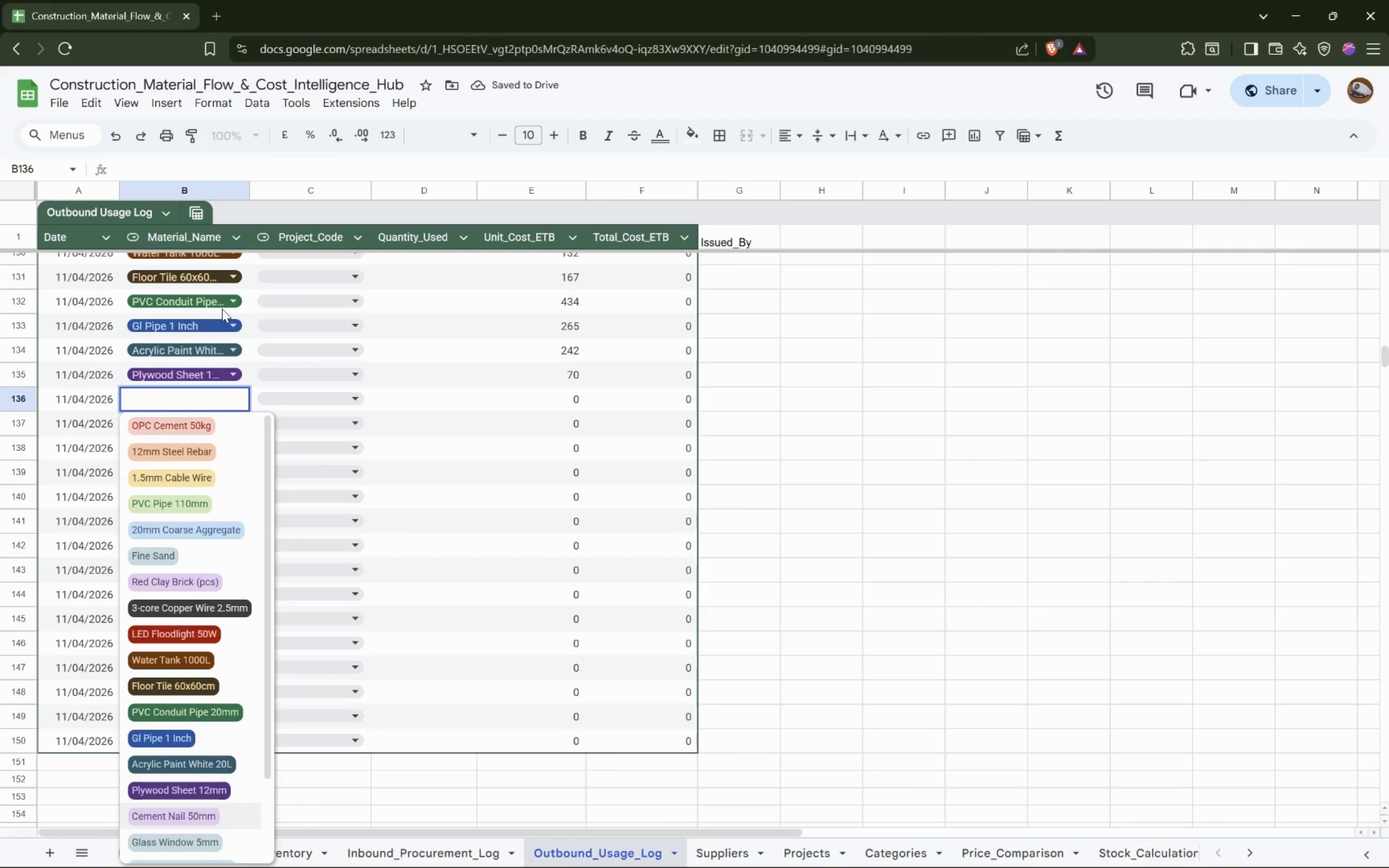 
key(Enter)
 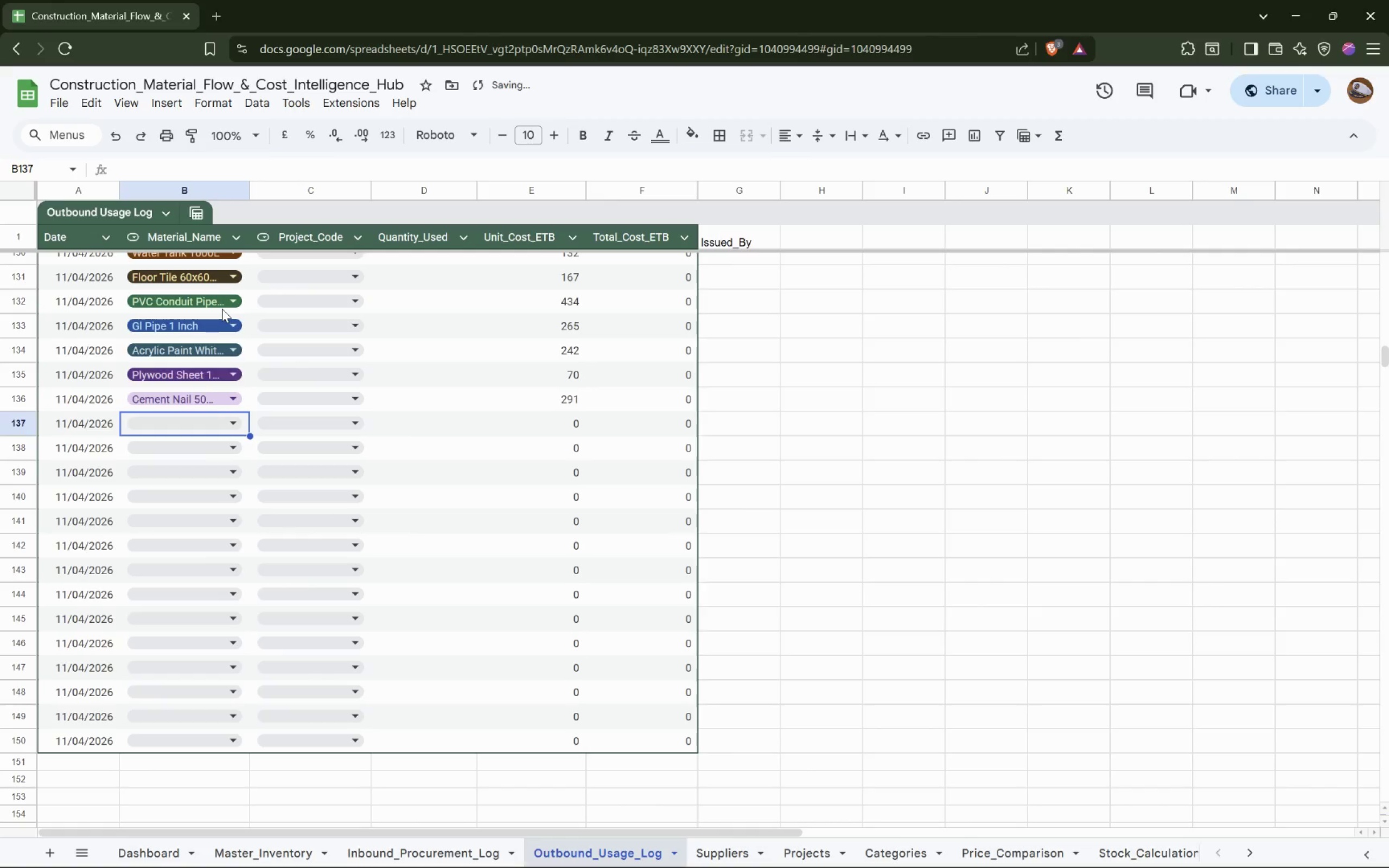 
key(Enter)
 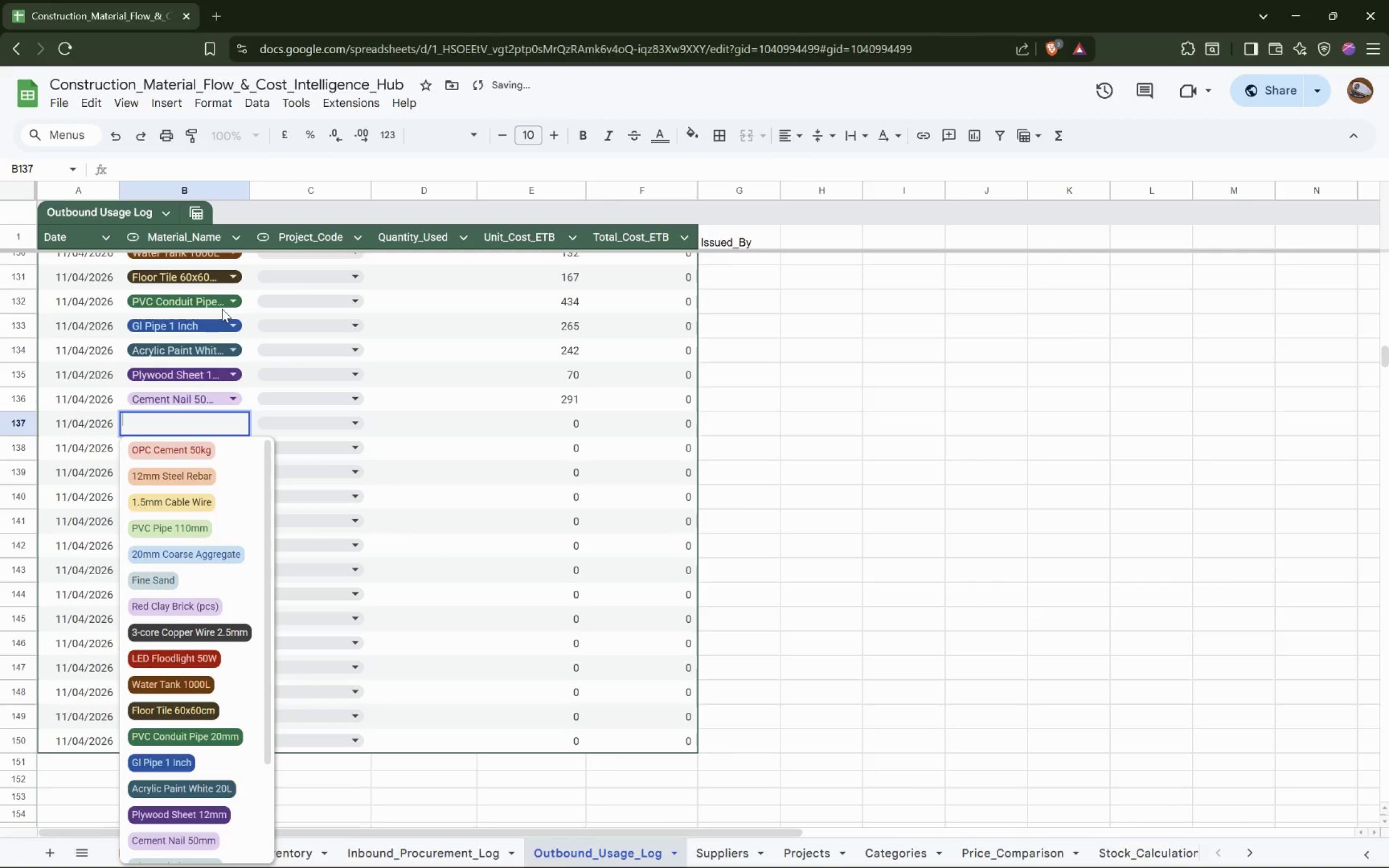 
hold_key(key=ArrowDown, duration=1.02)
 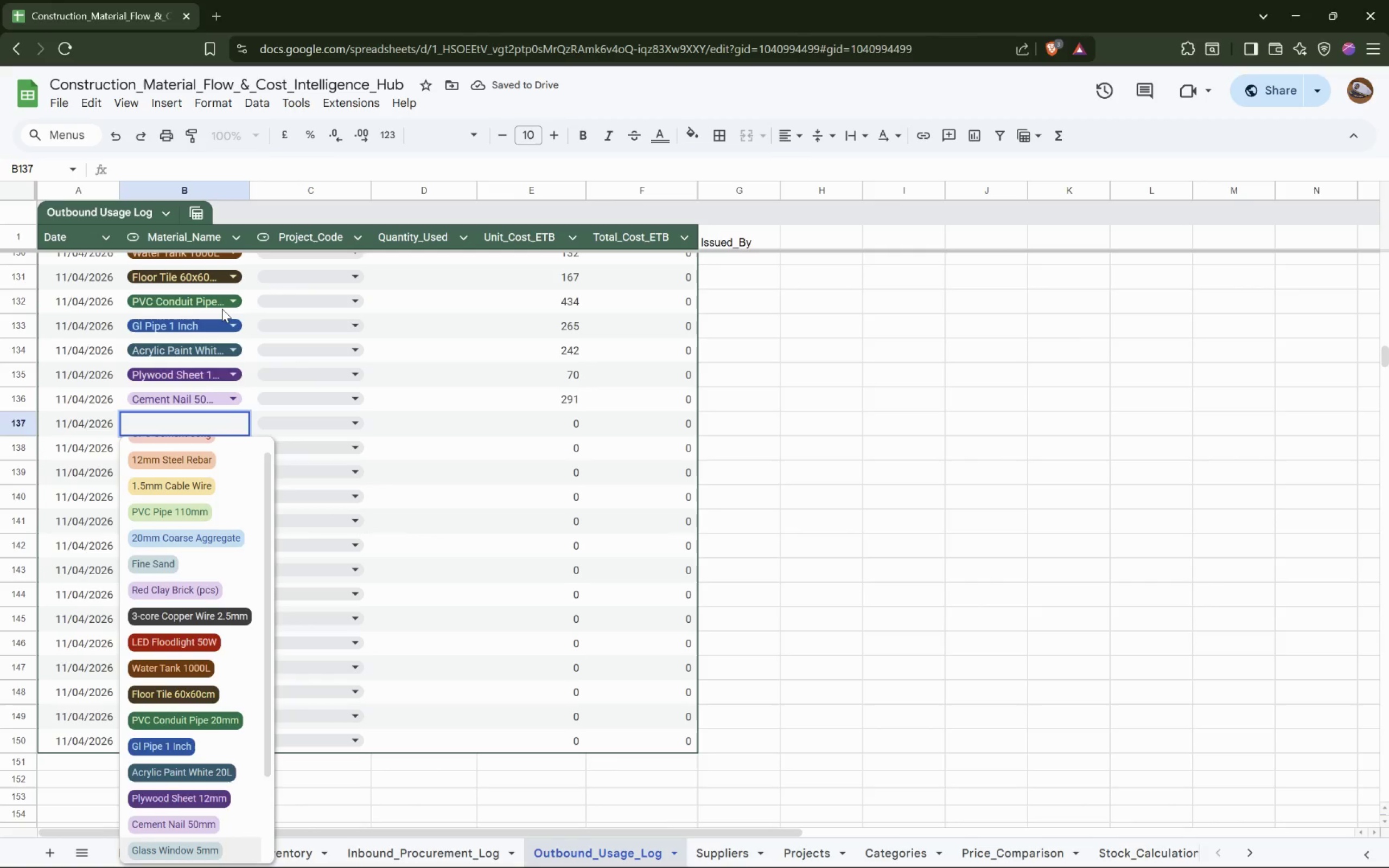 
key(ArrowUp)
 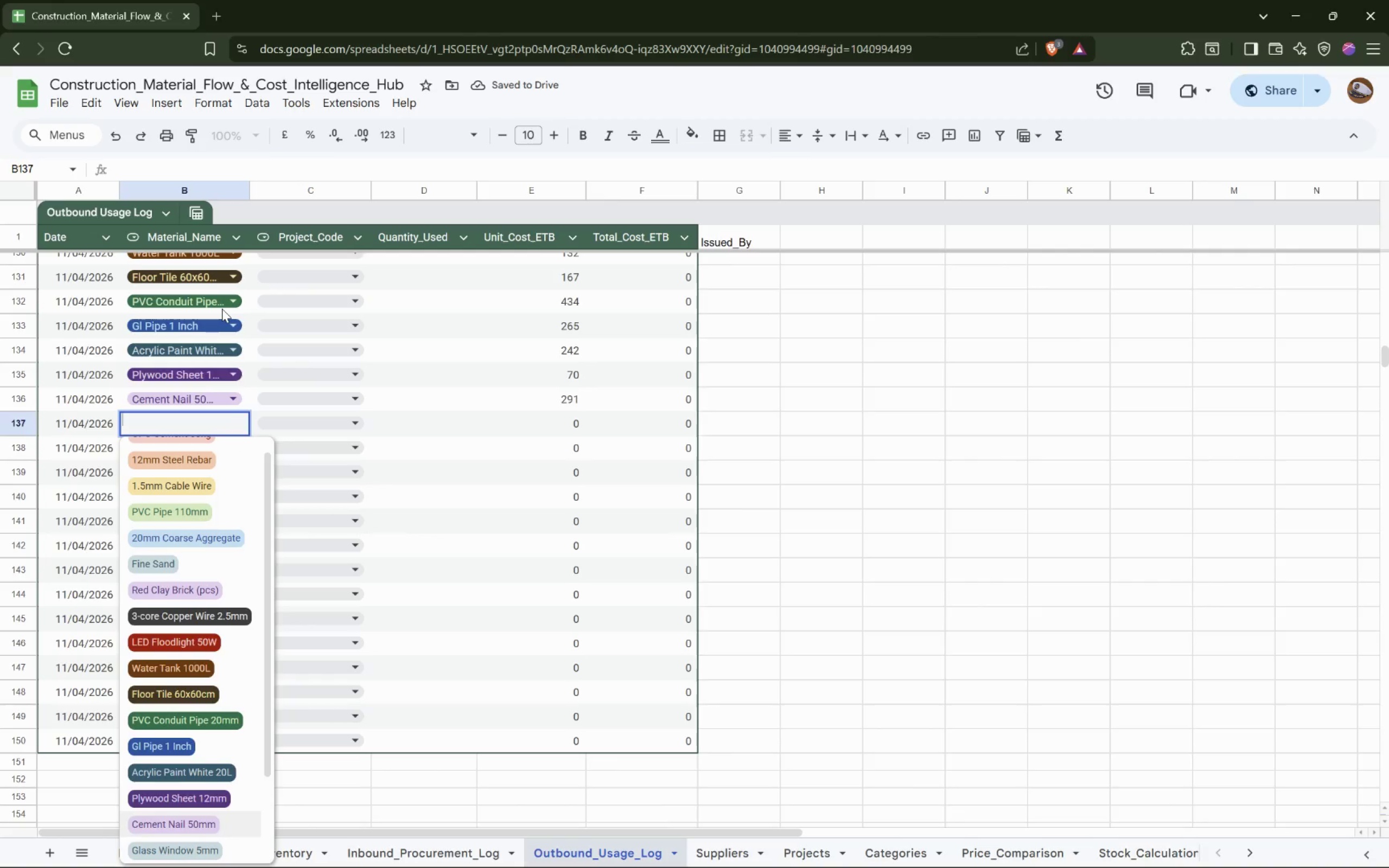 
key(ArrowDown)
 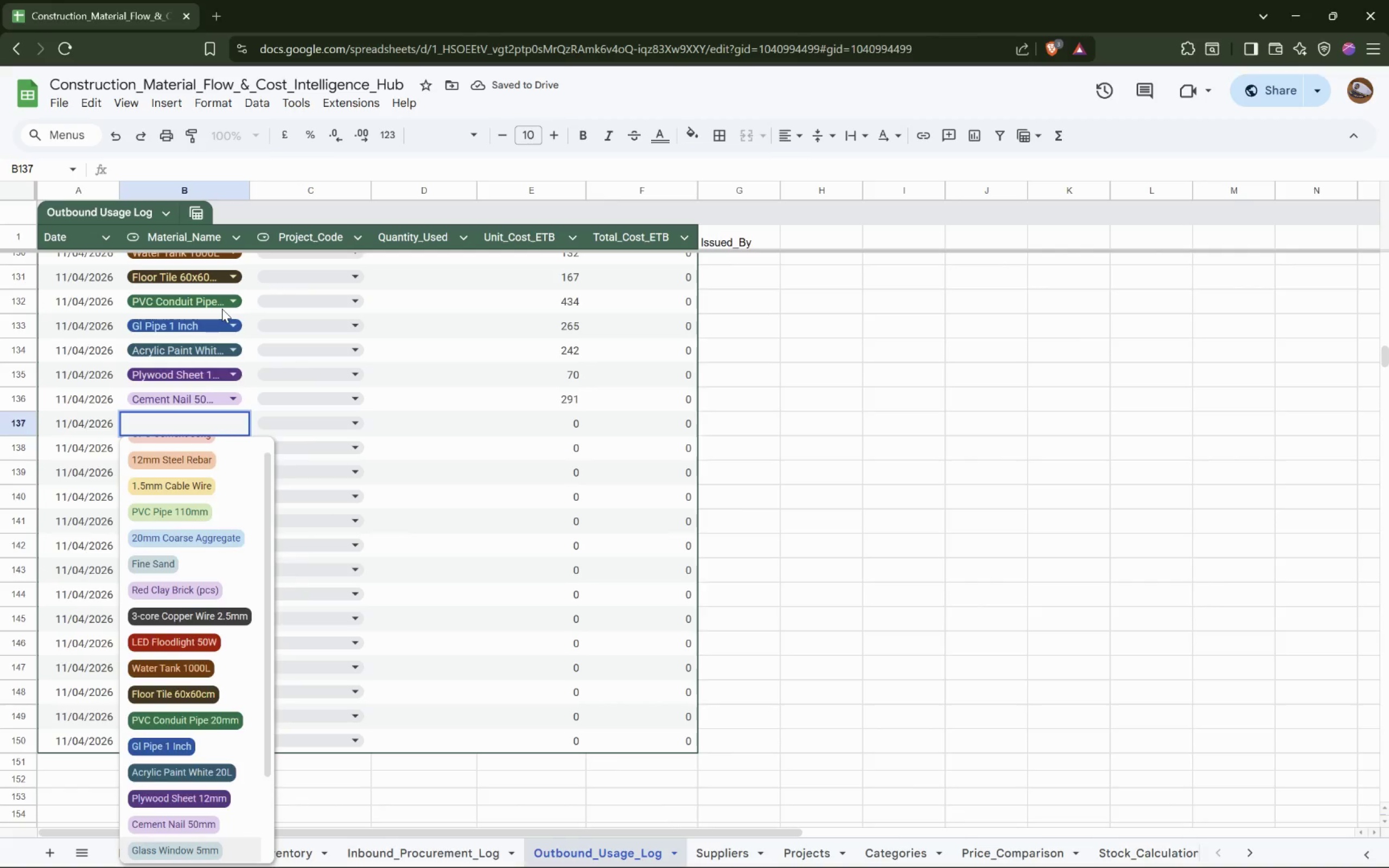 
key(Enter)
 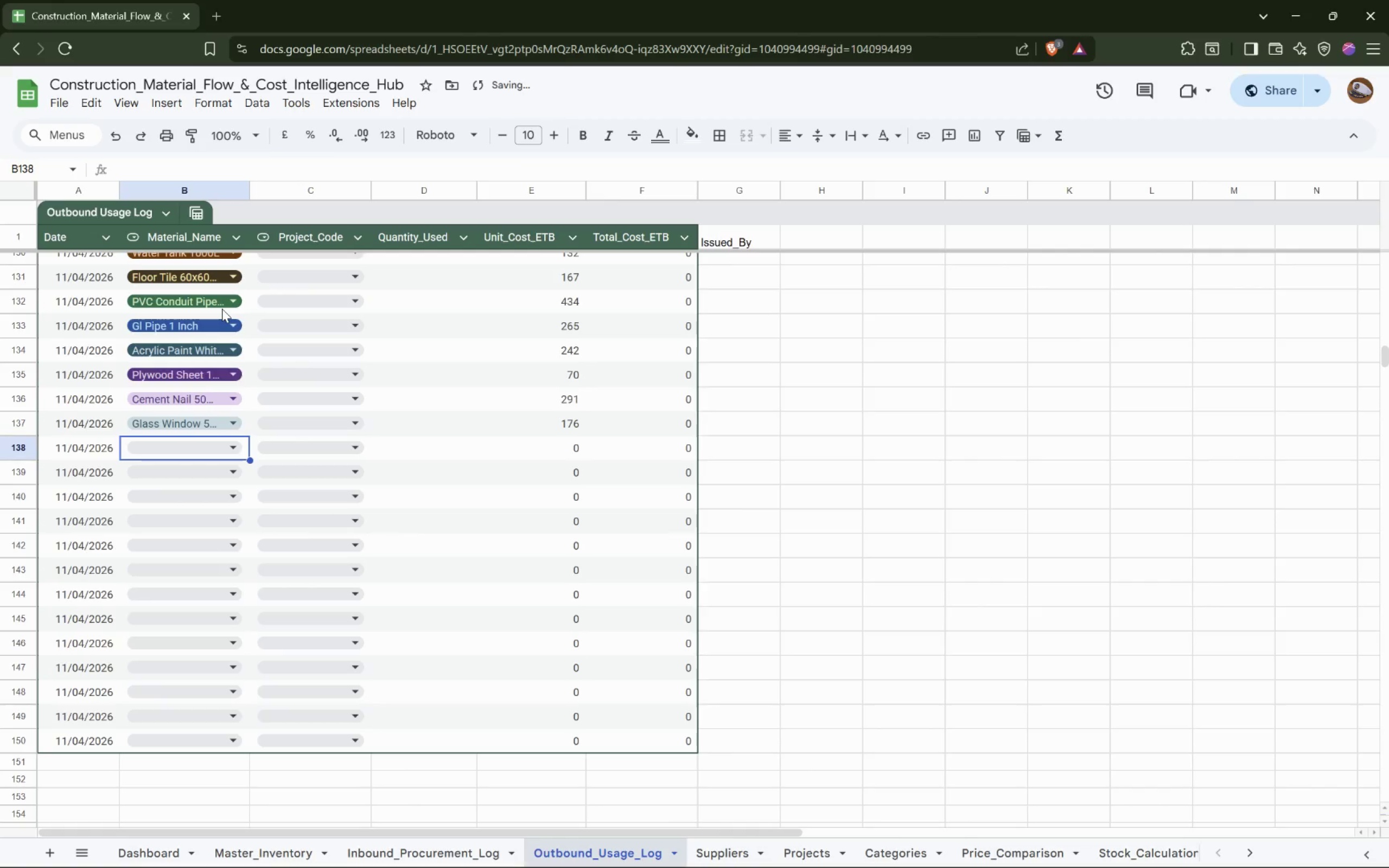 
key(Enter)
 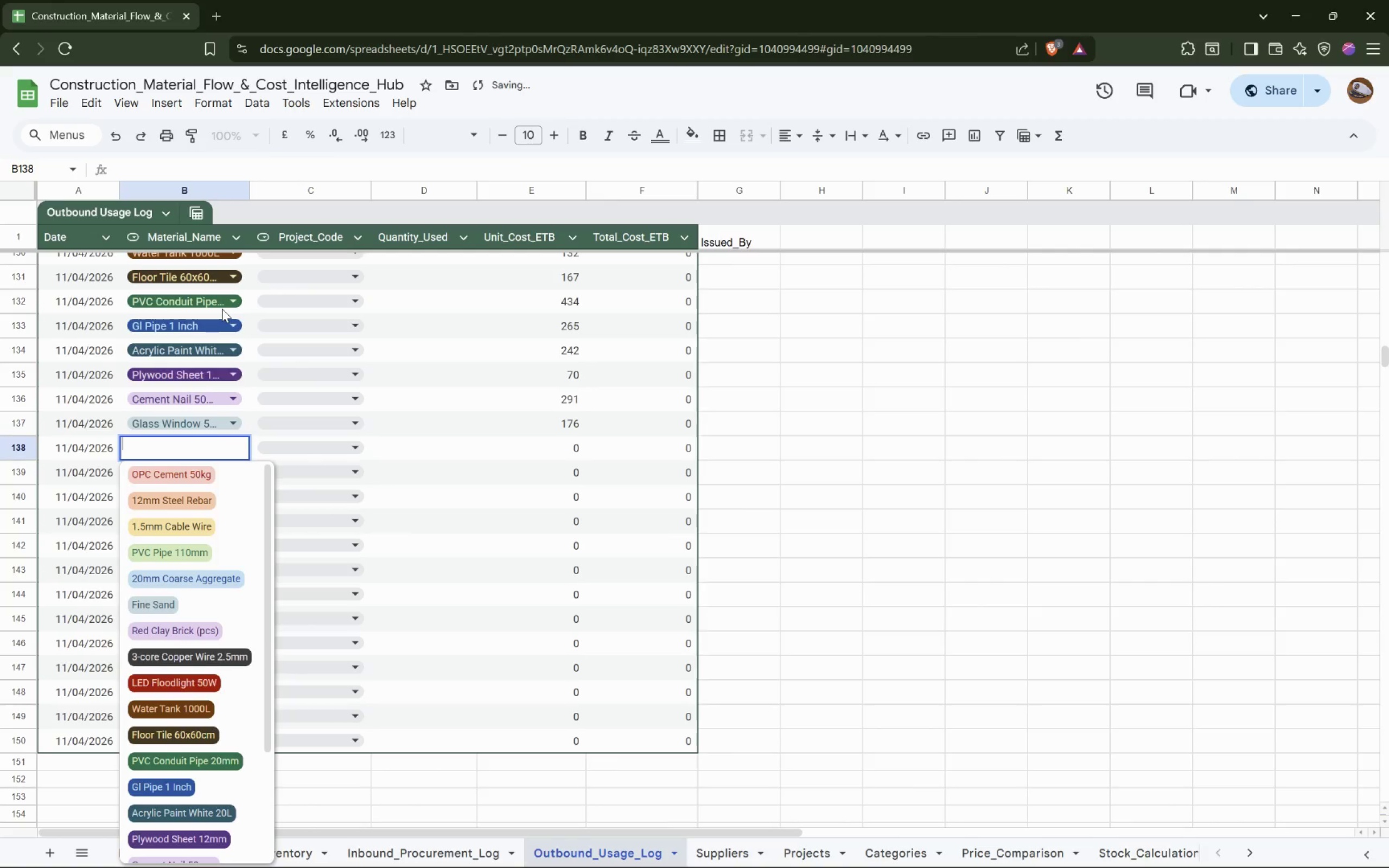 
hold_key(key=ArrowDown, duration=0.84)
 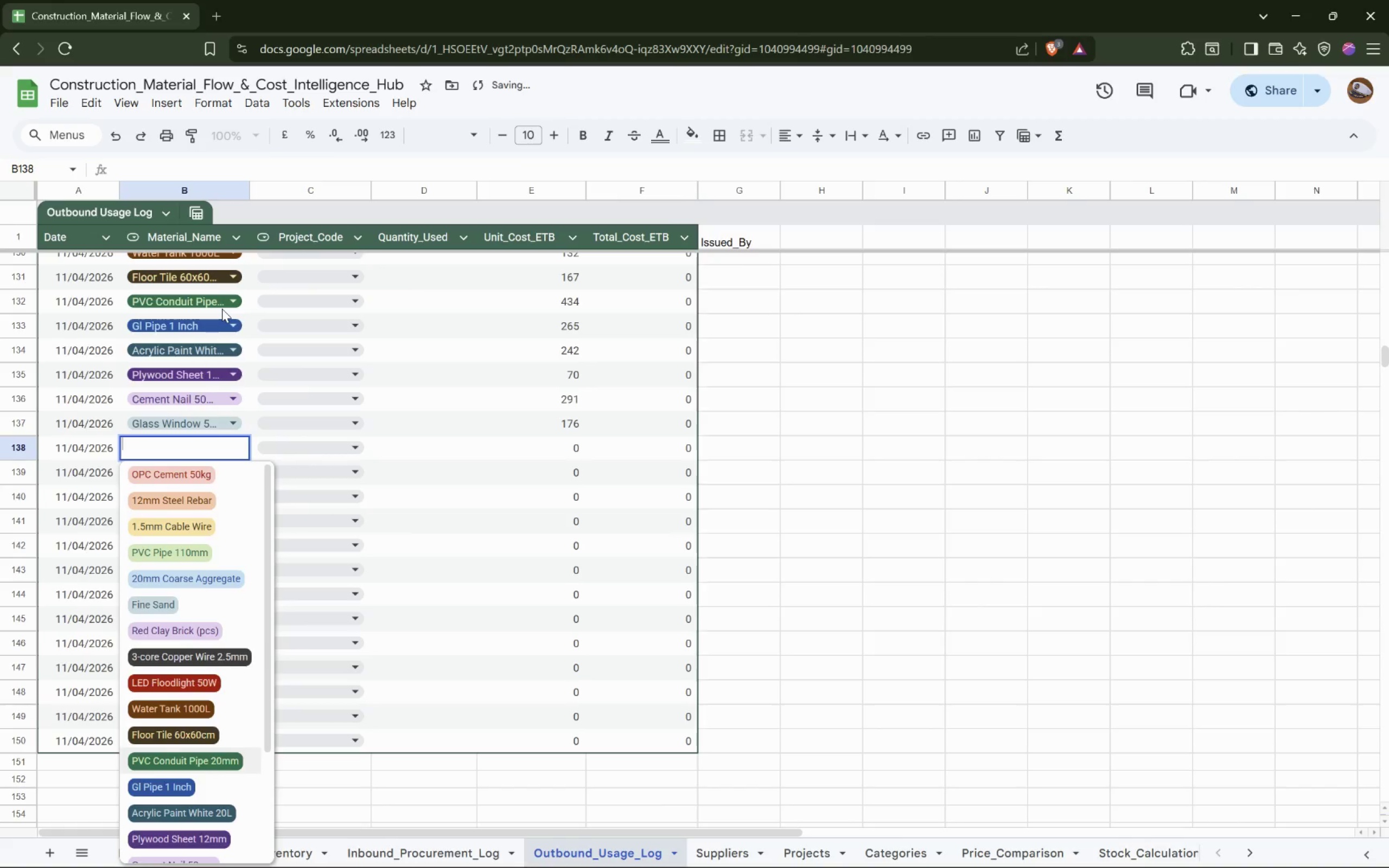 
hold_key(key=ArrowDown, duration=0.54)
 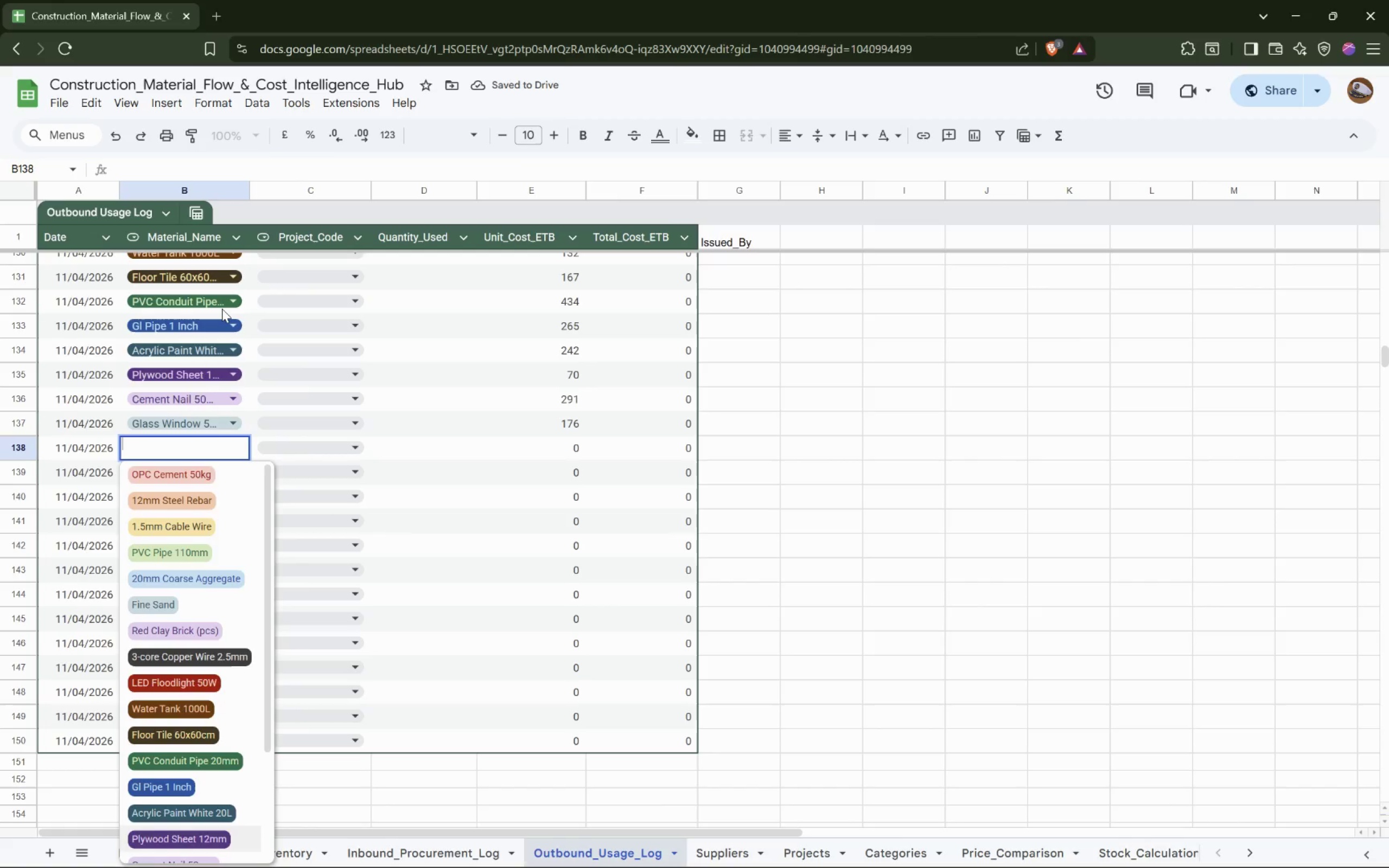 
key(ArrowDown)
 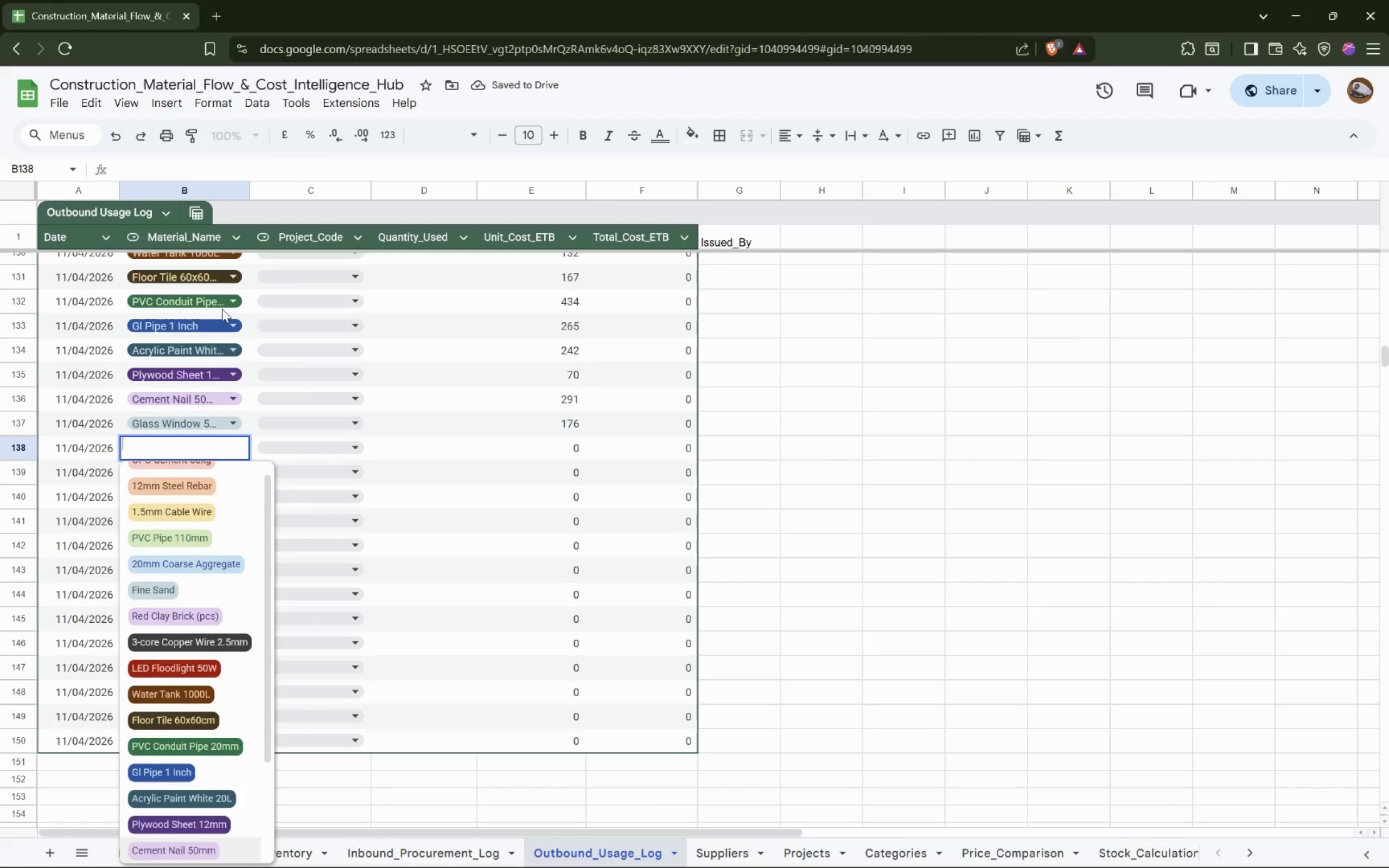 
key(ArrowDown)
 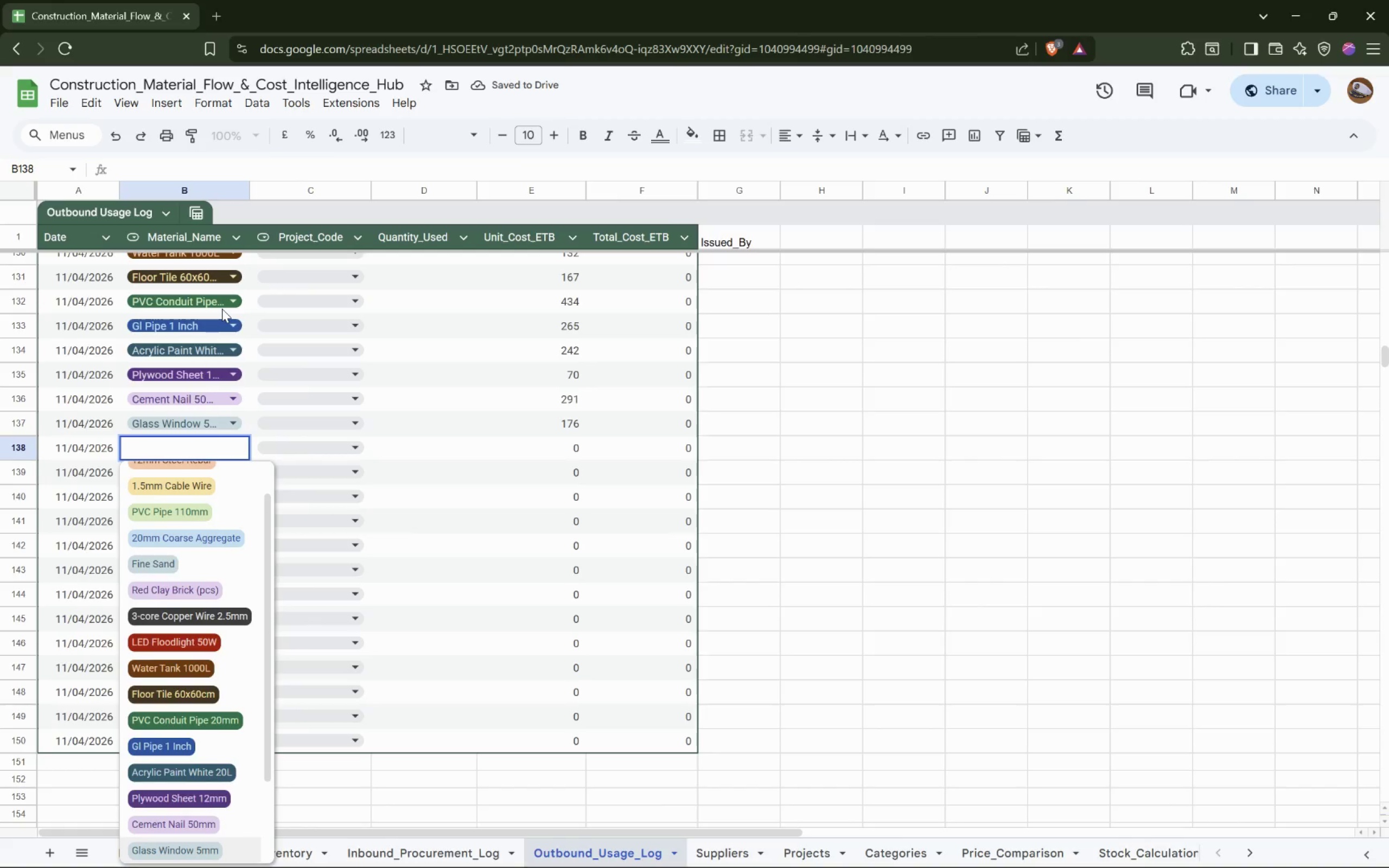 
key(ArrowDown)
 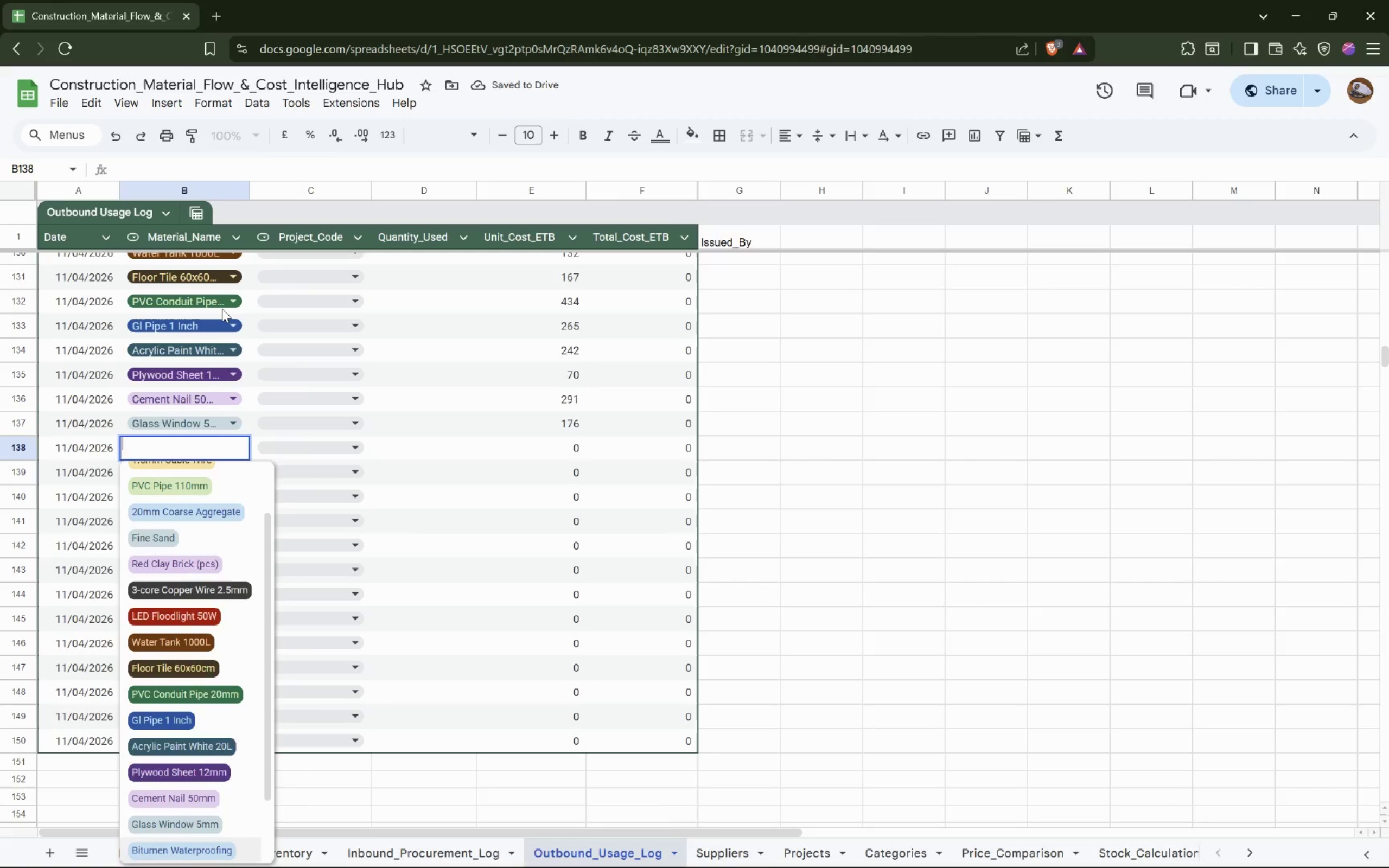 
key(Enter)
 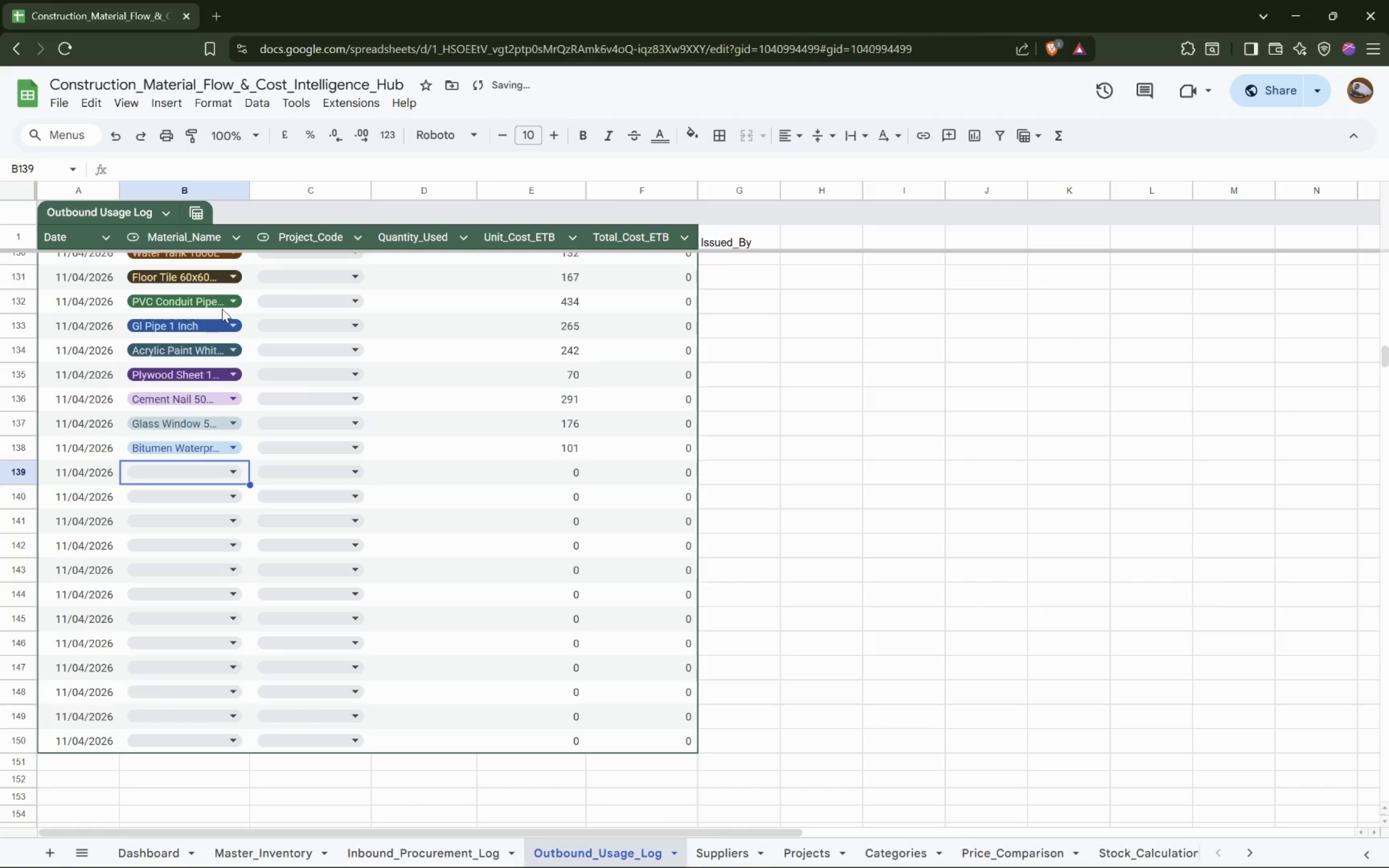 
key(Enter)
 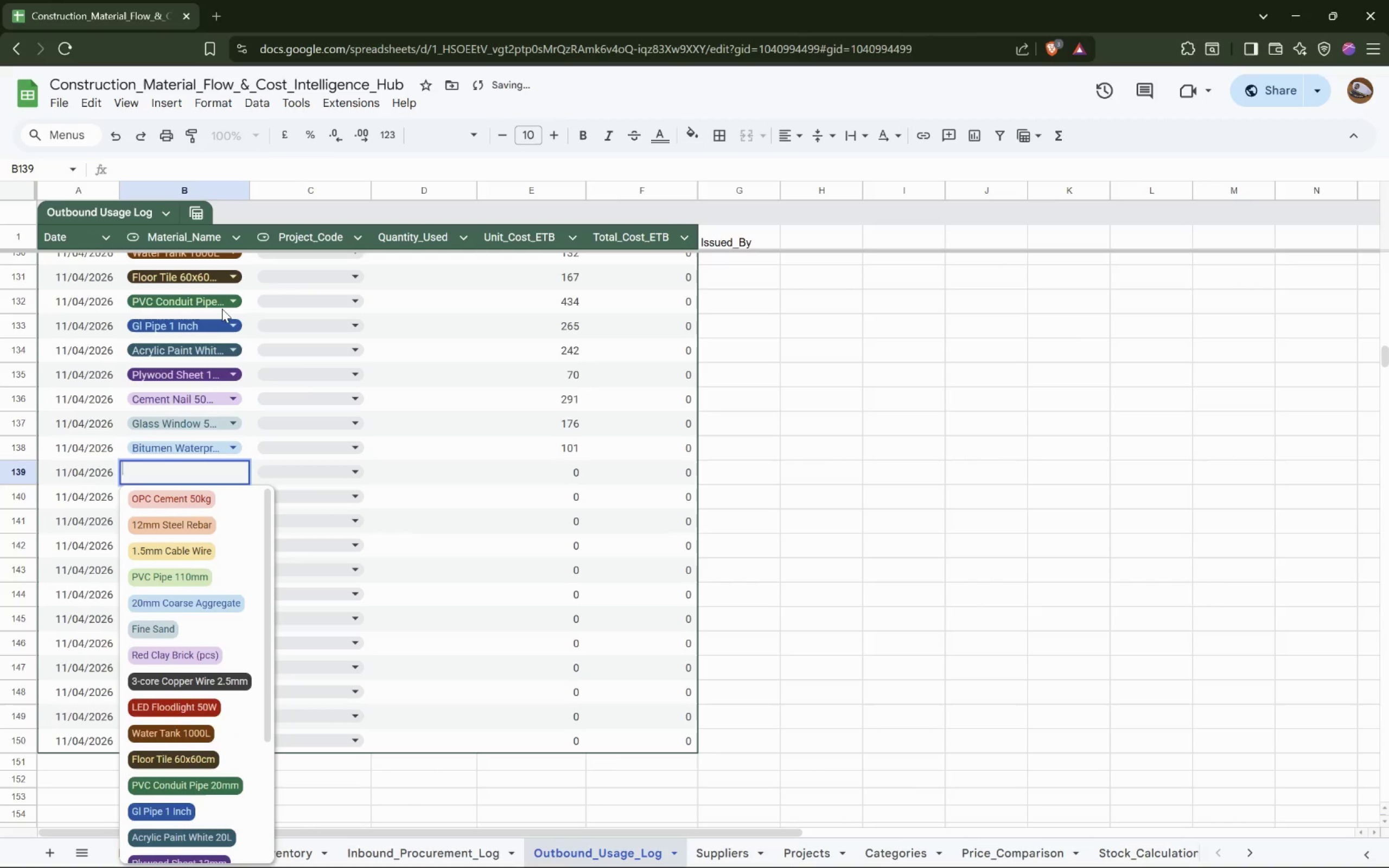 
key(ArrowUp)
 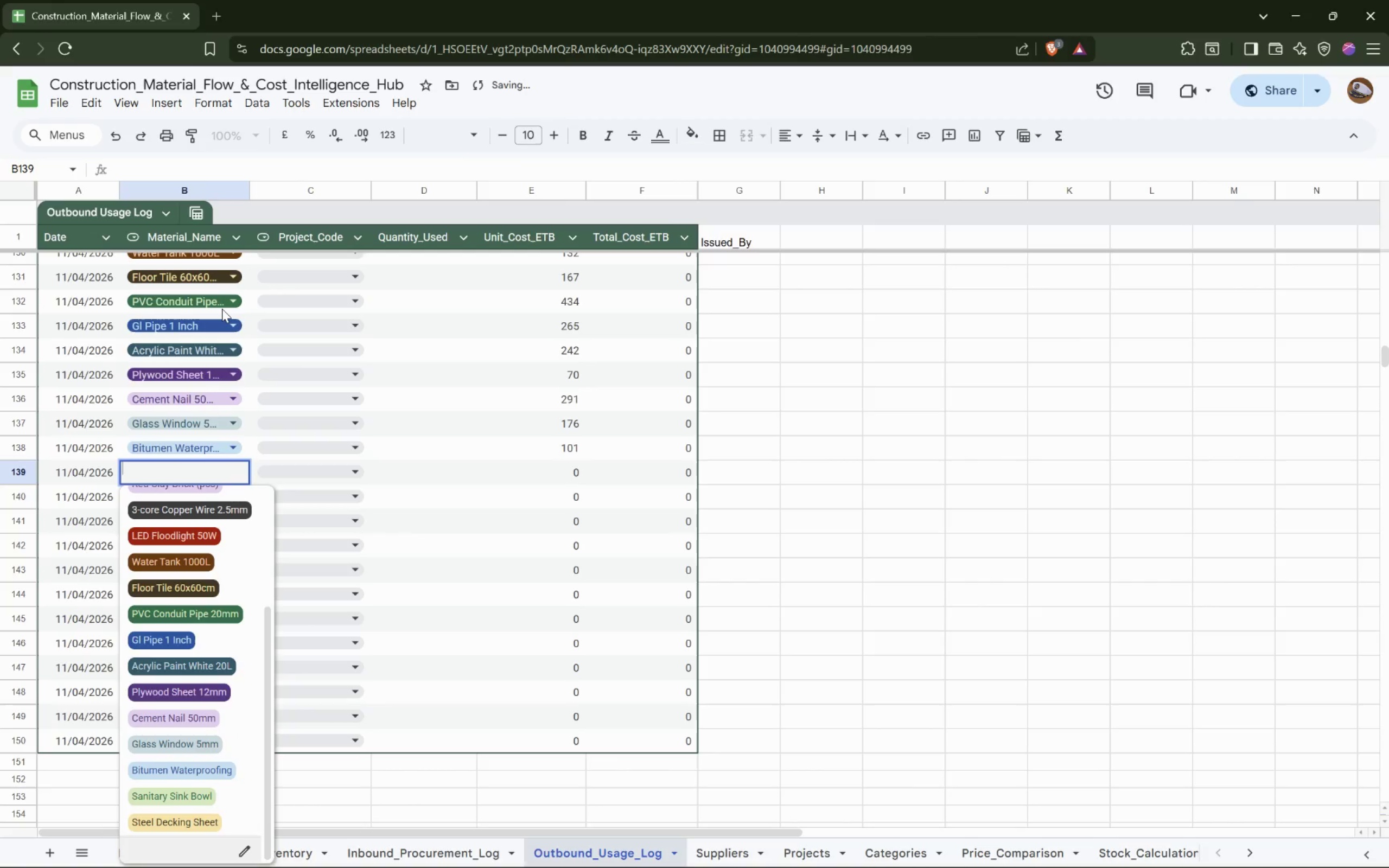 
key(ArrowUp)
 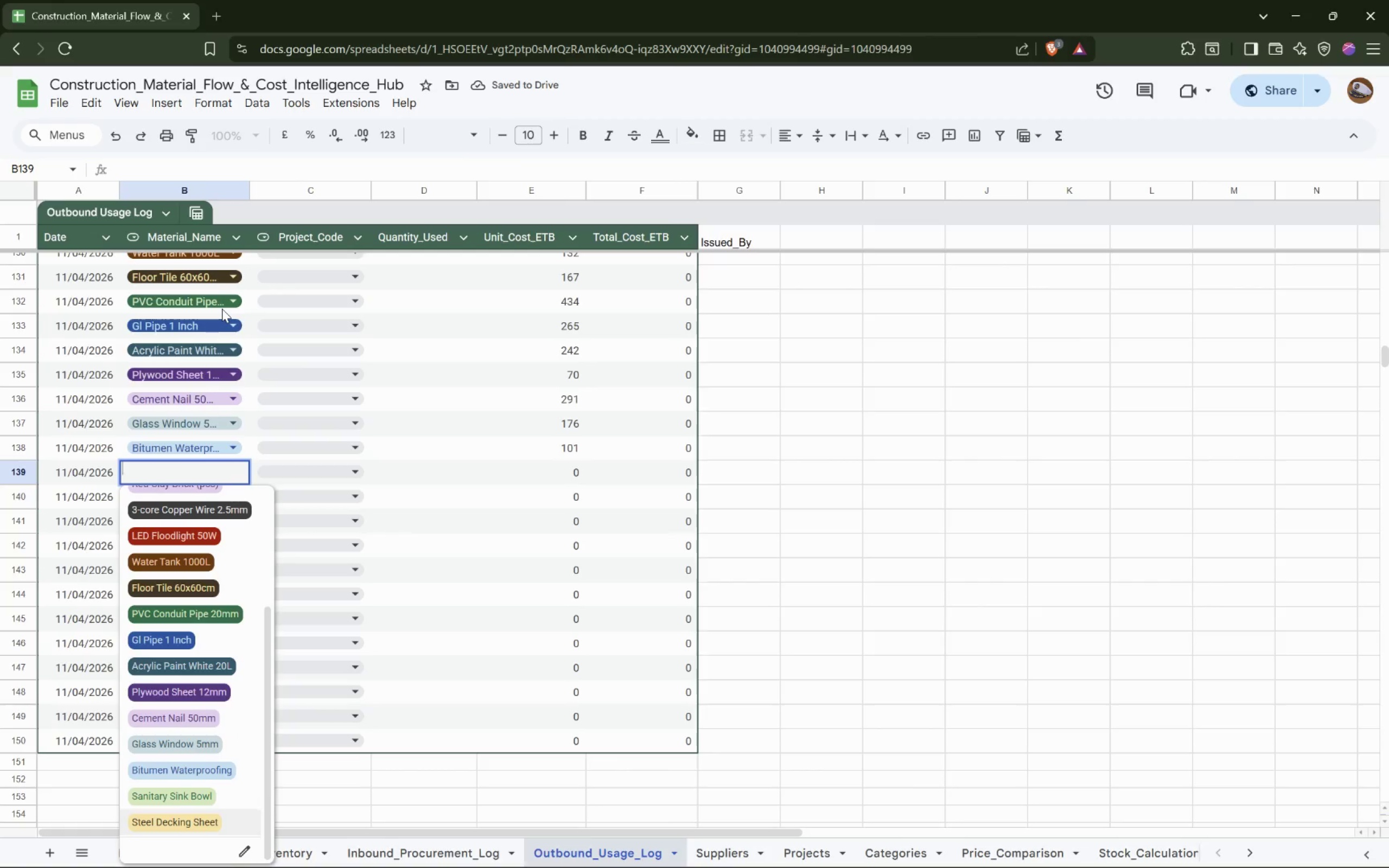 
key(Enter)
 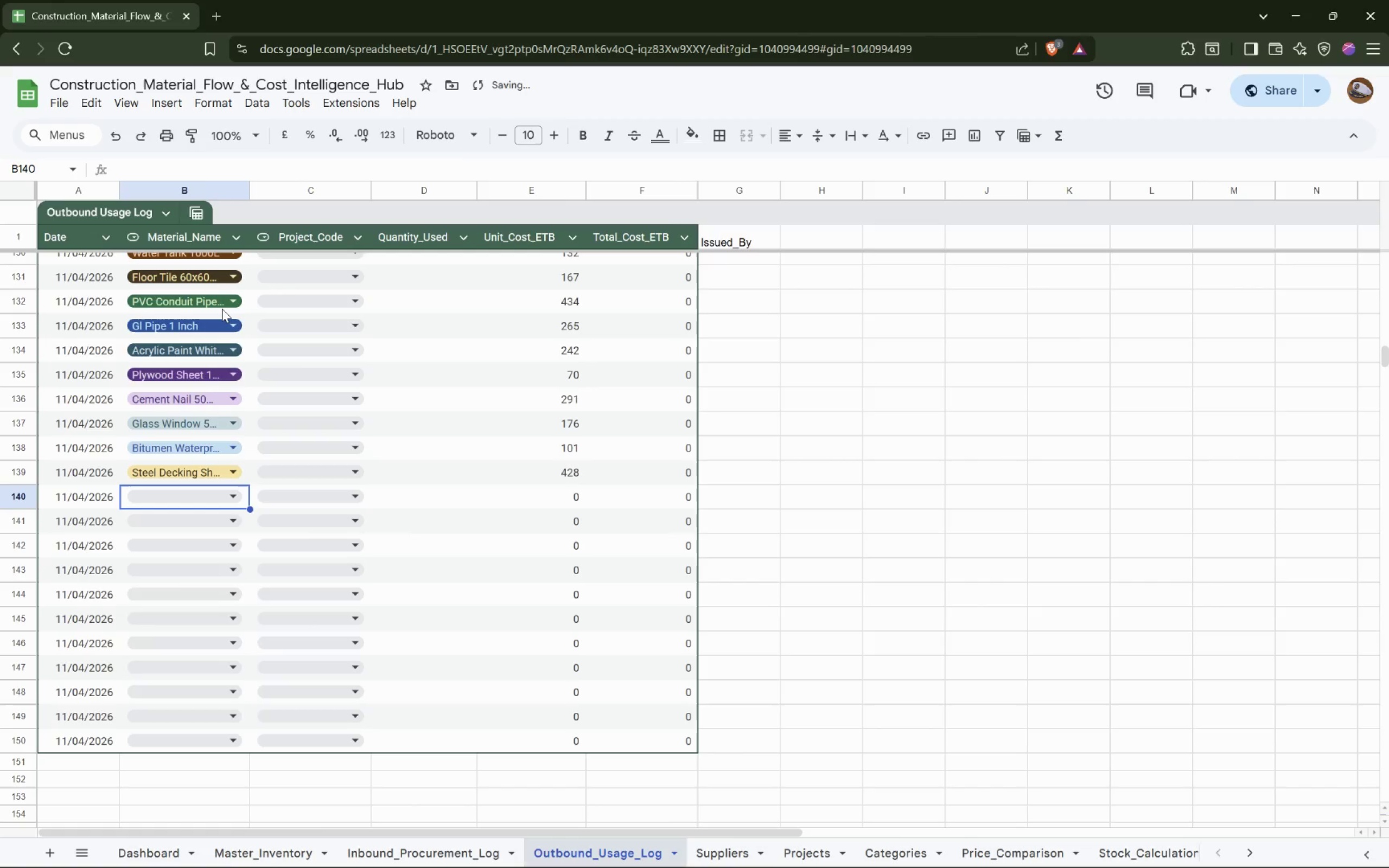 
key(Enter)
 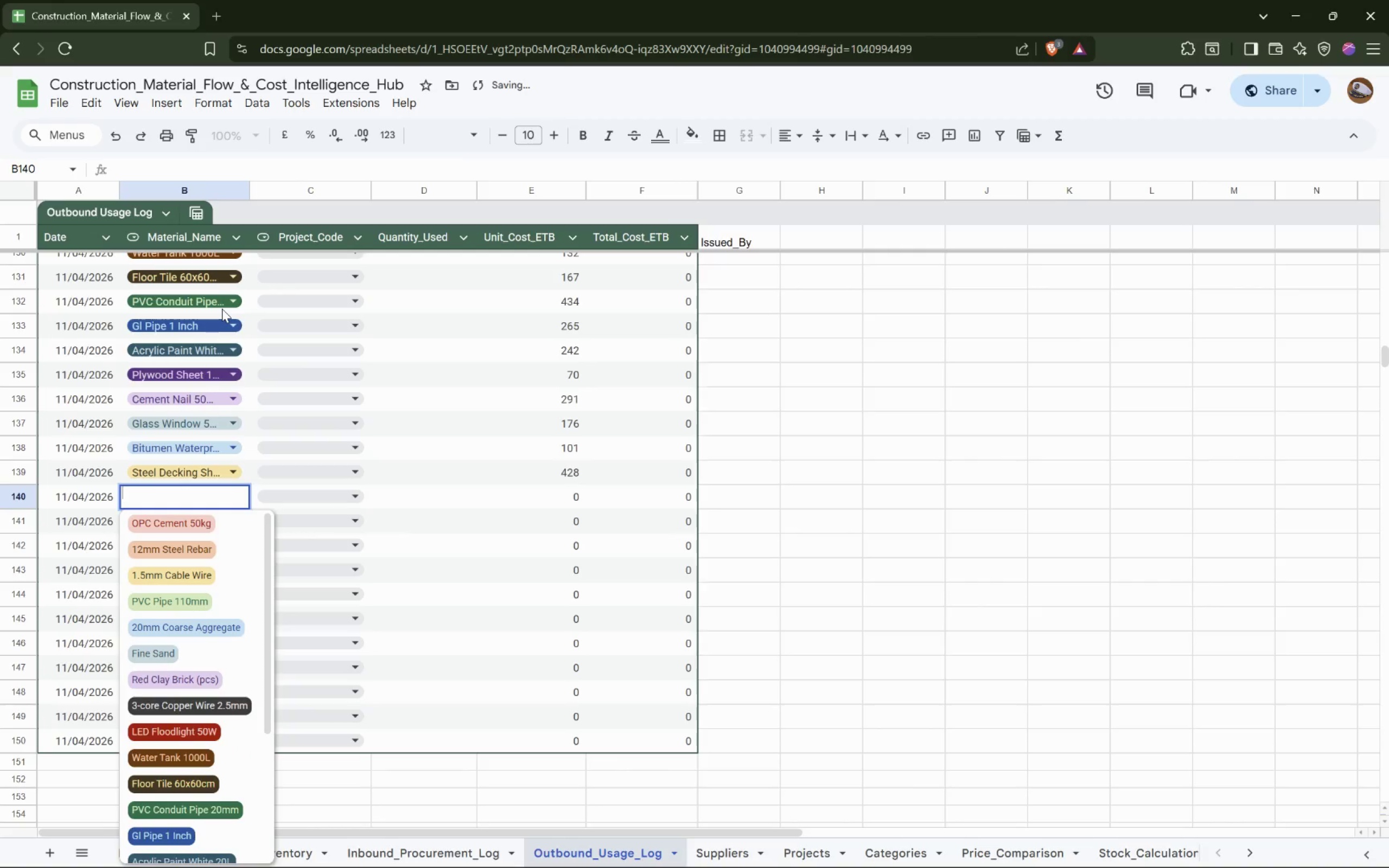 
key(ArrowDown)
 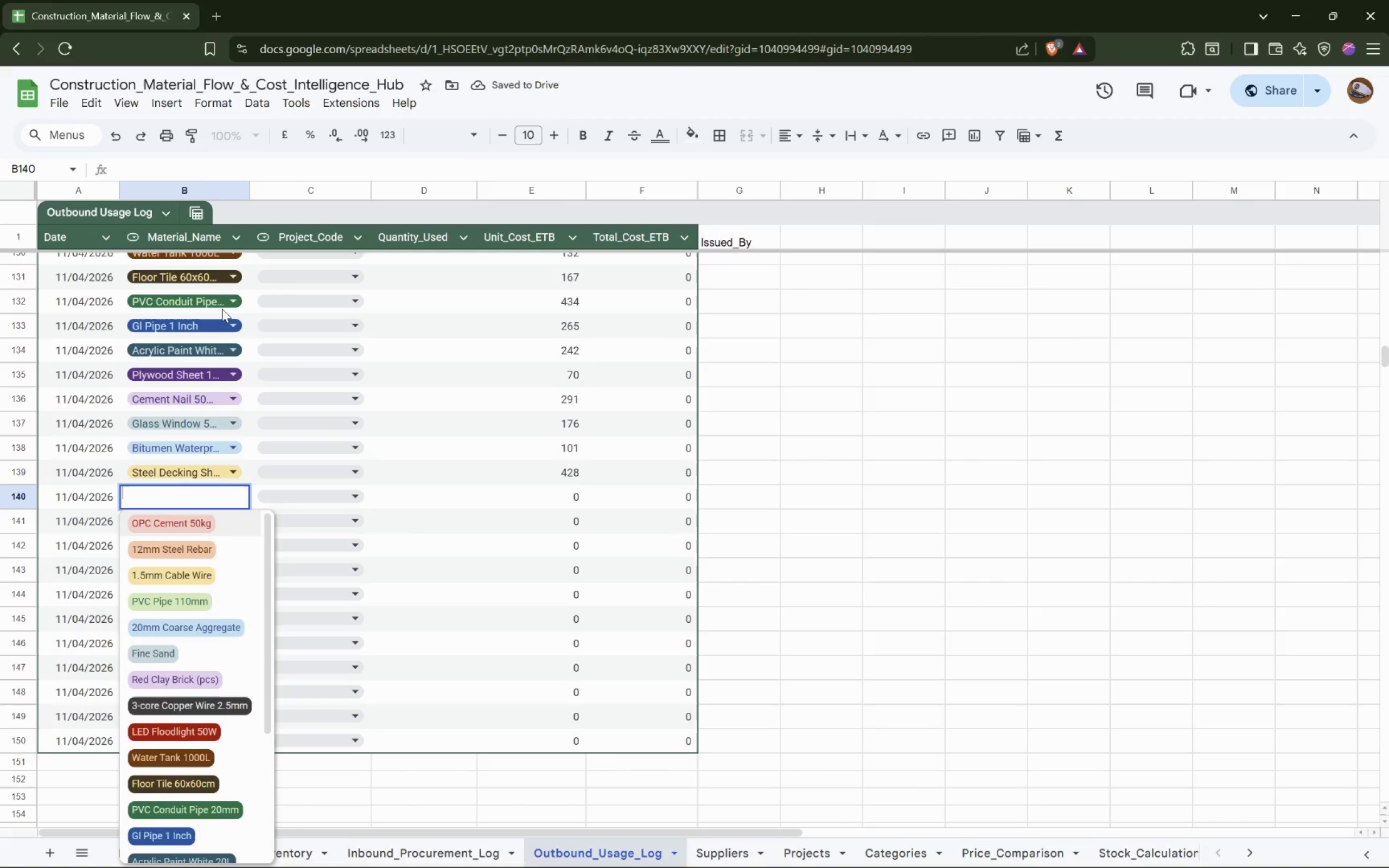 
key(ArrowUp)
 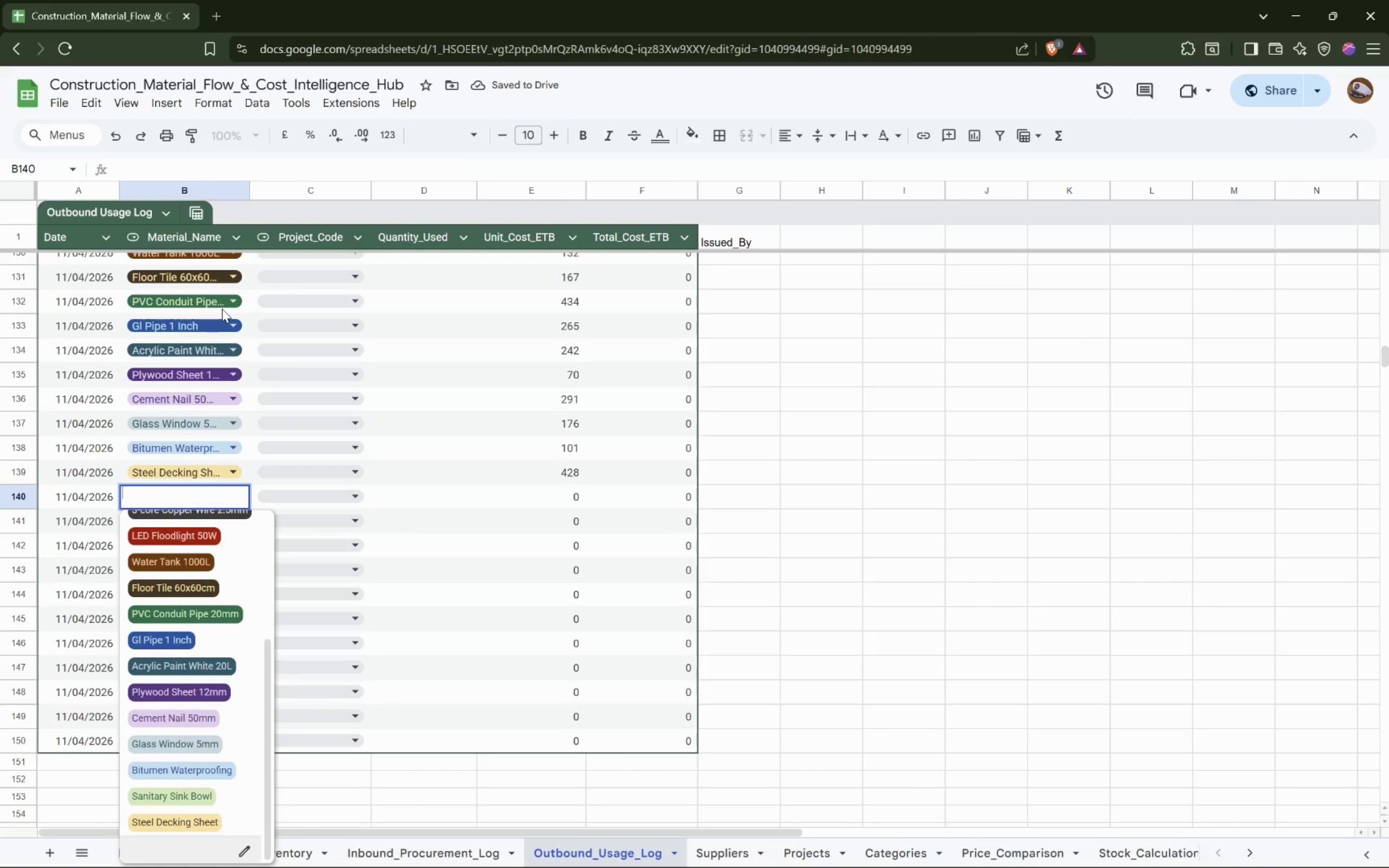 
key(ArrowUp)
 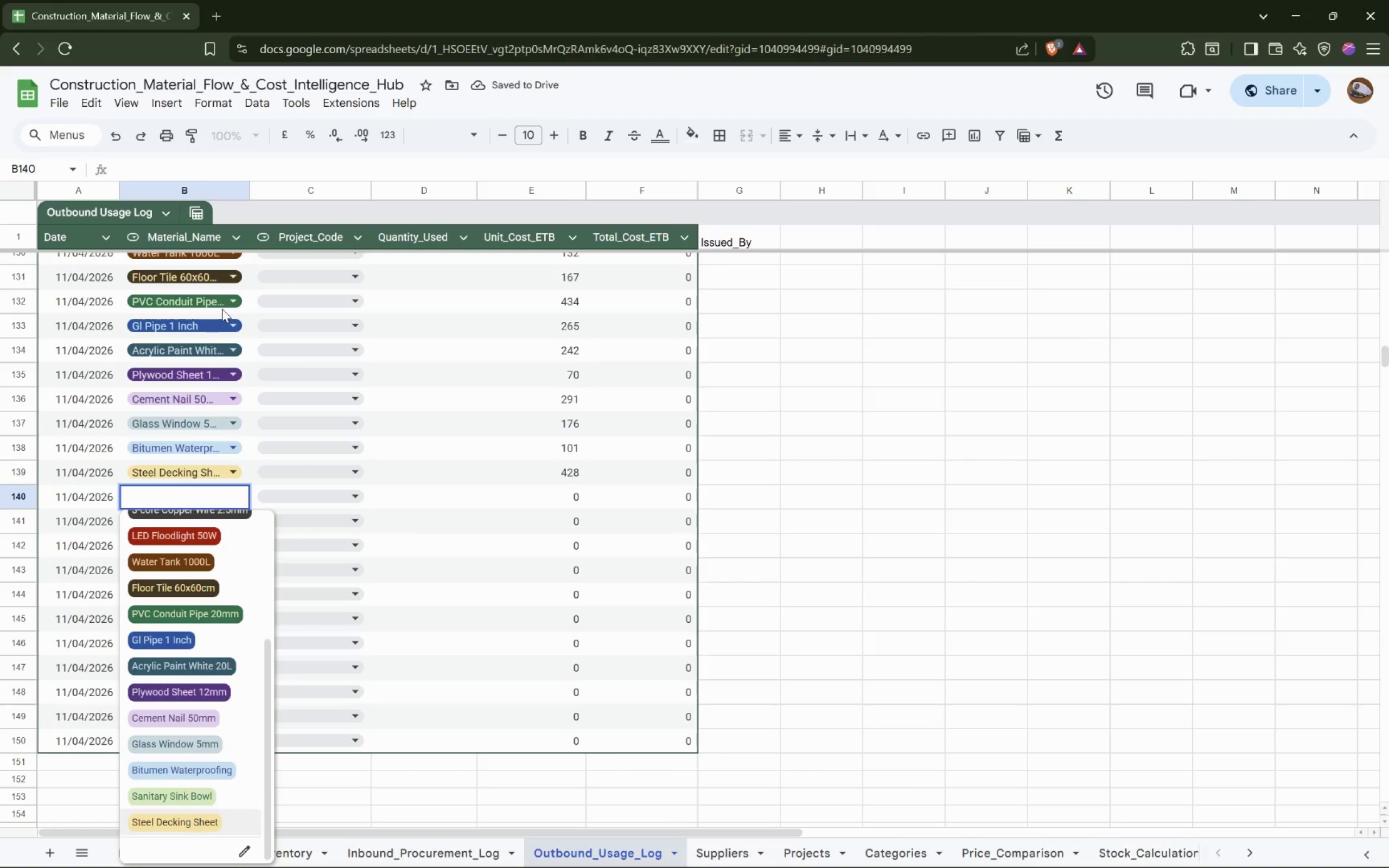 
key(ArrowUp)
 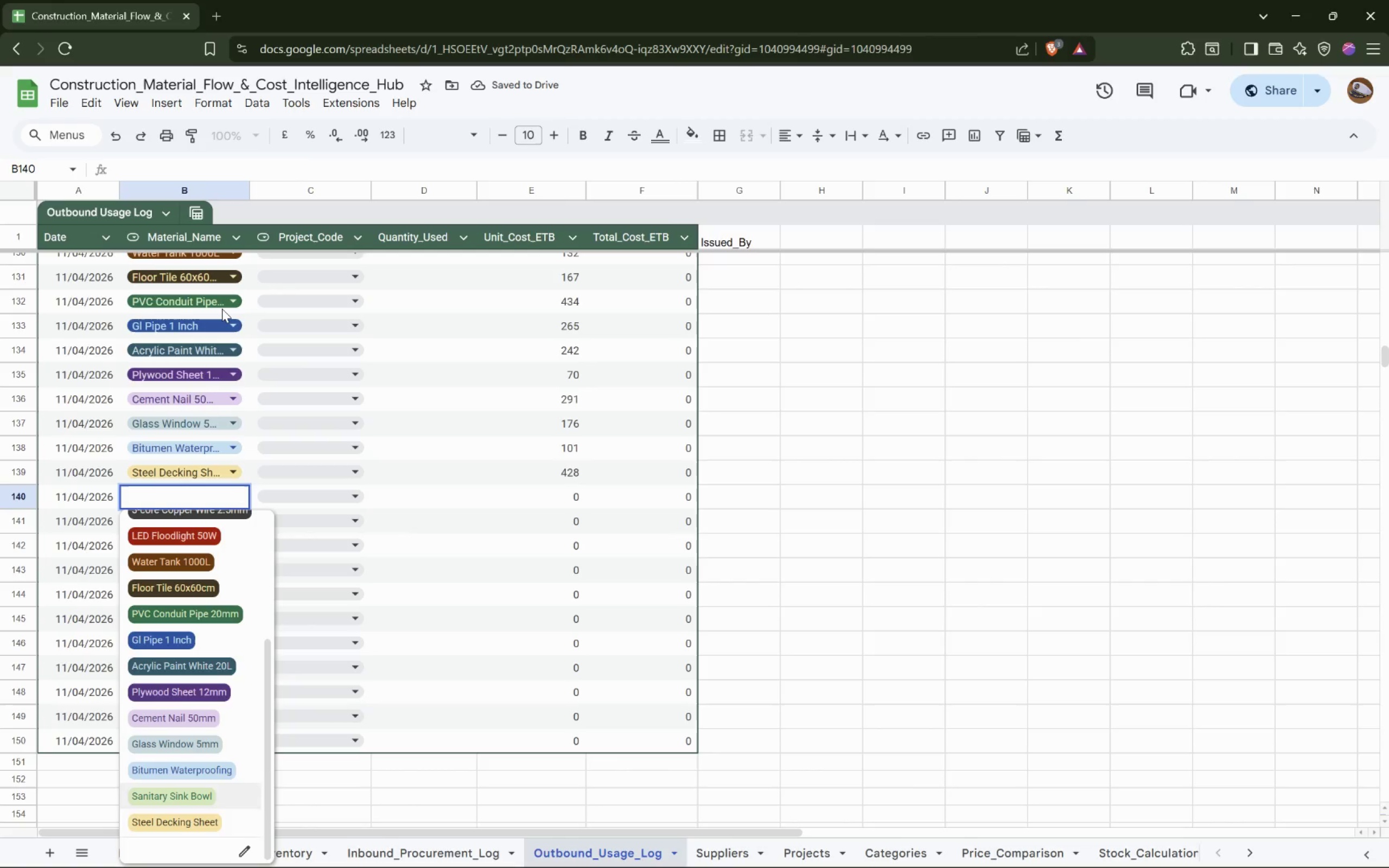 
key(ArrowUp)
 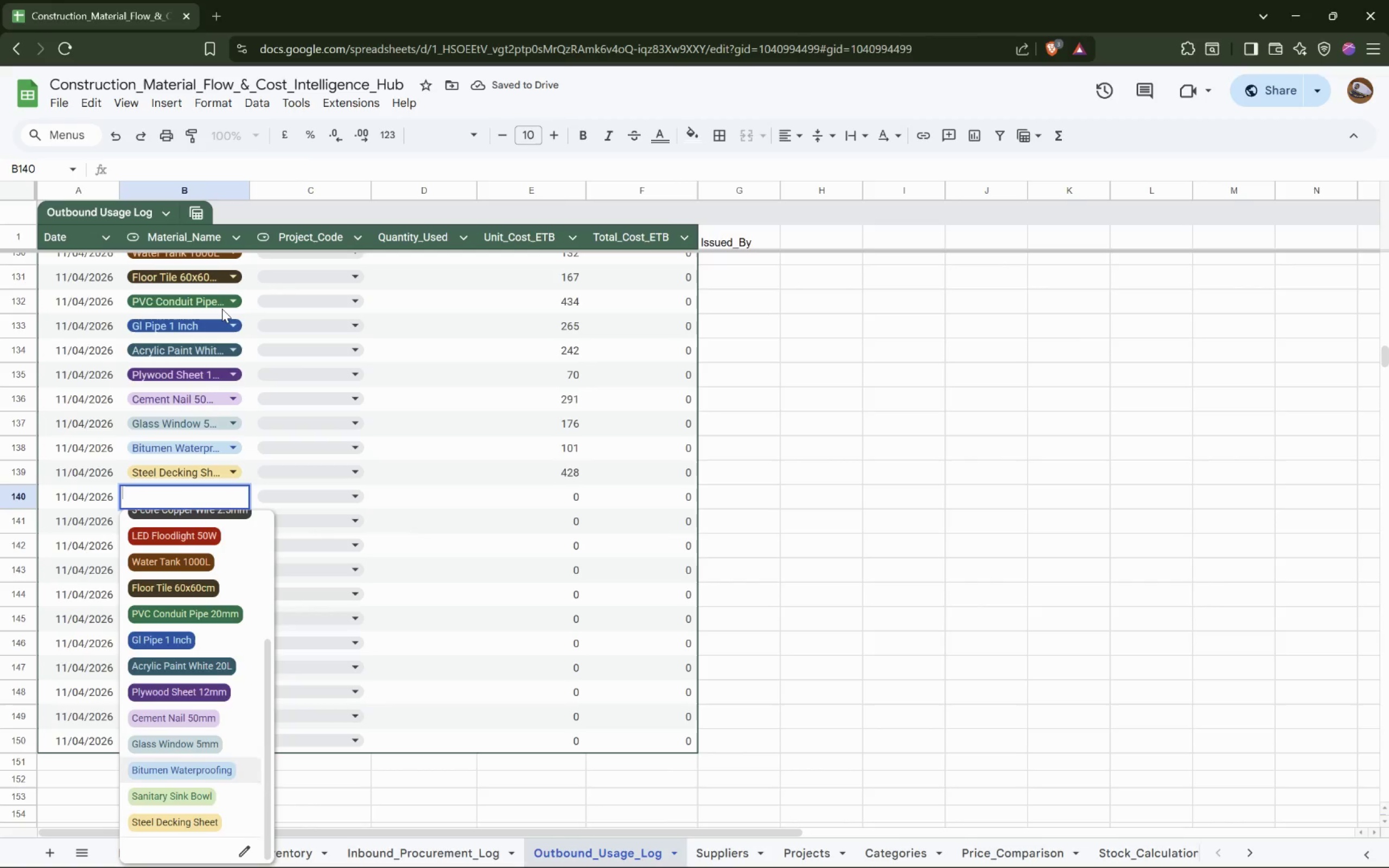 
key(ArrowDown)
 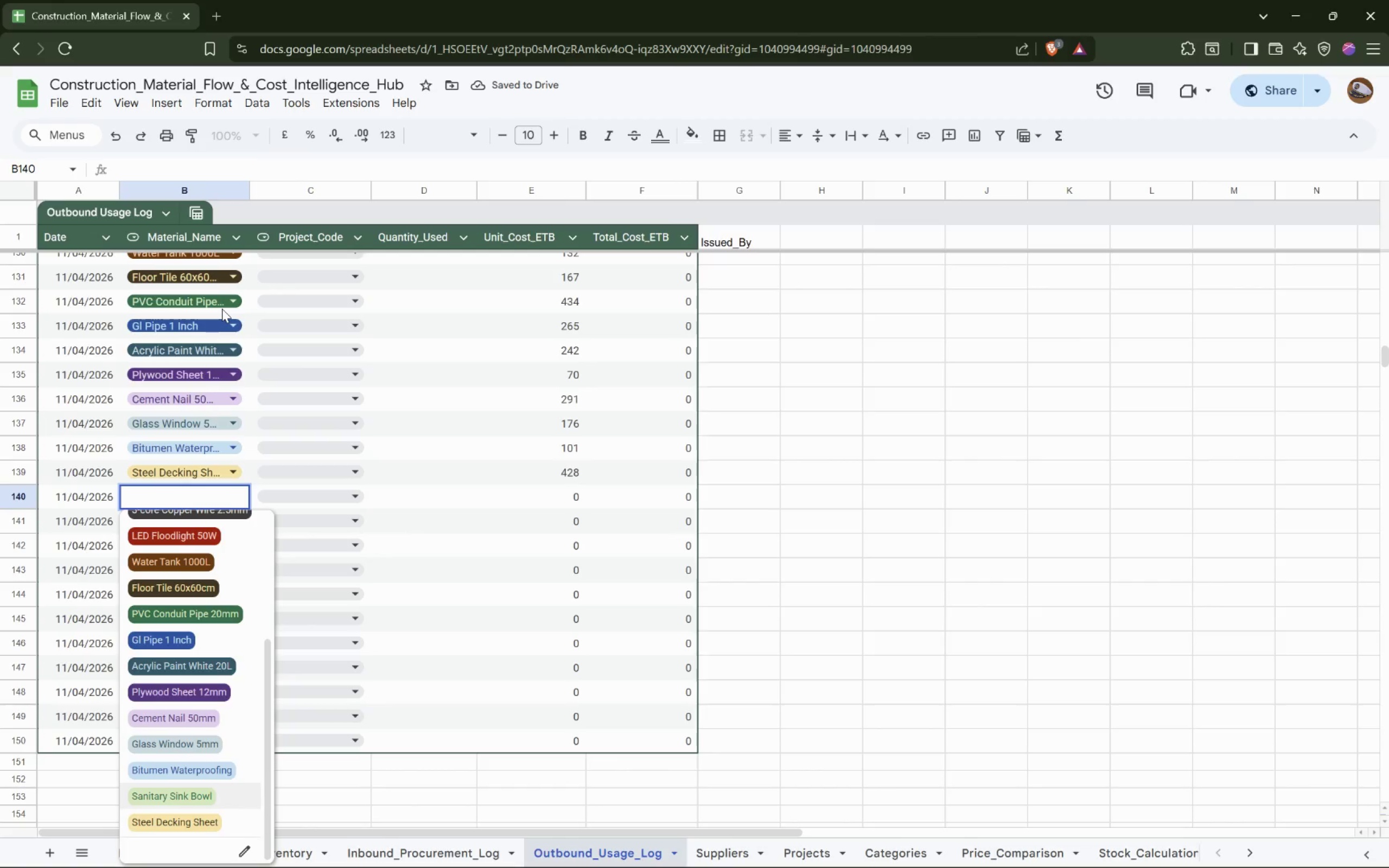 
key(Enter)
 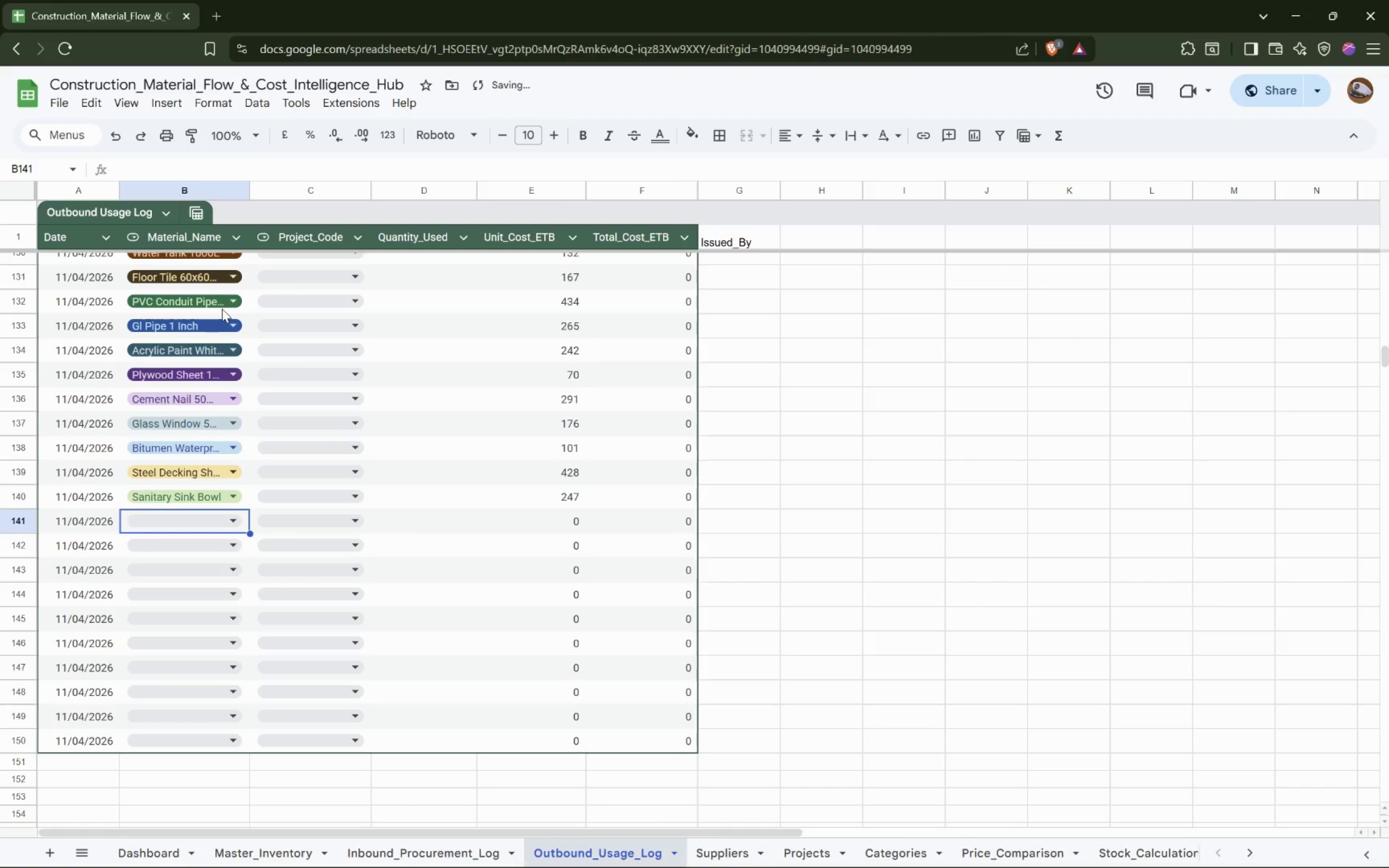 
key(ArrowUp)
 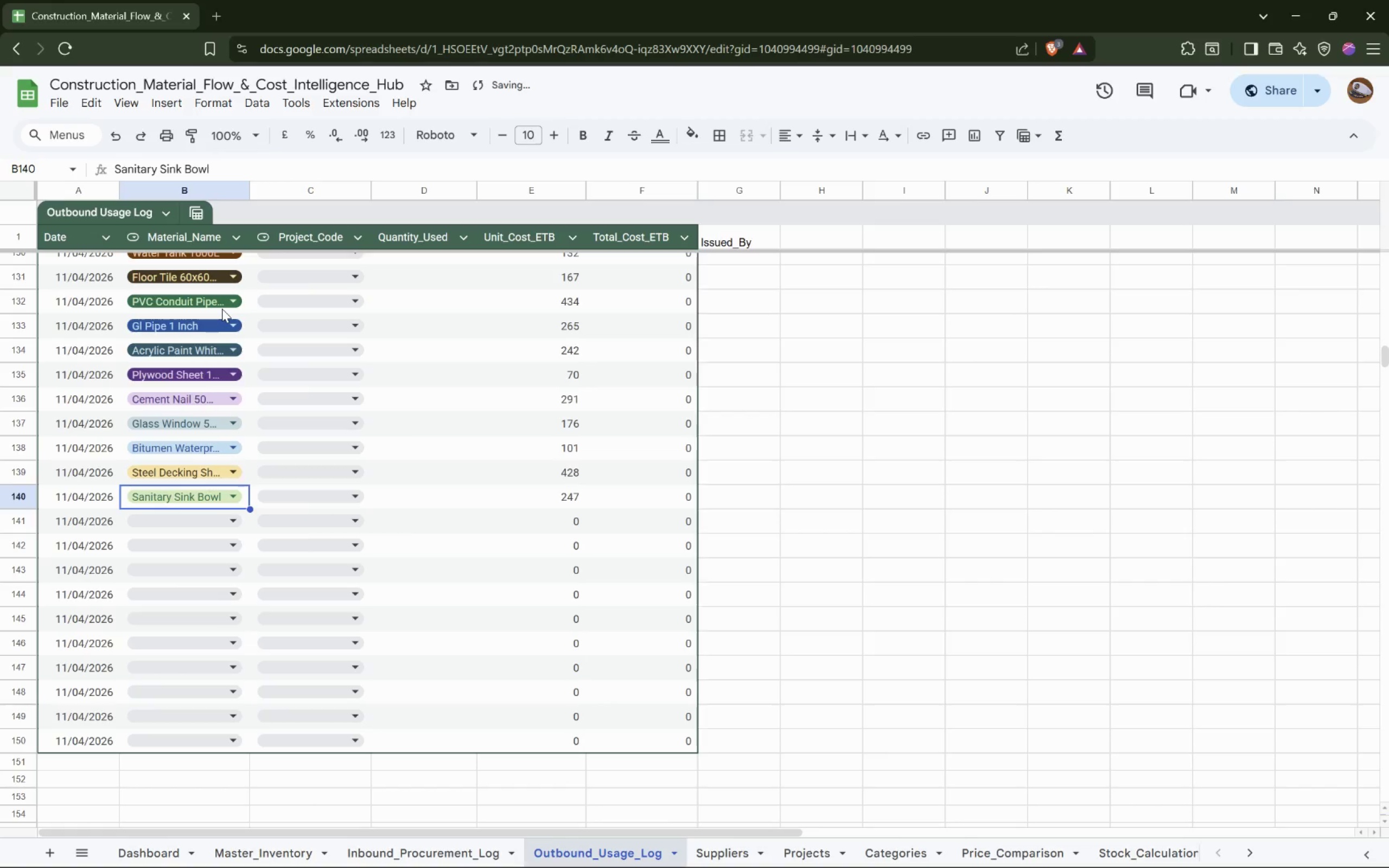 
key(ArrowUp)
 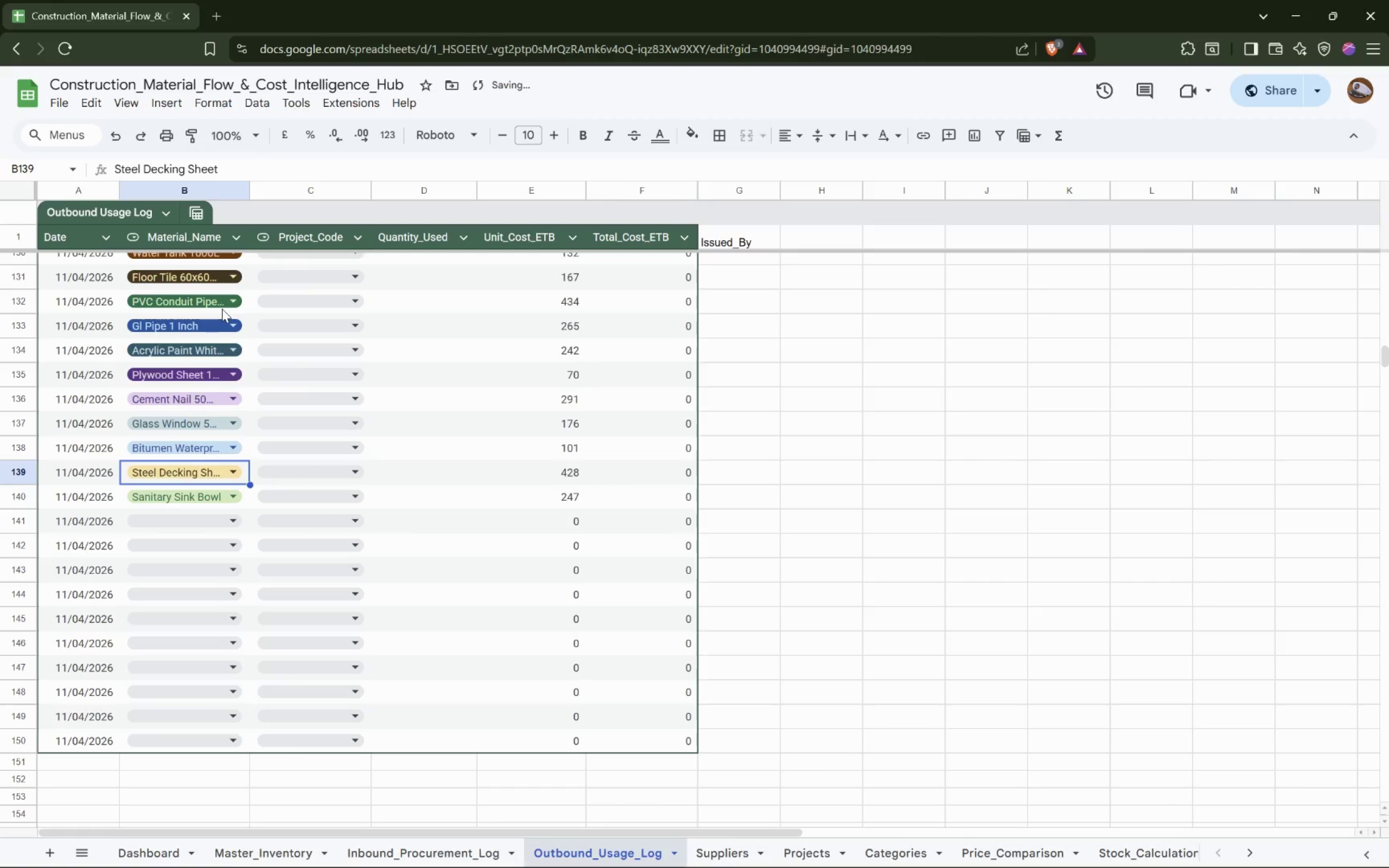 
key(Enter)
 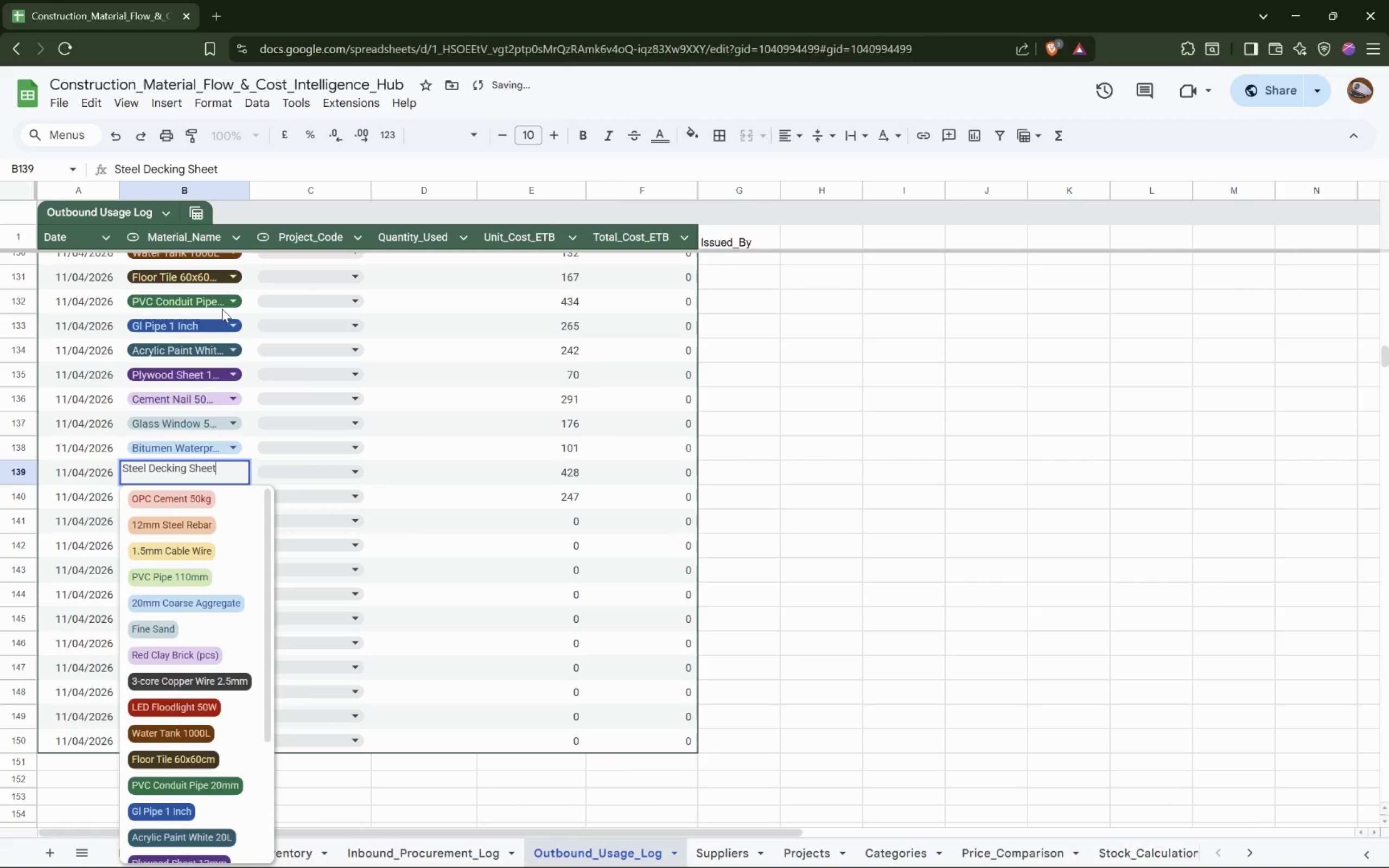 
key(ArrowDown)
 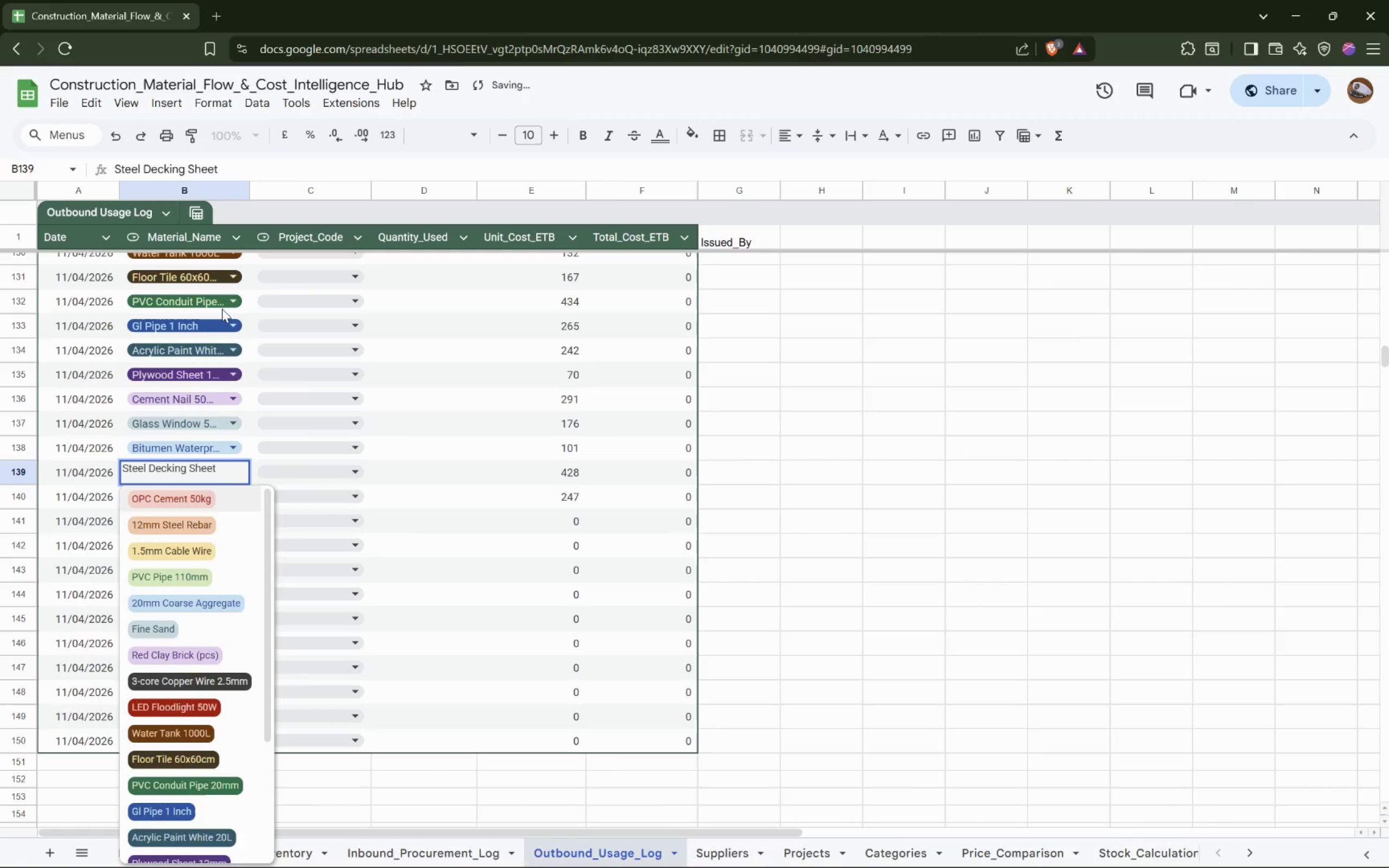 
key(ArrowUp)
 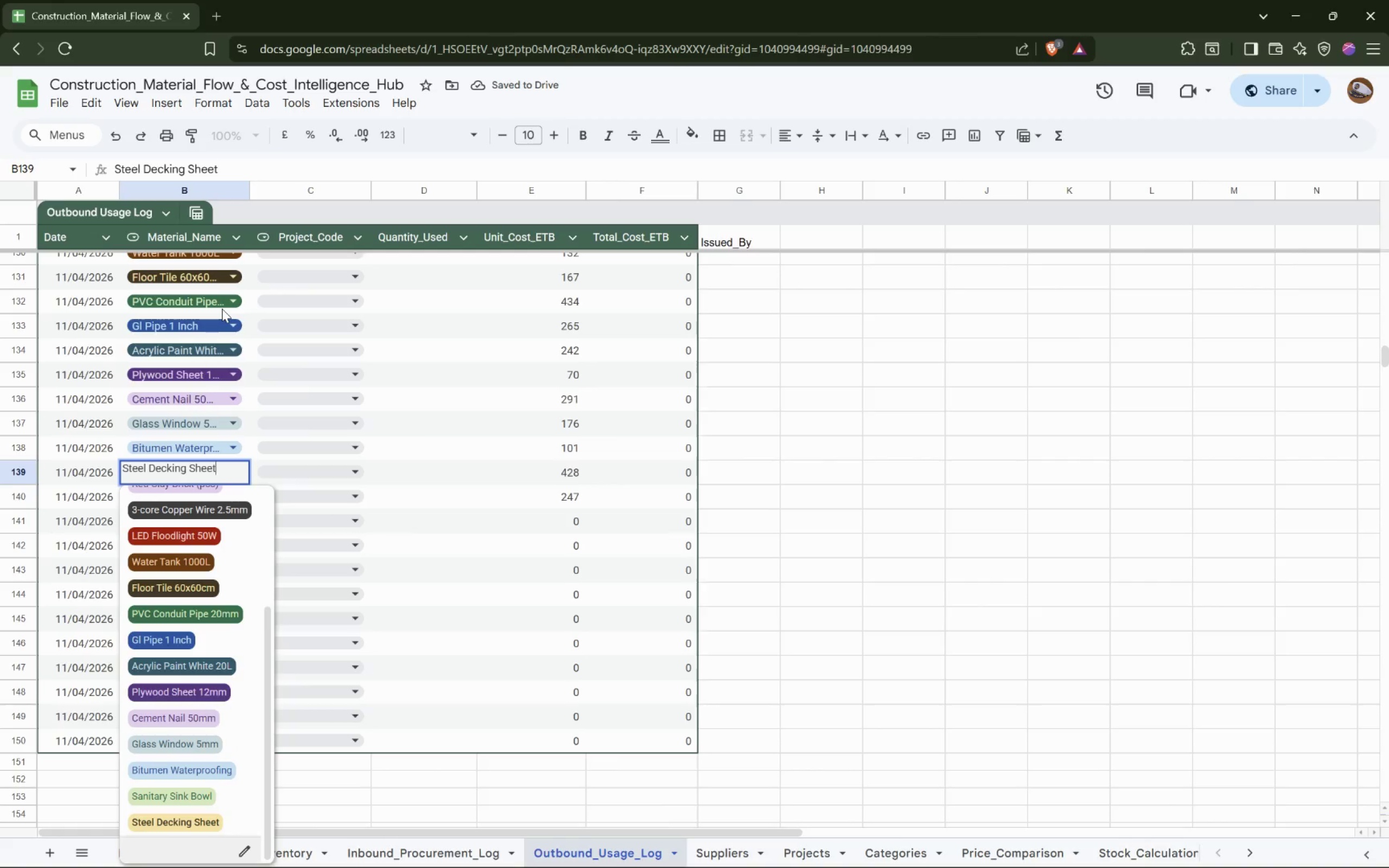 
key(ArrowUp)
 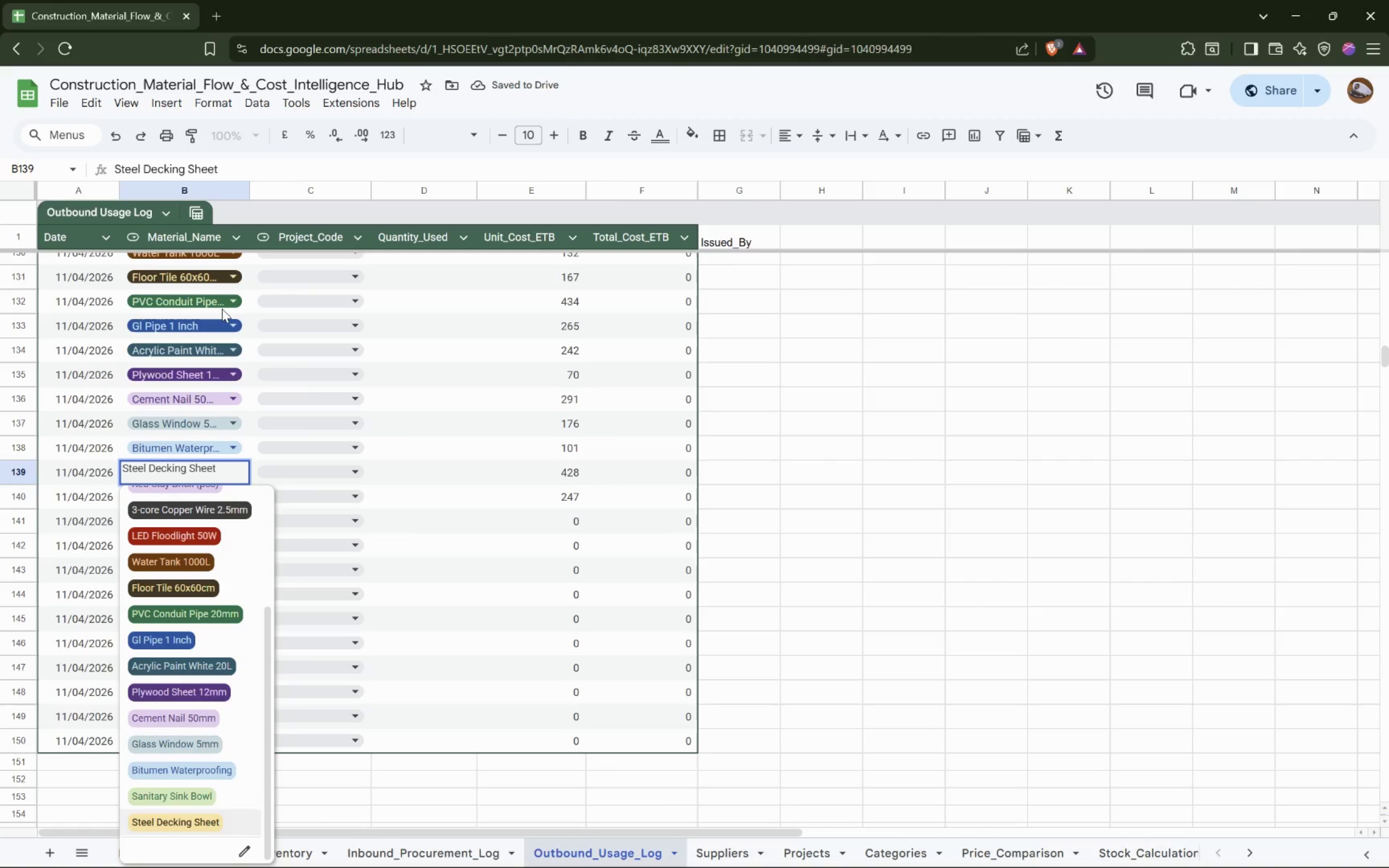 
key(ArrowUp)
 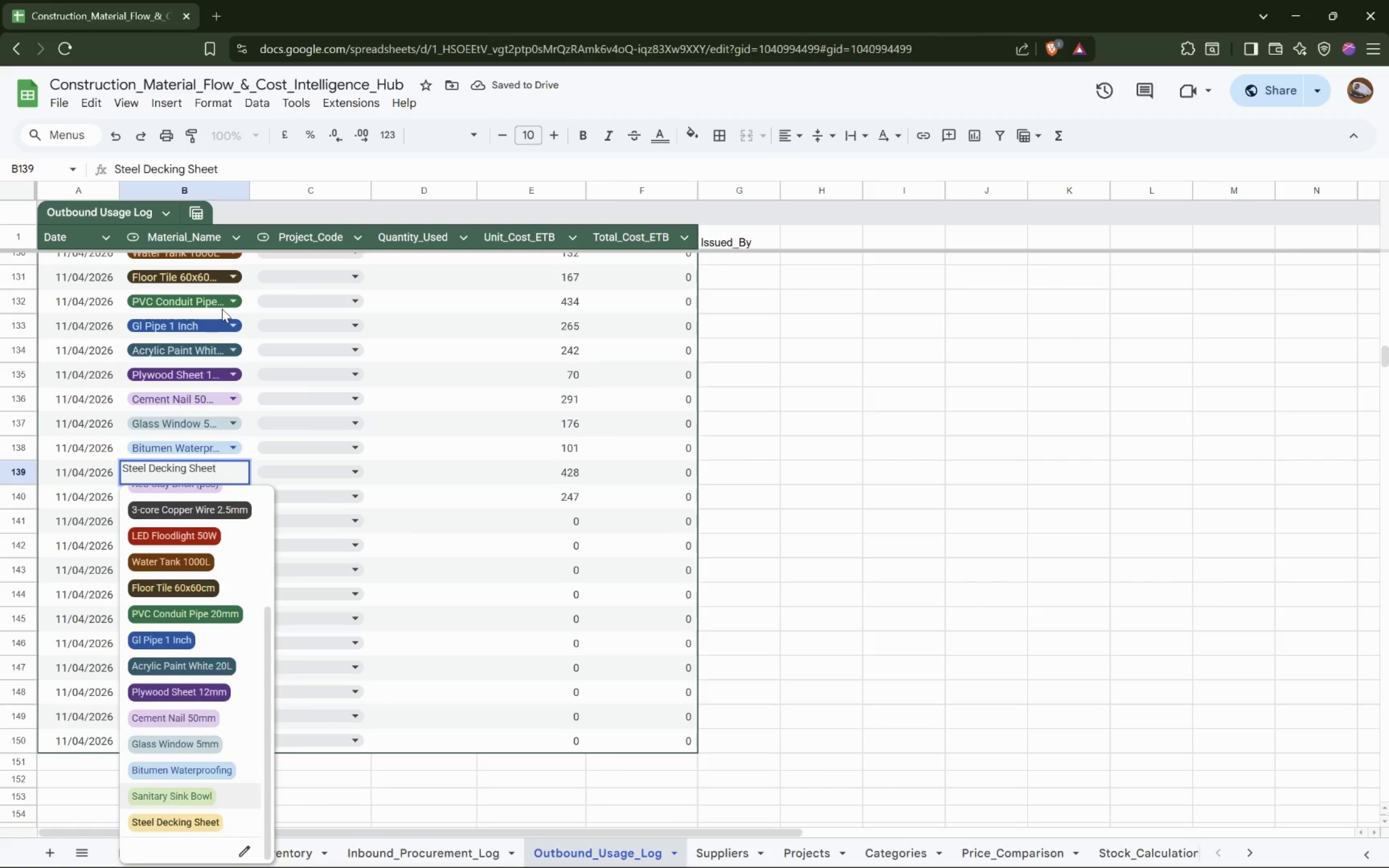 
key(Enter)
 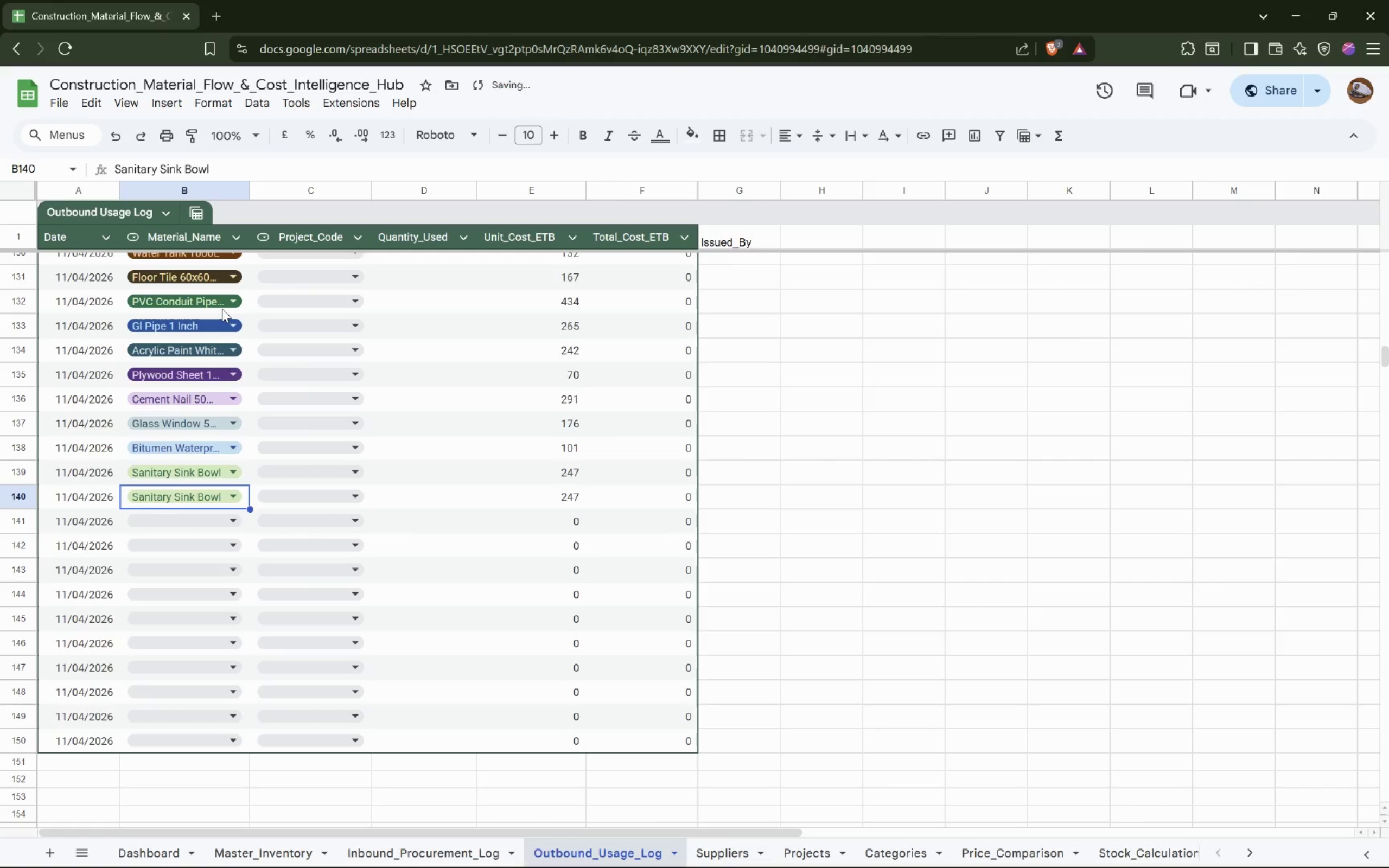 
key(Enter)
 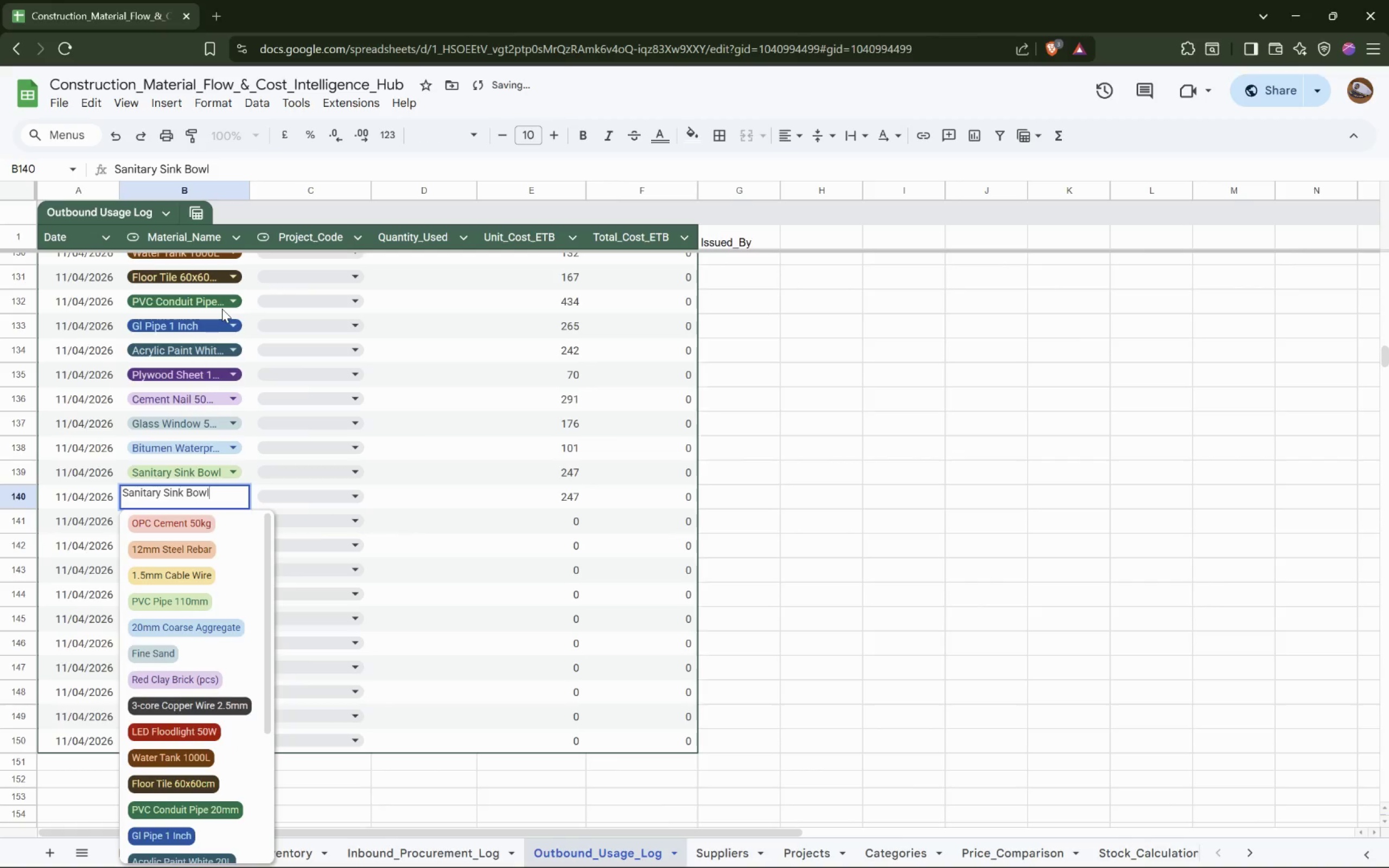 
key(ArrowUp)
 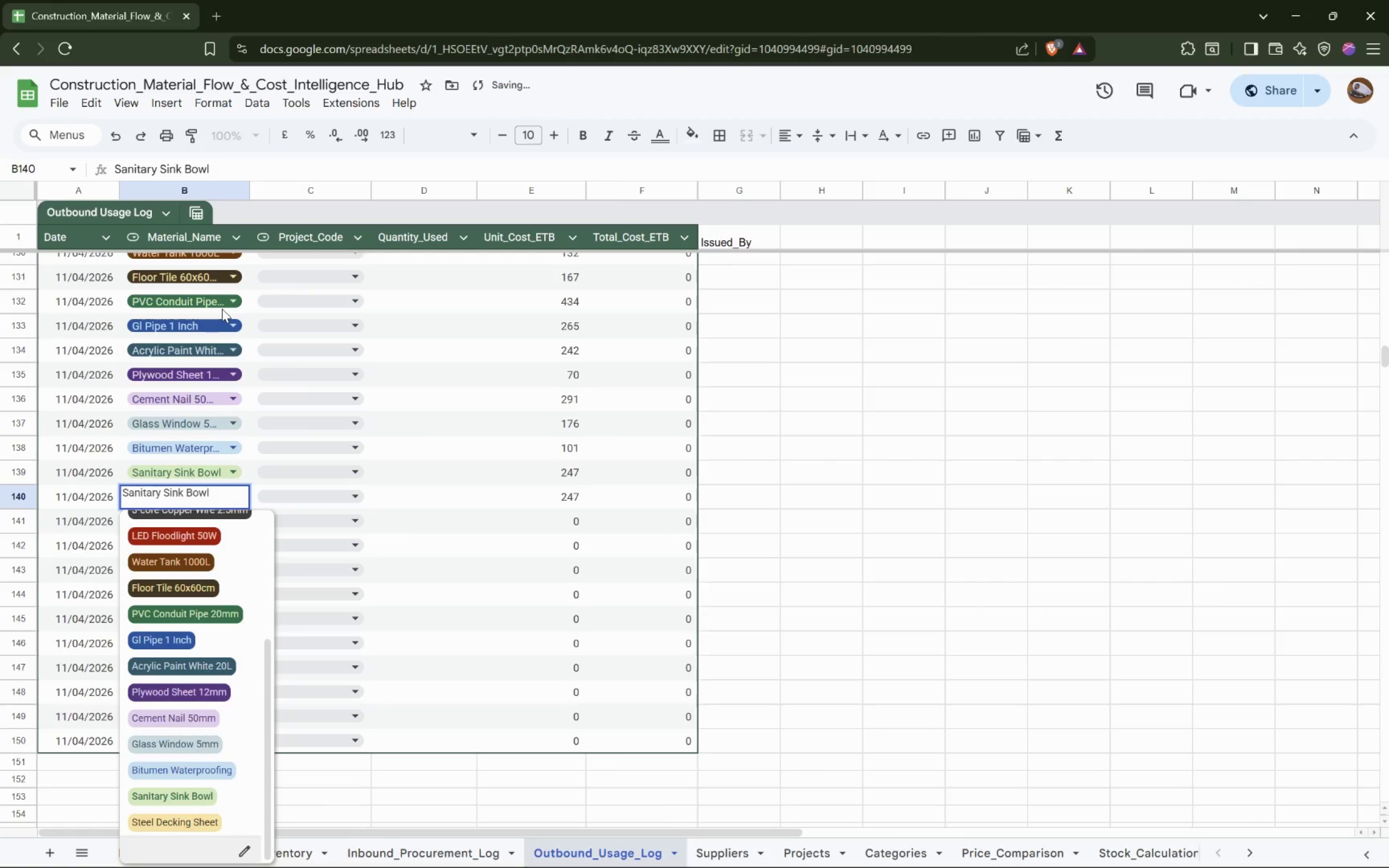 
key(ArrowUp)
 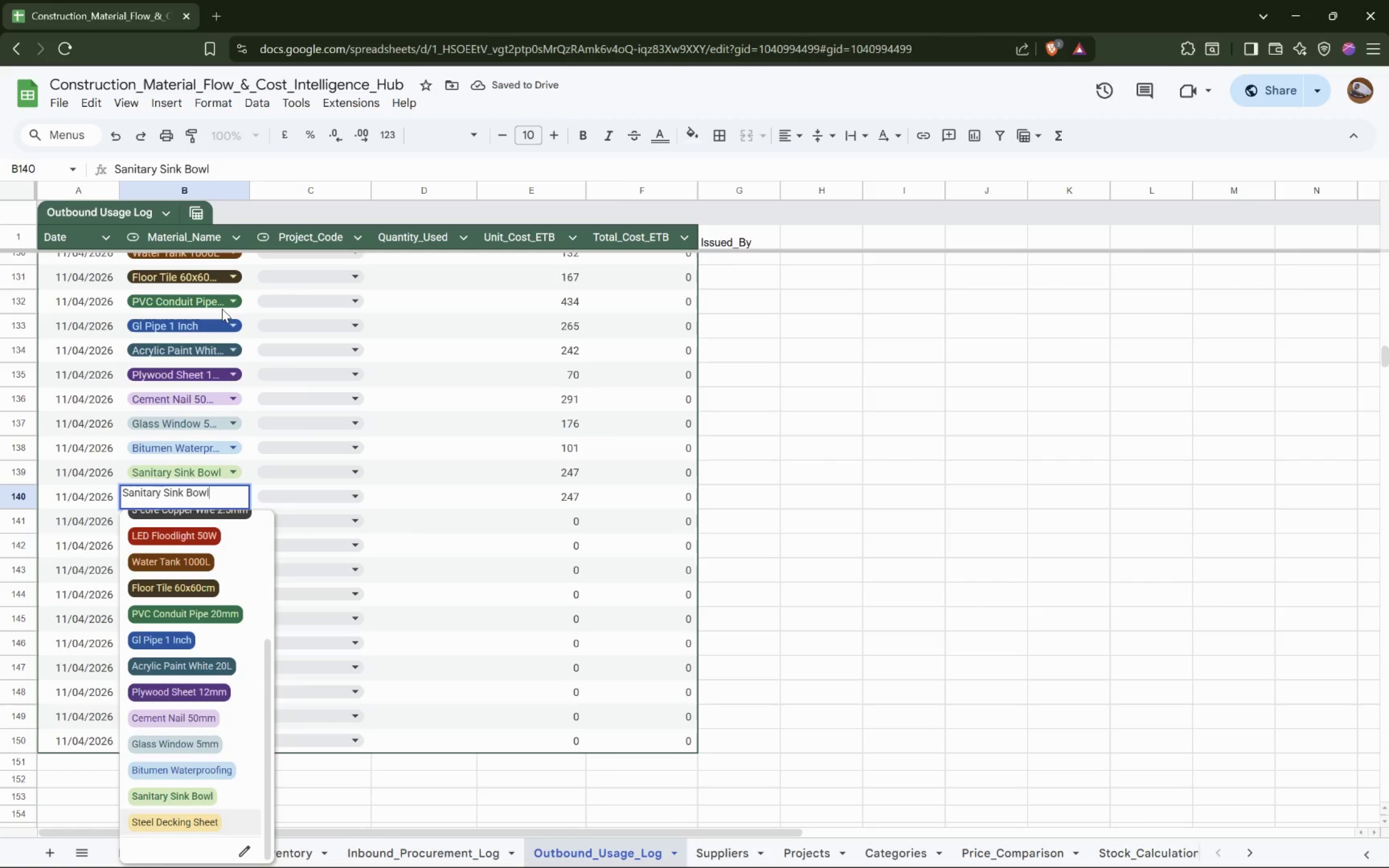 
key(Enter)
 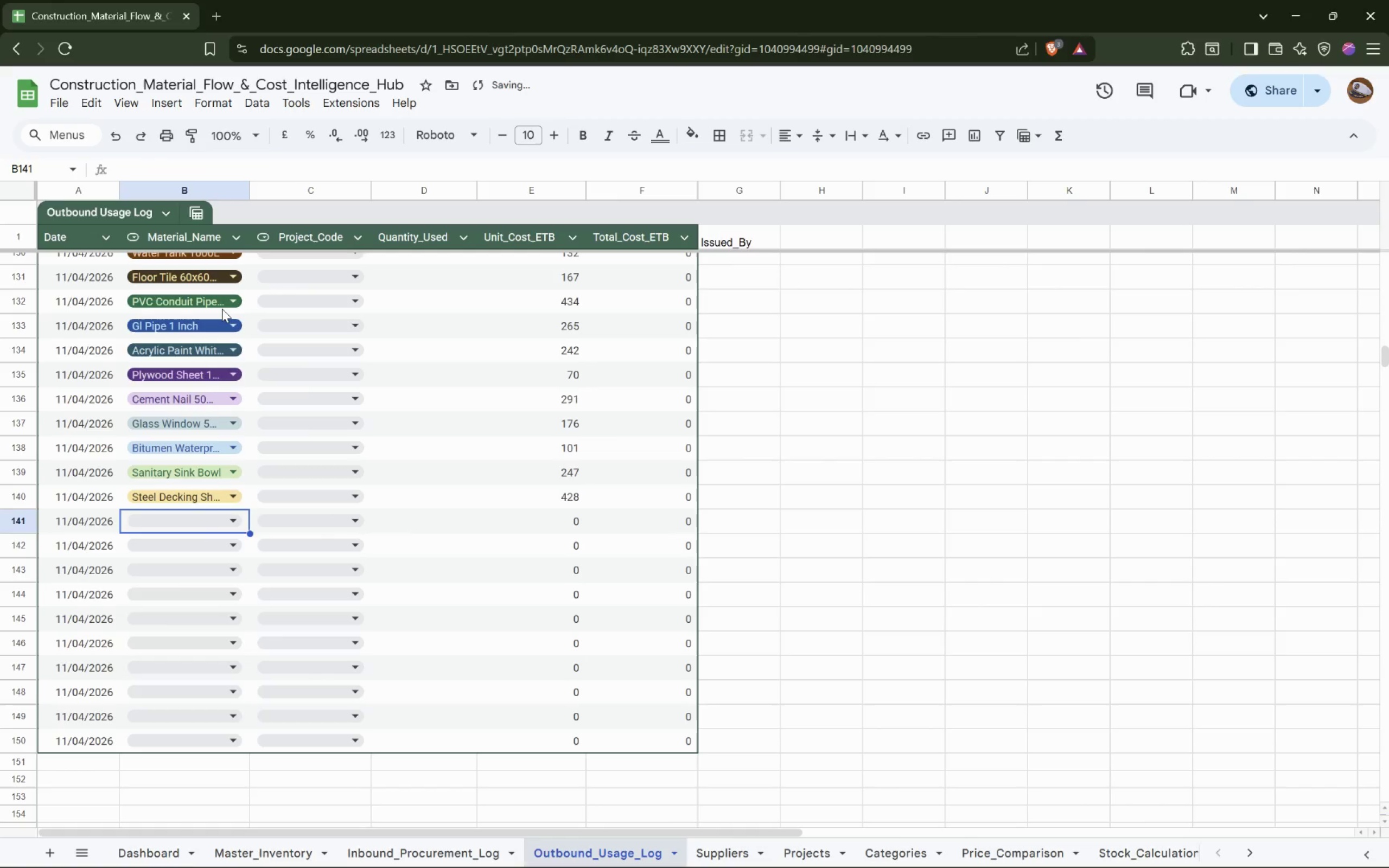 
key(Enter)
 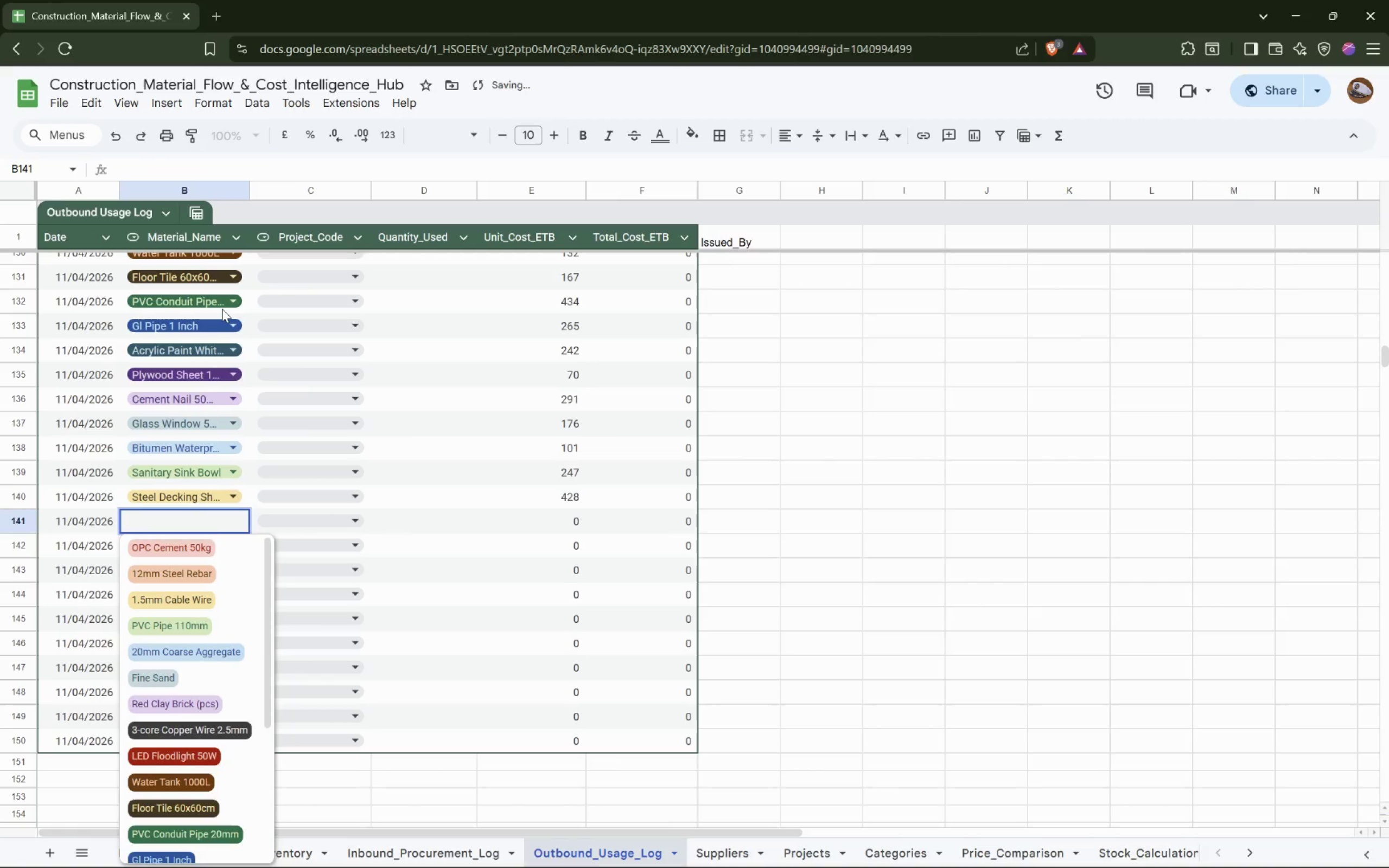 
key(ArrowUp)
 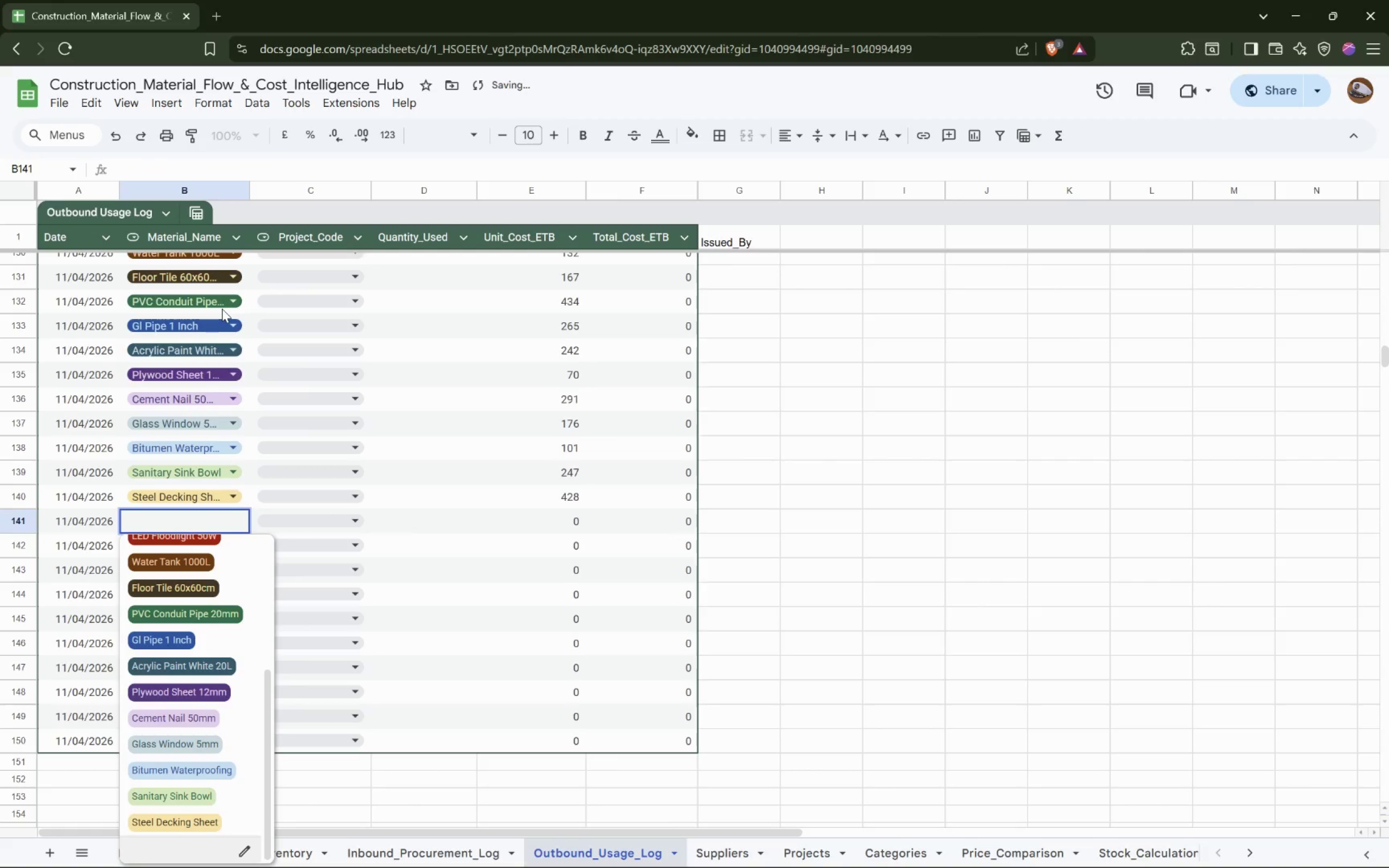 
key(ArrowUp)
 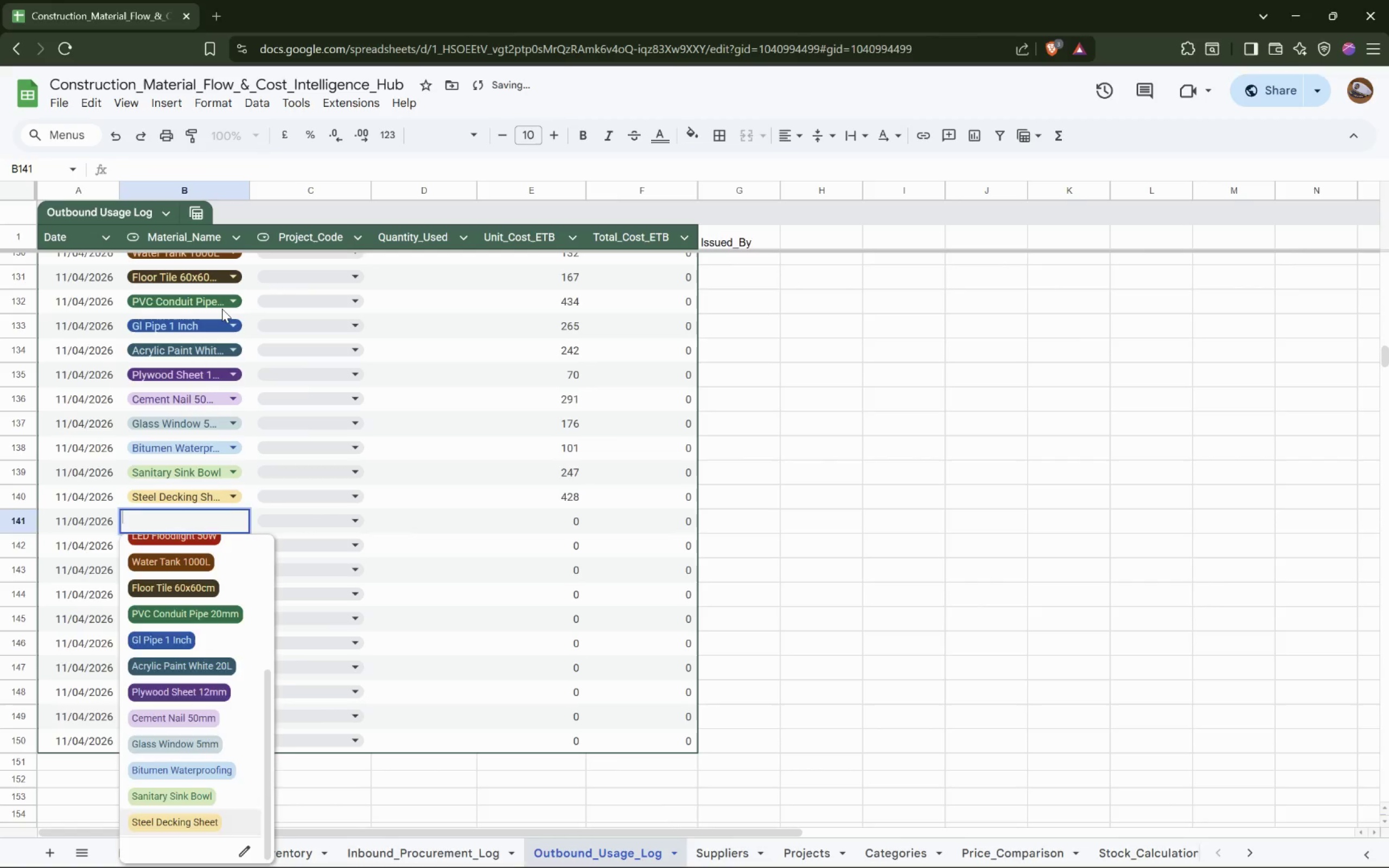 
key(Enter)
 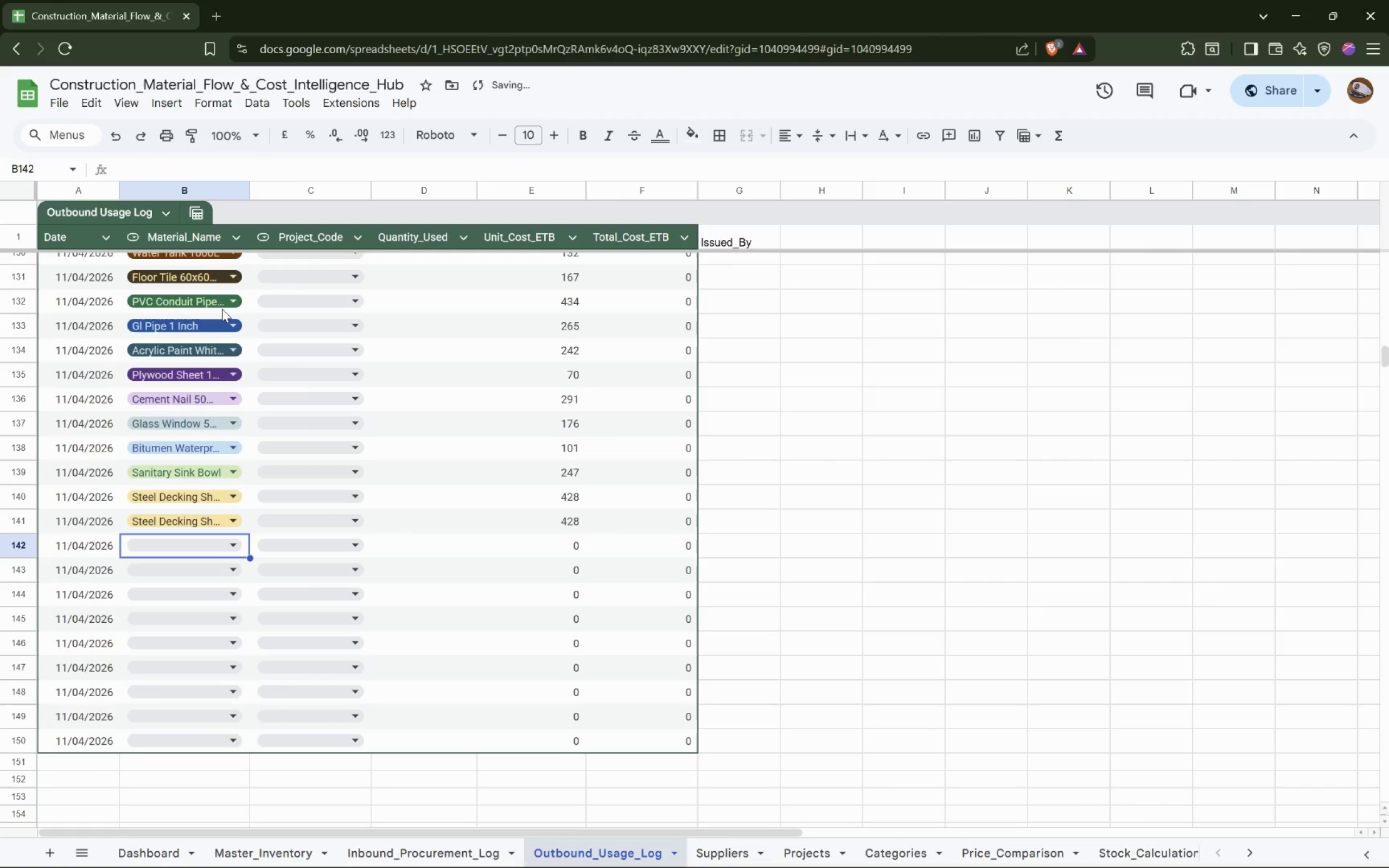 
key(Enter)
 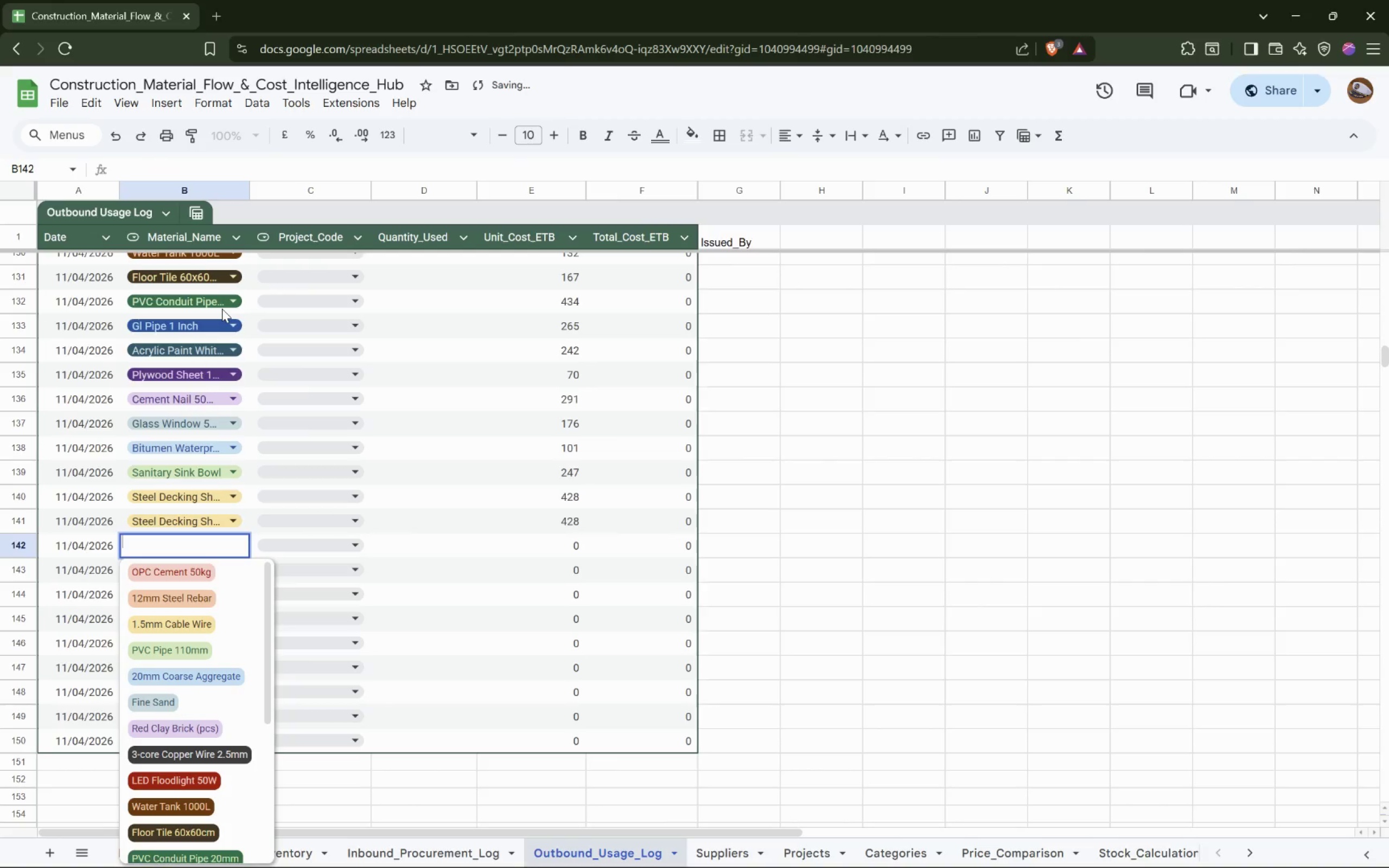 
key(ArrowUp)
 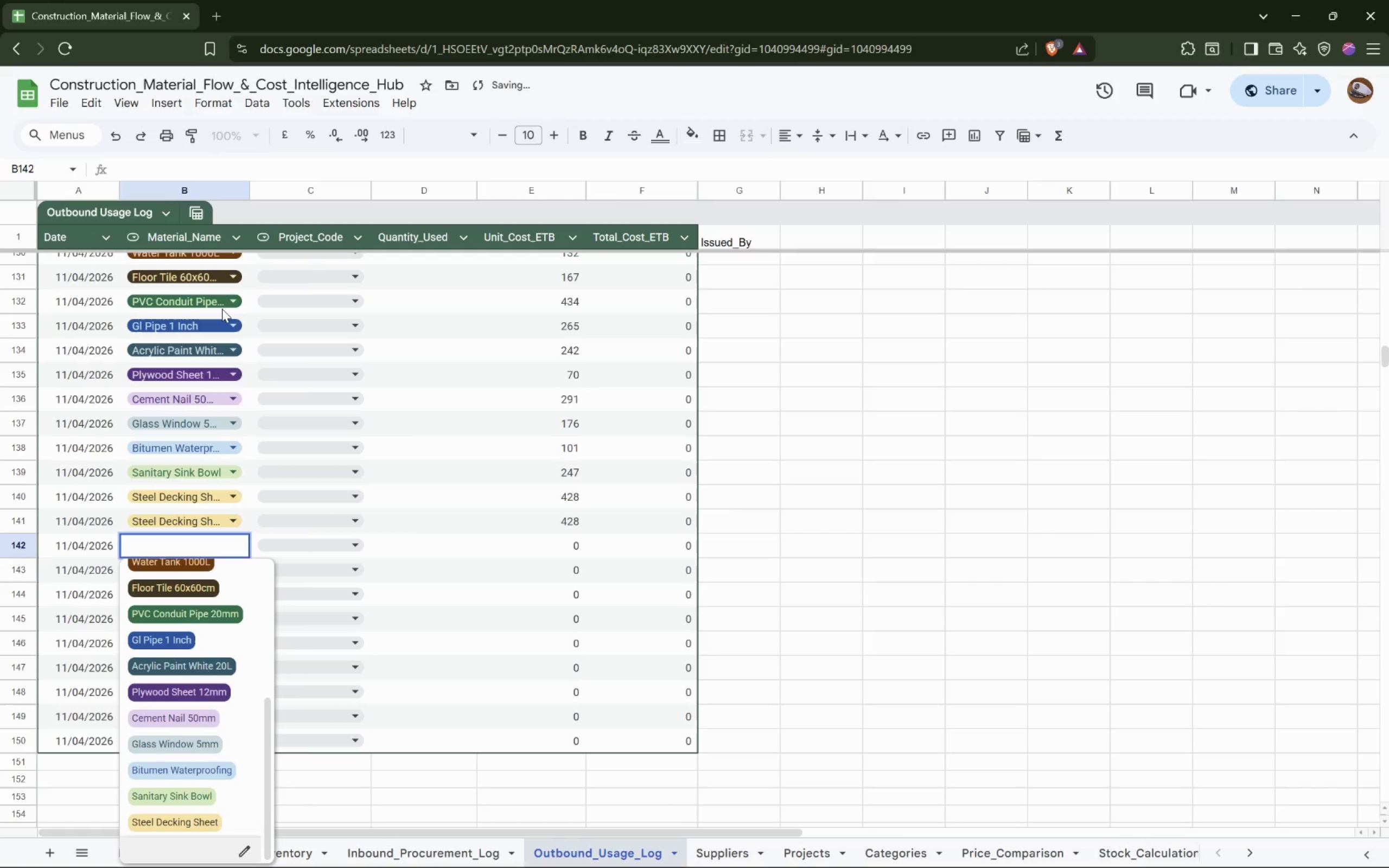 
key(ArrowUp)
 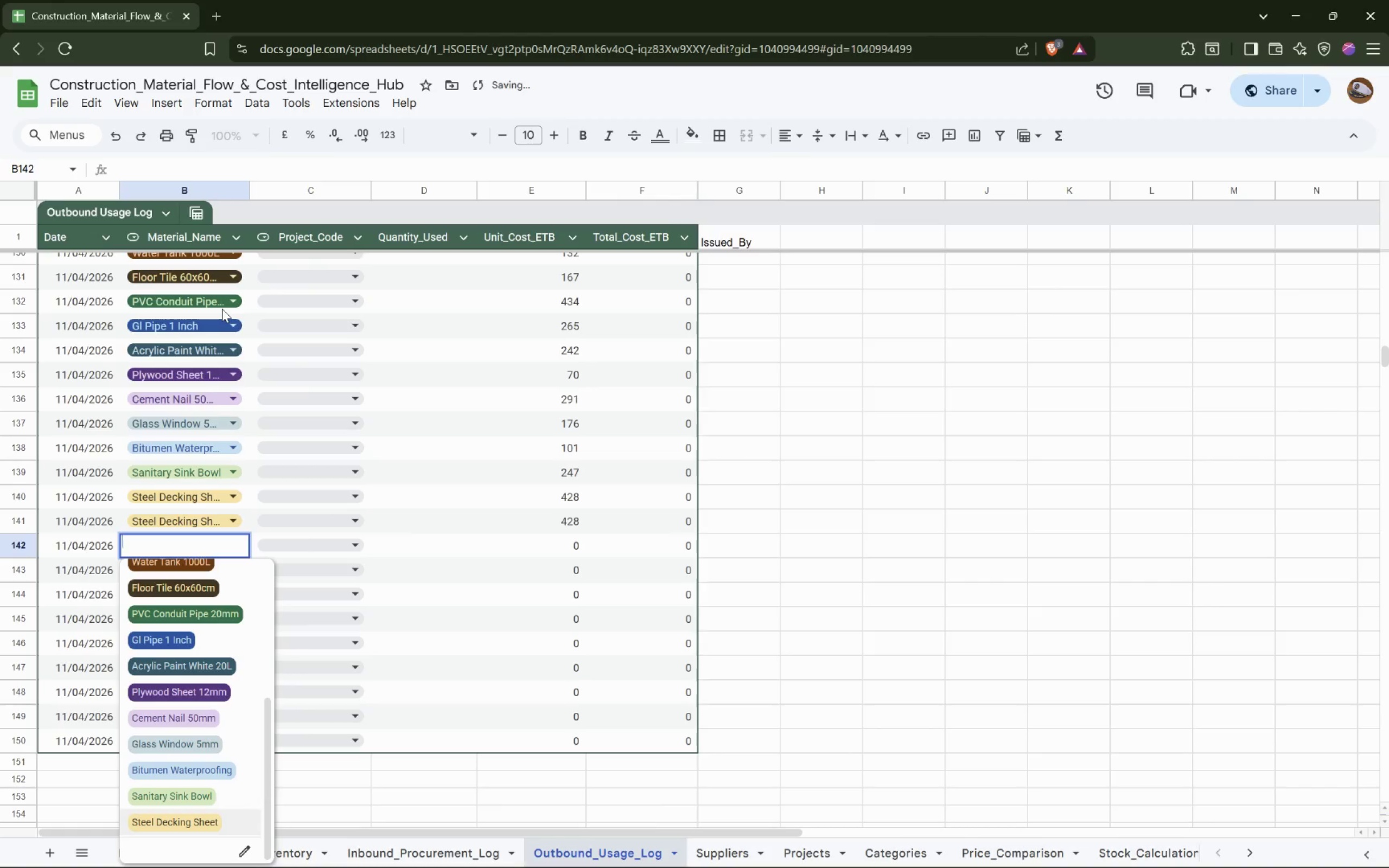 
key(ArrowUp)
 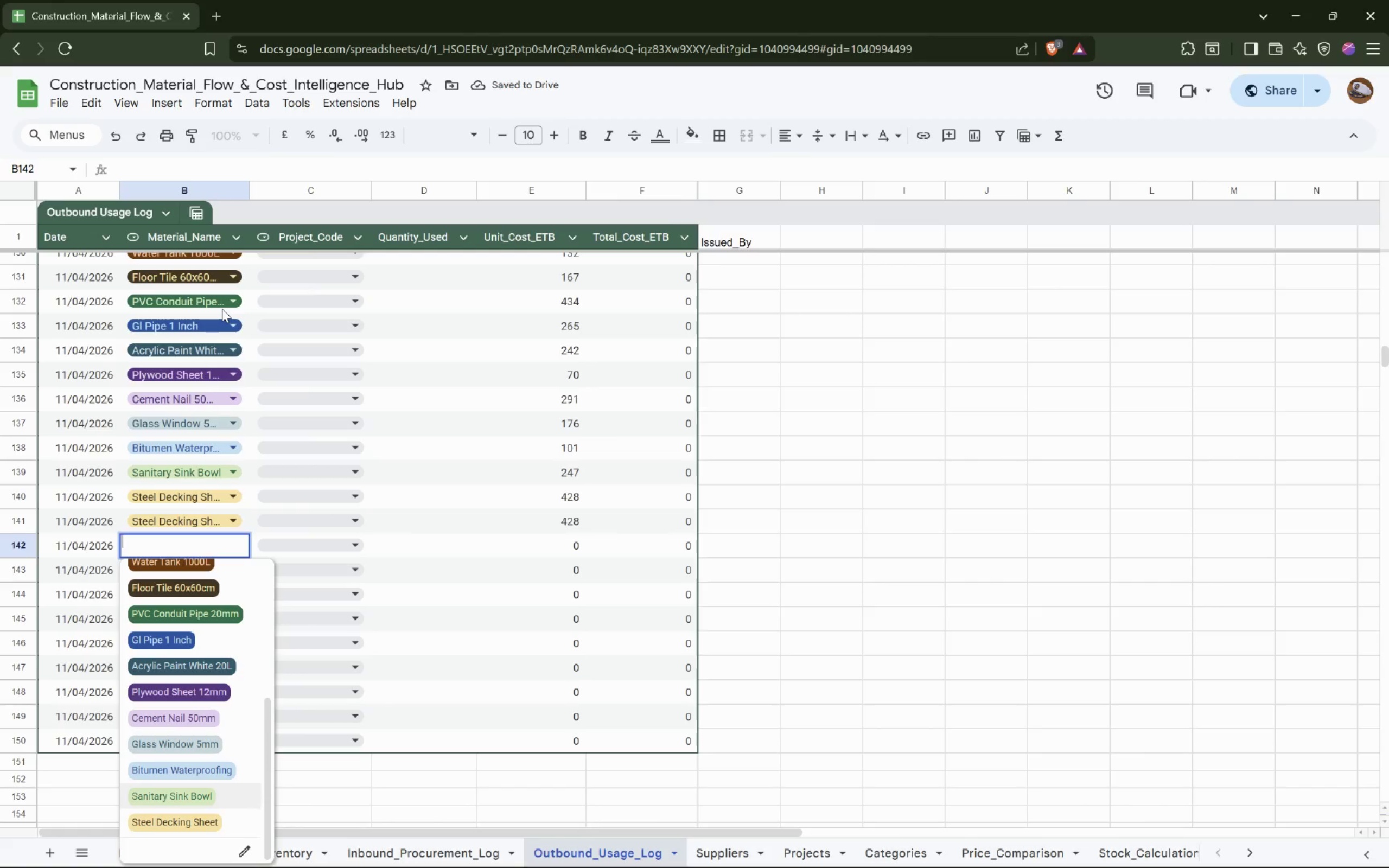 
key(Enter)
 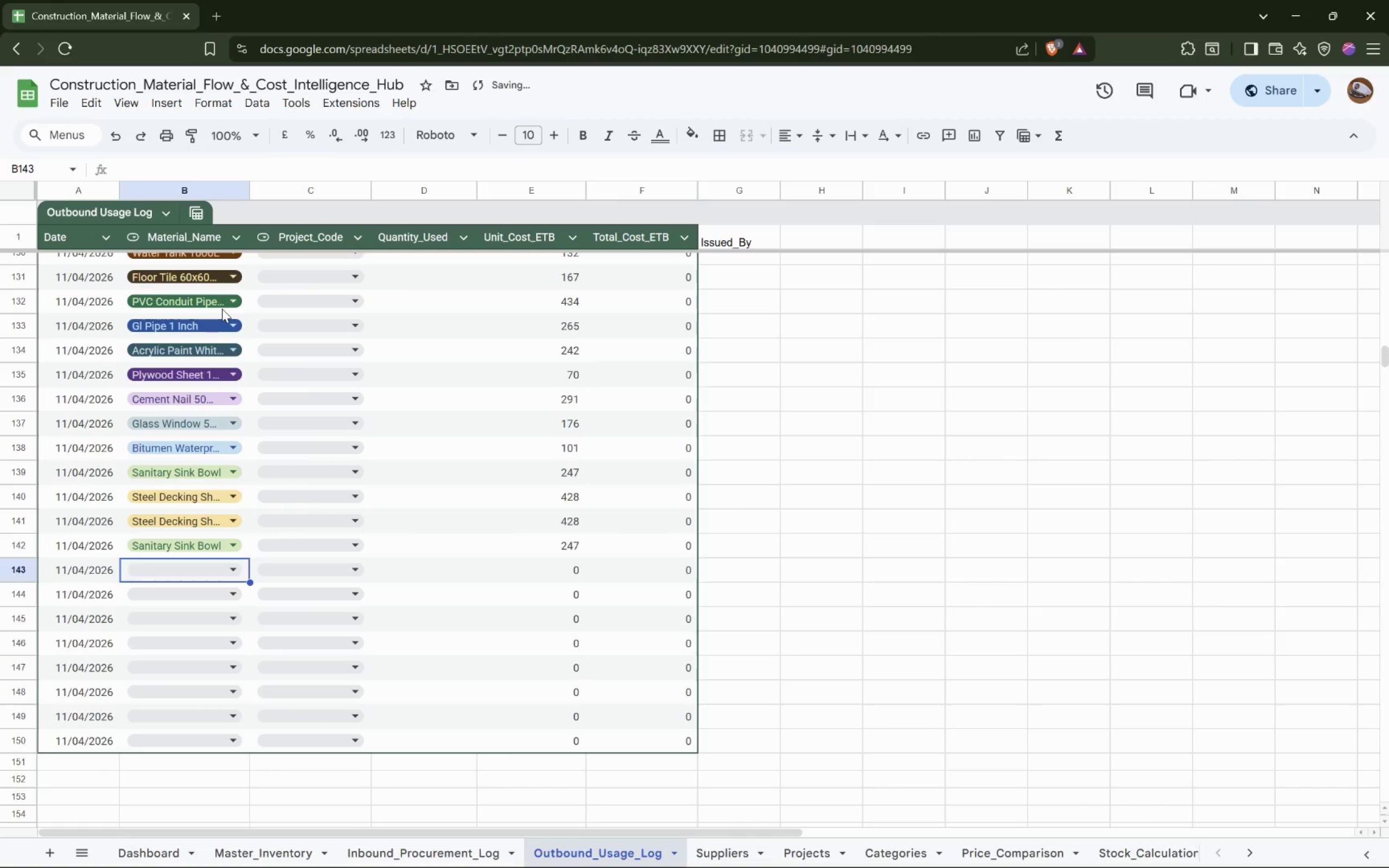 
key(Enter)
 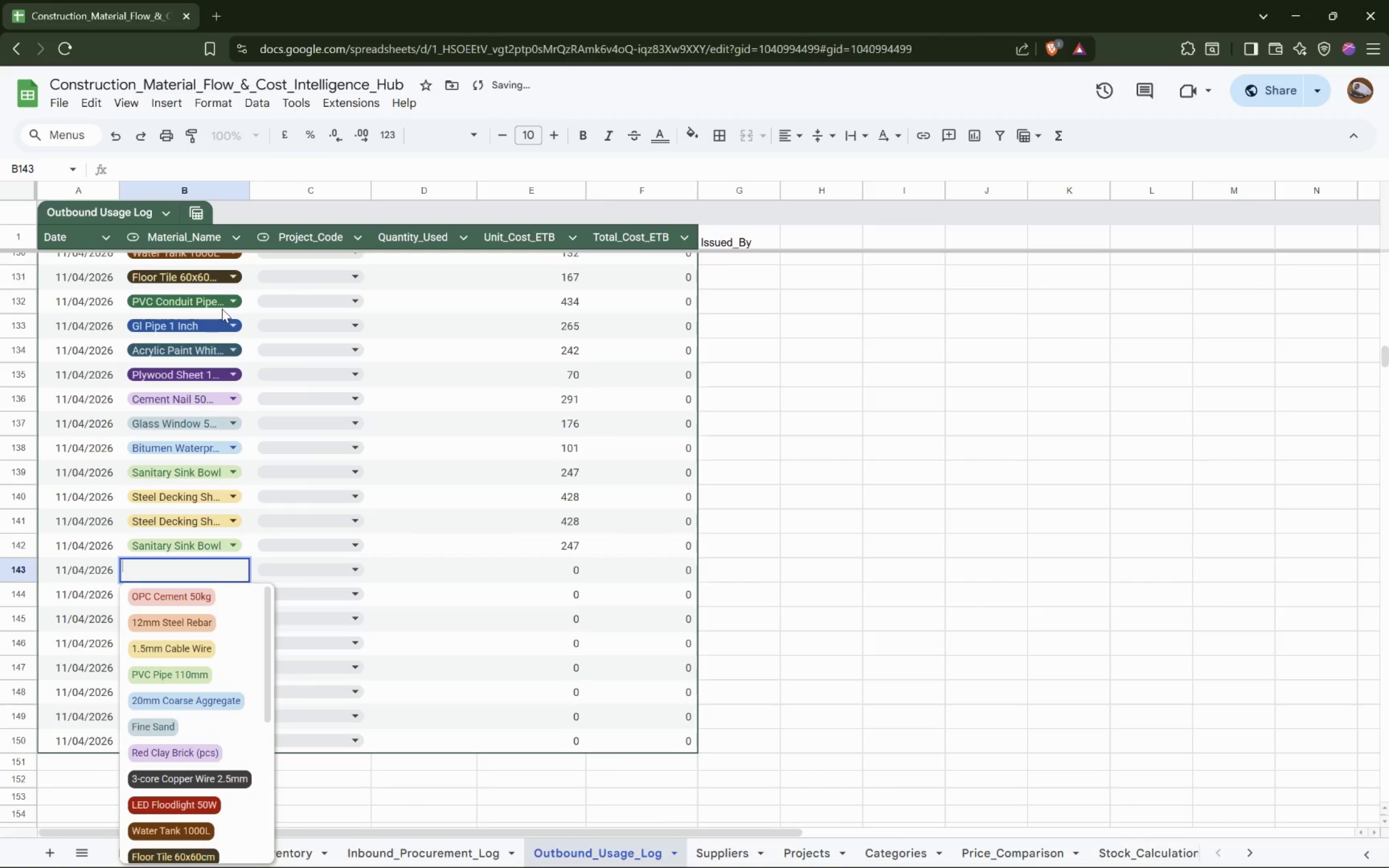 
key(ArrowUp)
 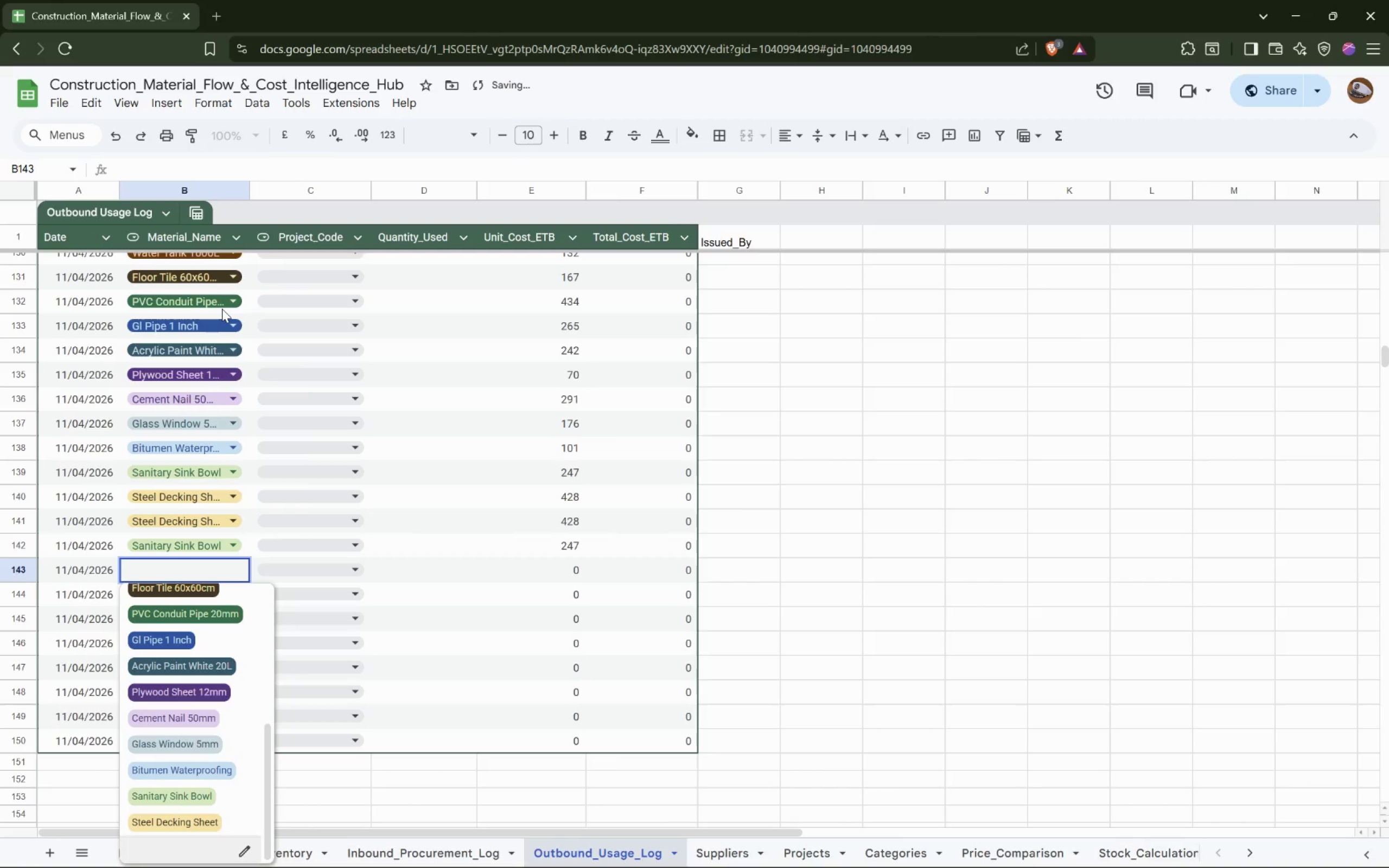 
key(ArrowUp)
 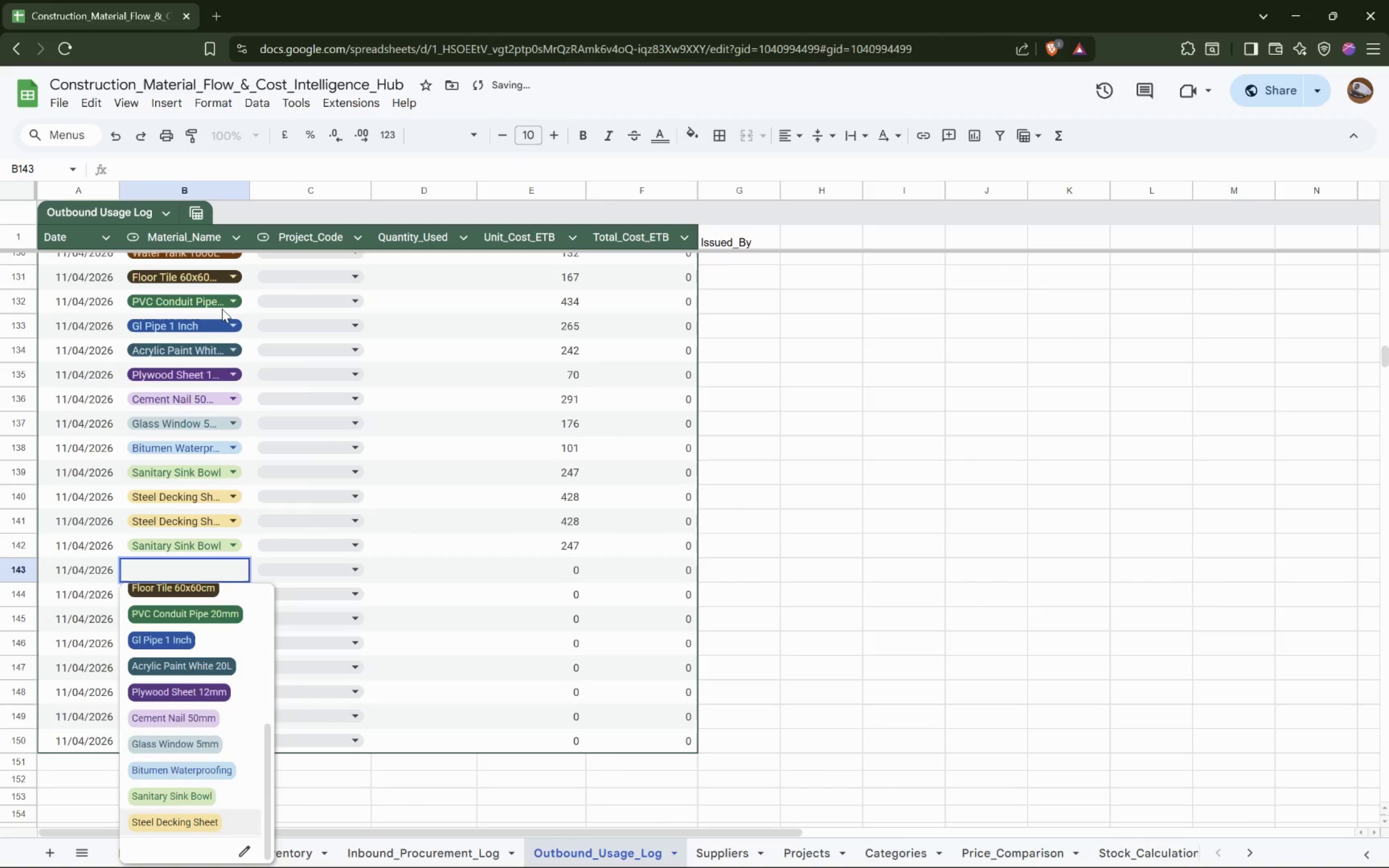 
key(ArrowUp)
 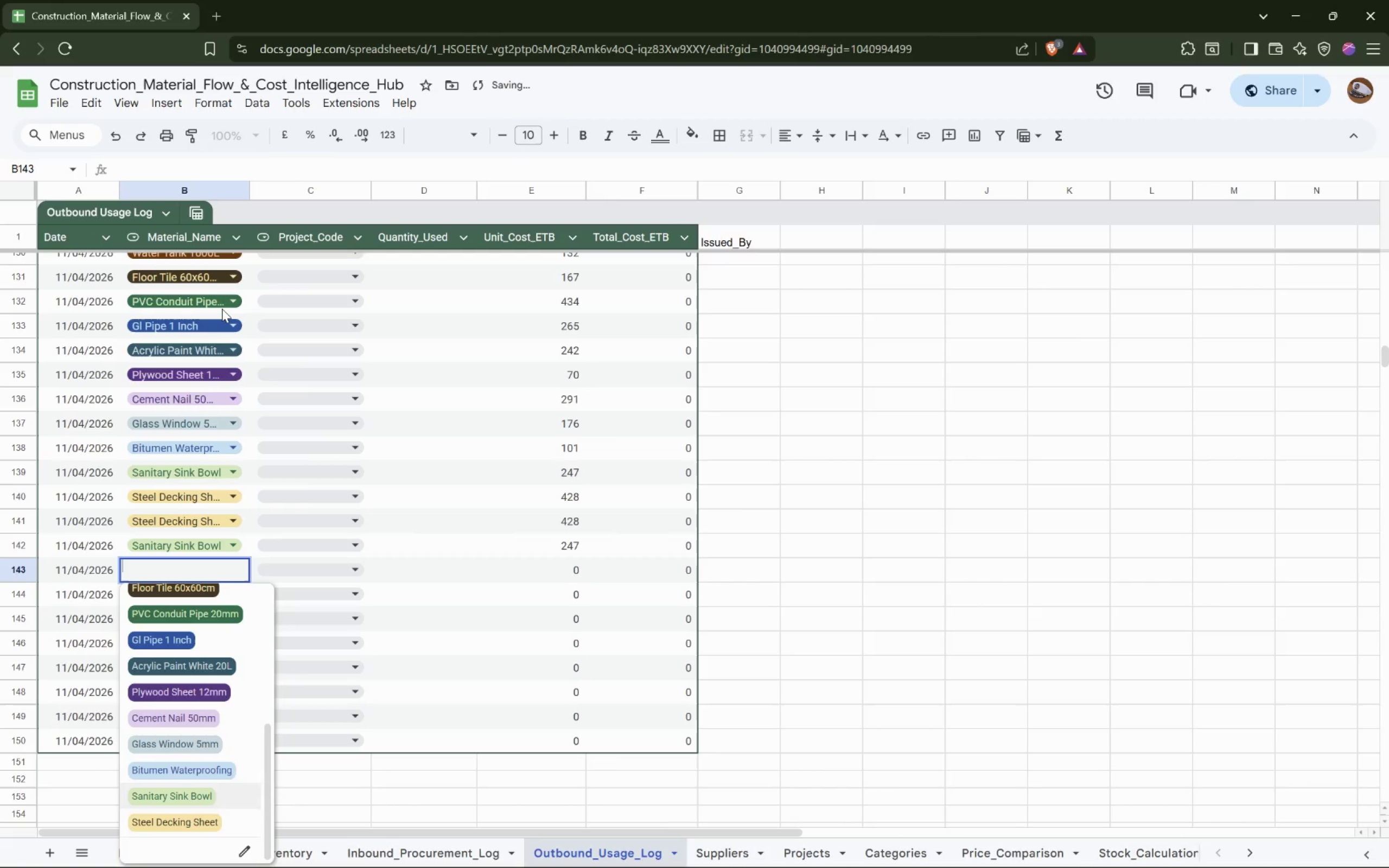 
key(ArrowUp)
 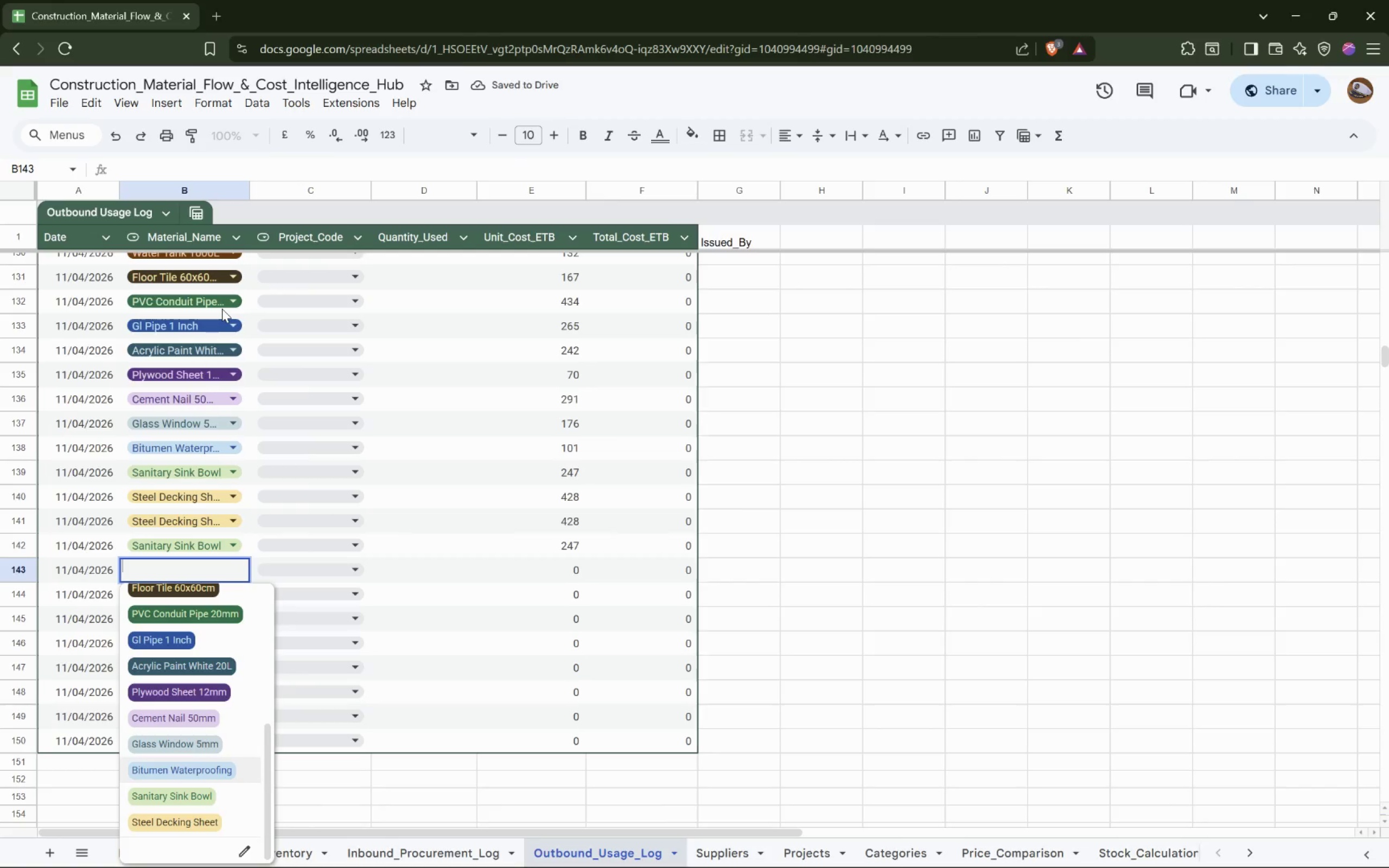 
key(Enter)
 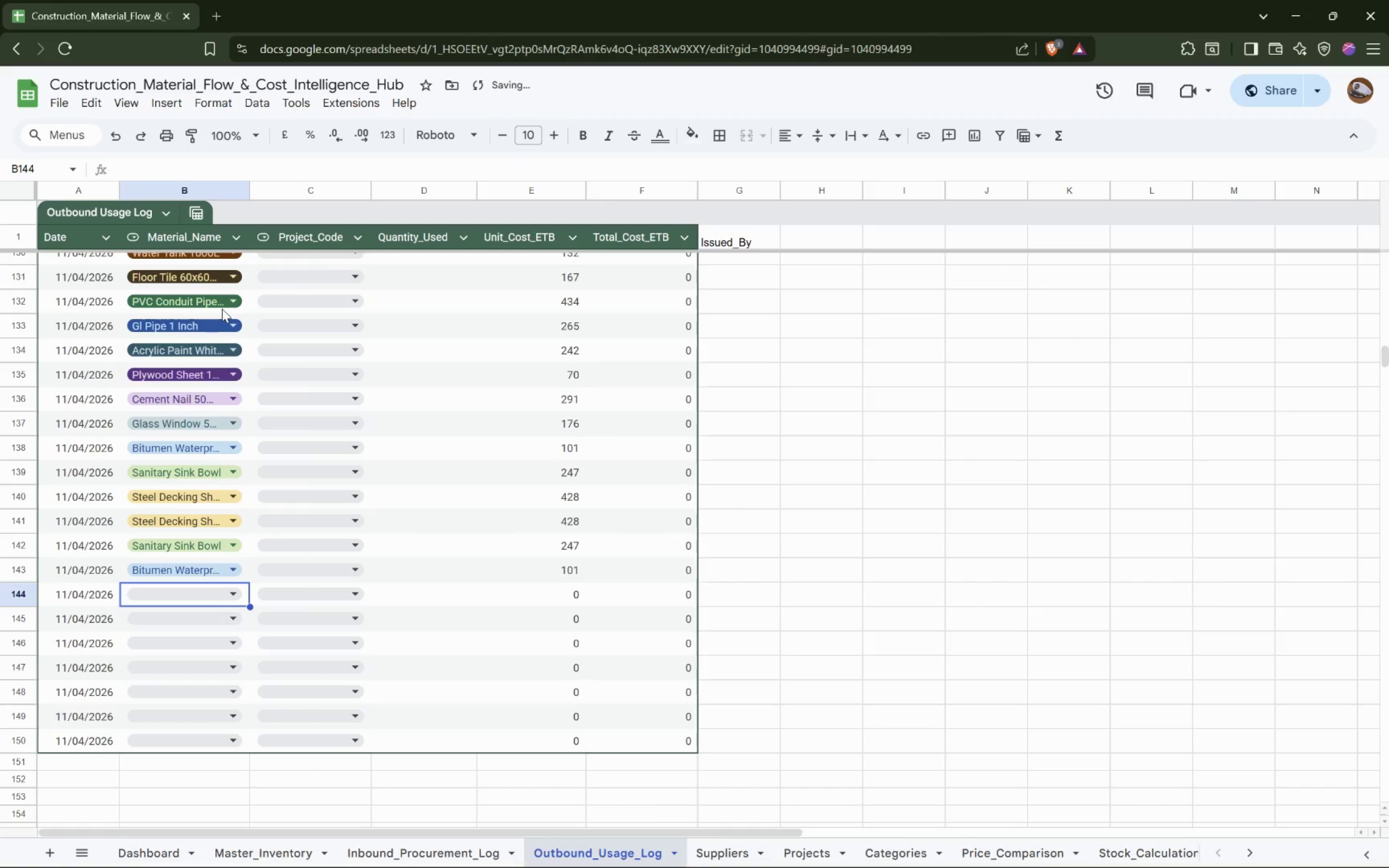 
key(Enter)
 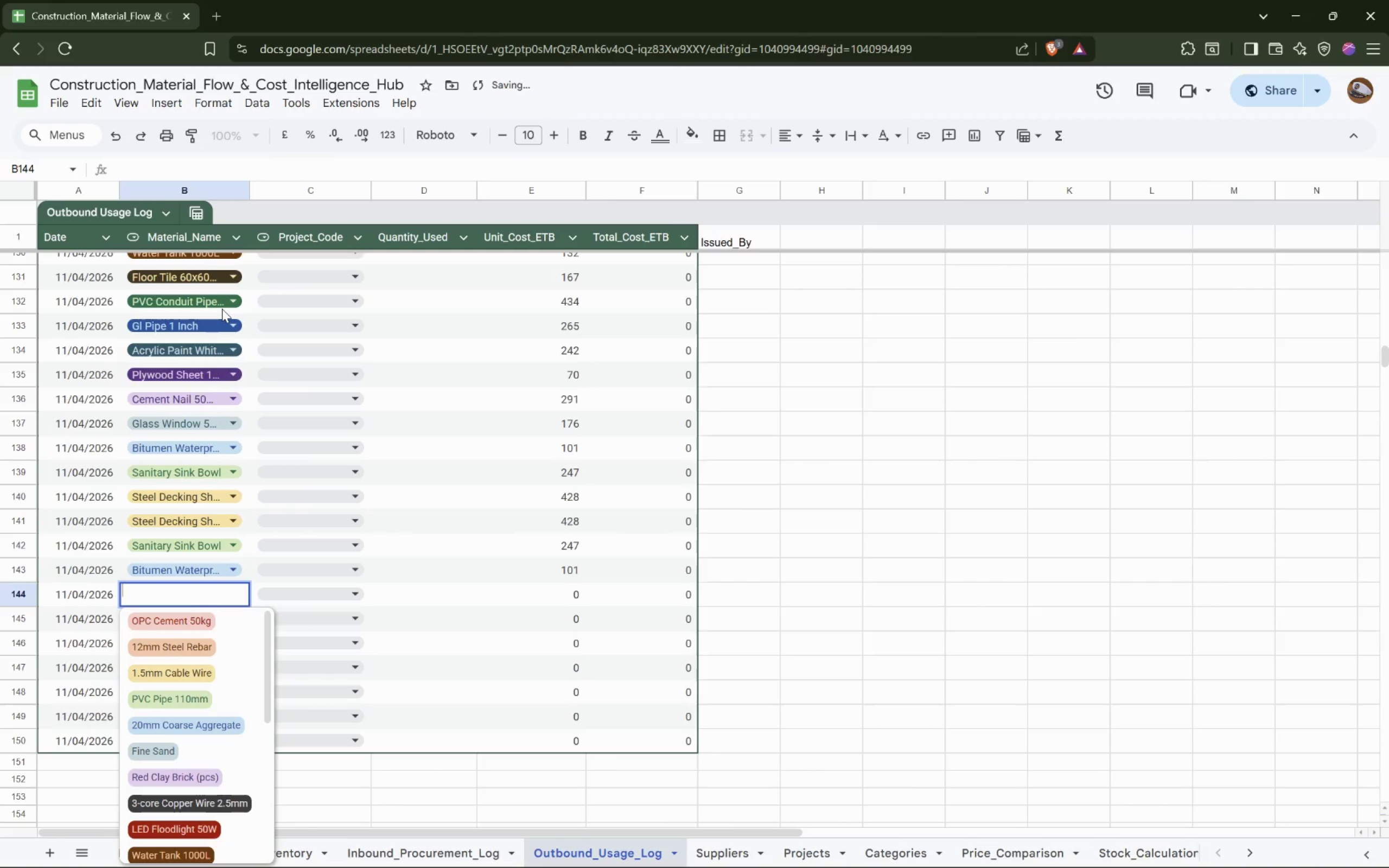 
key(ArrowUp)
 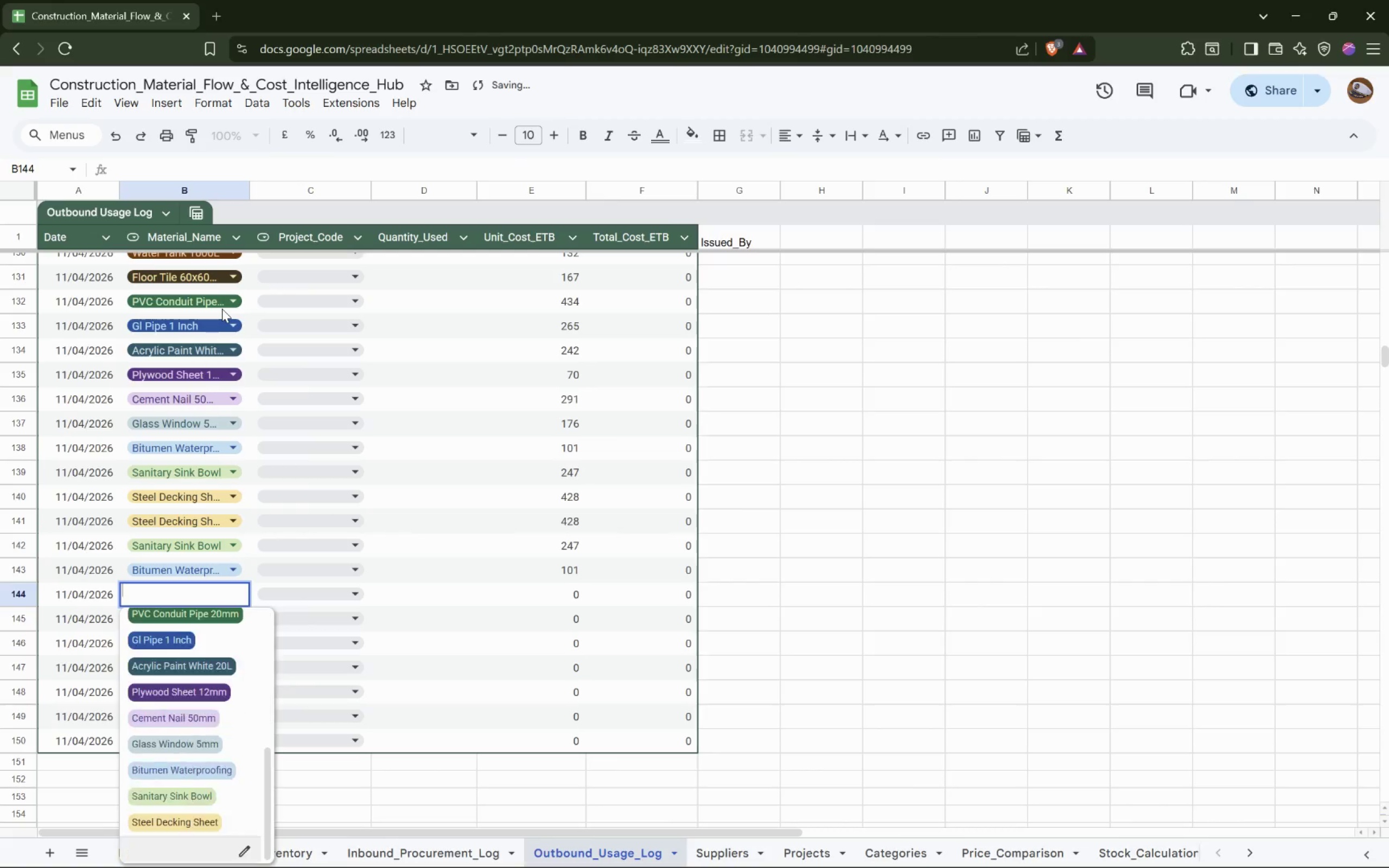 
key(ArrowUp)
 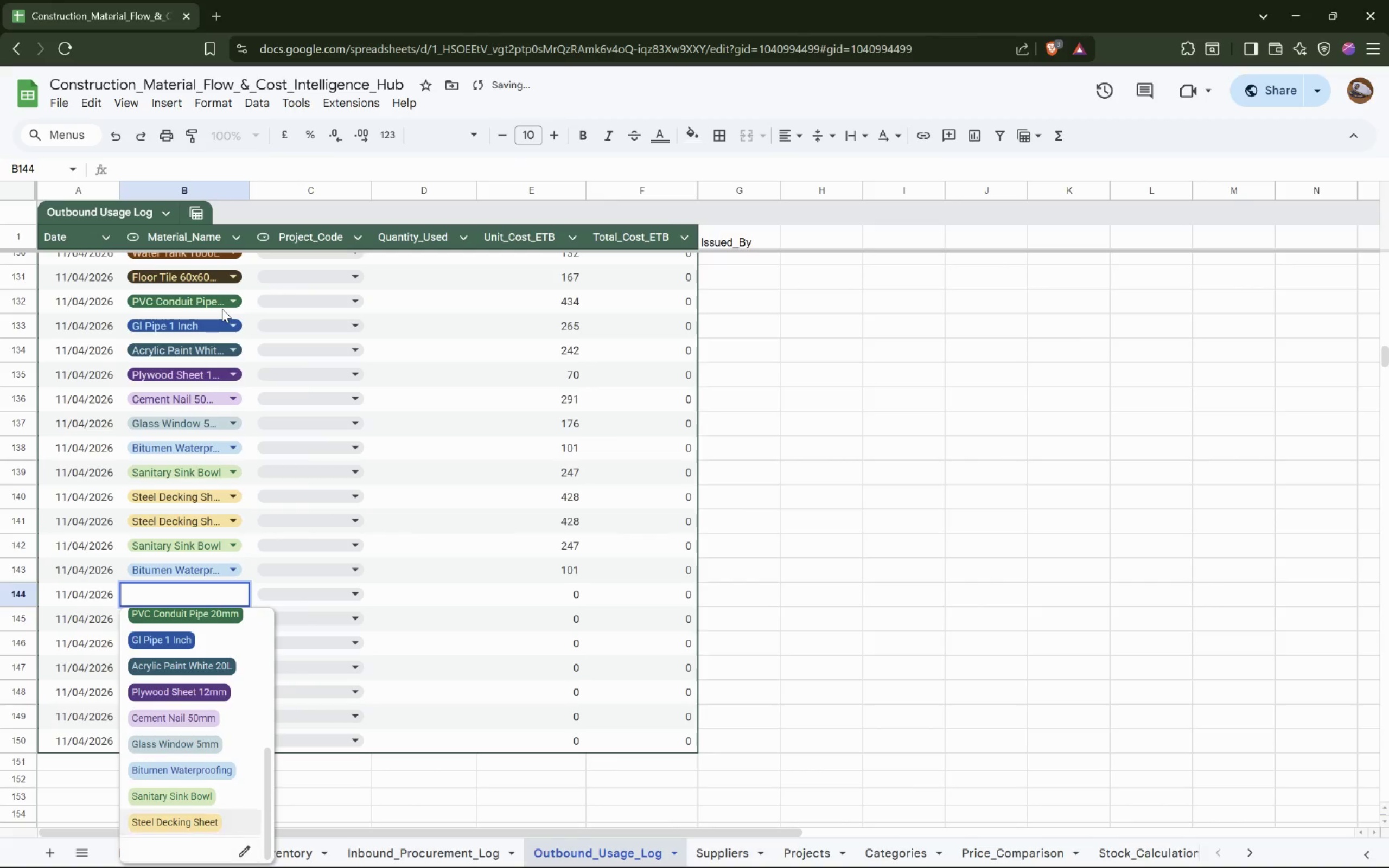 
key(ArrowUp)
 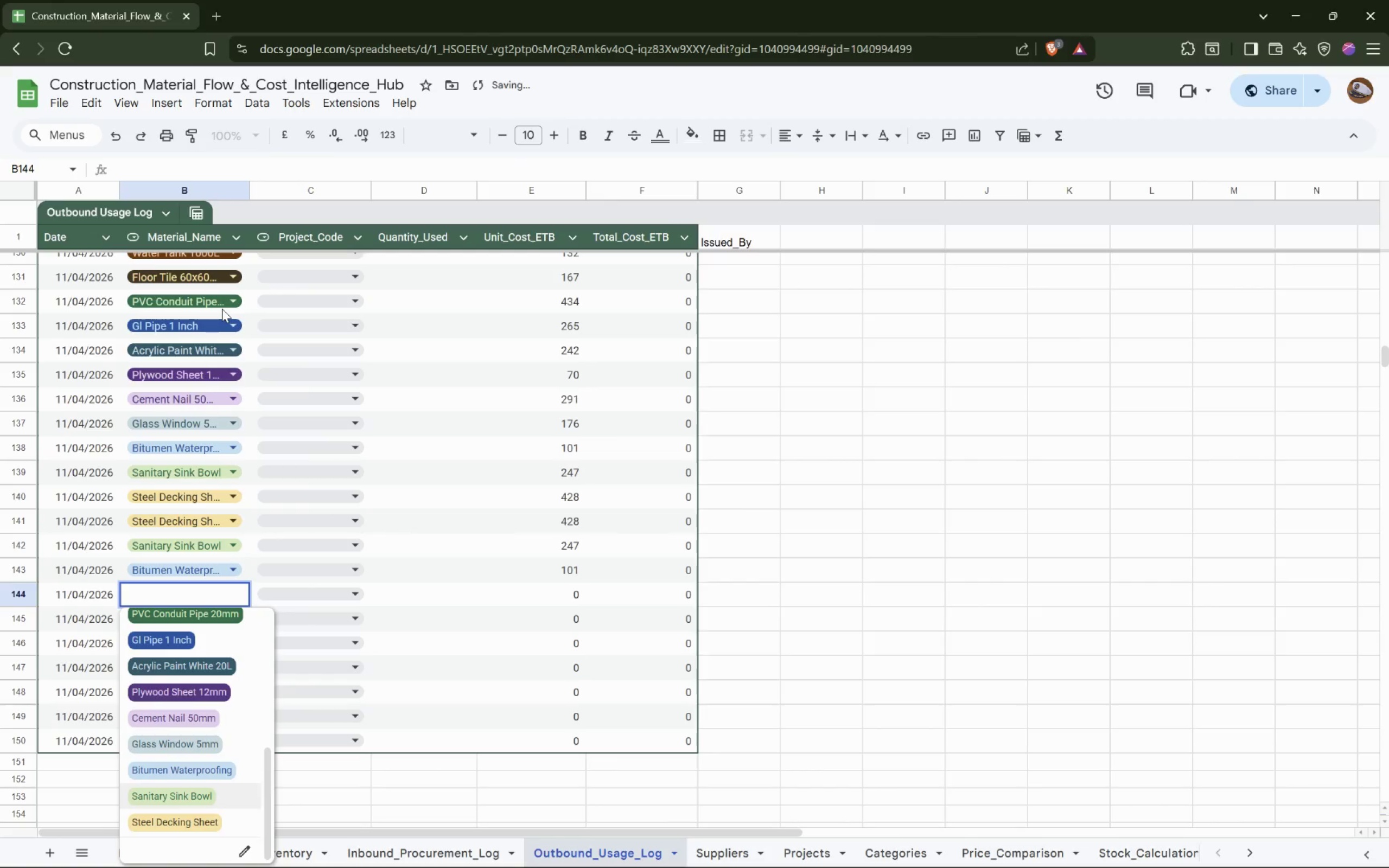 
key(ArrowUp)
 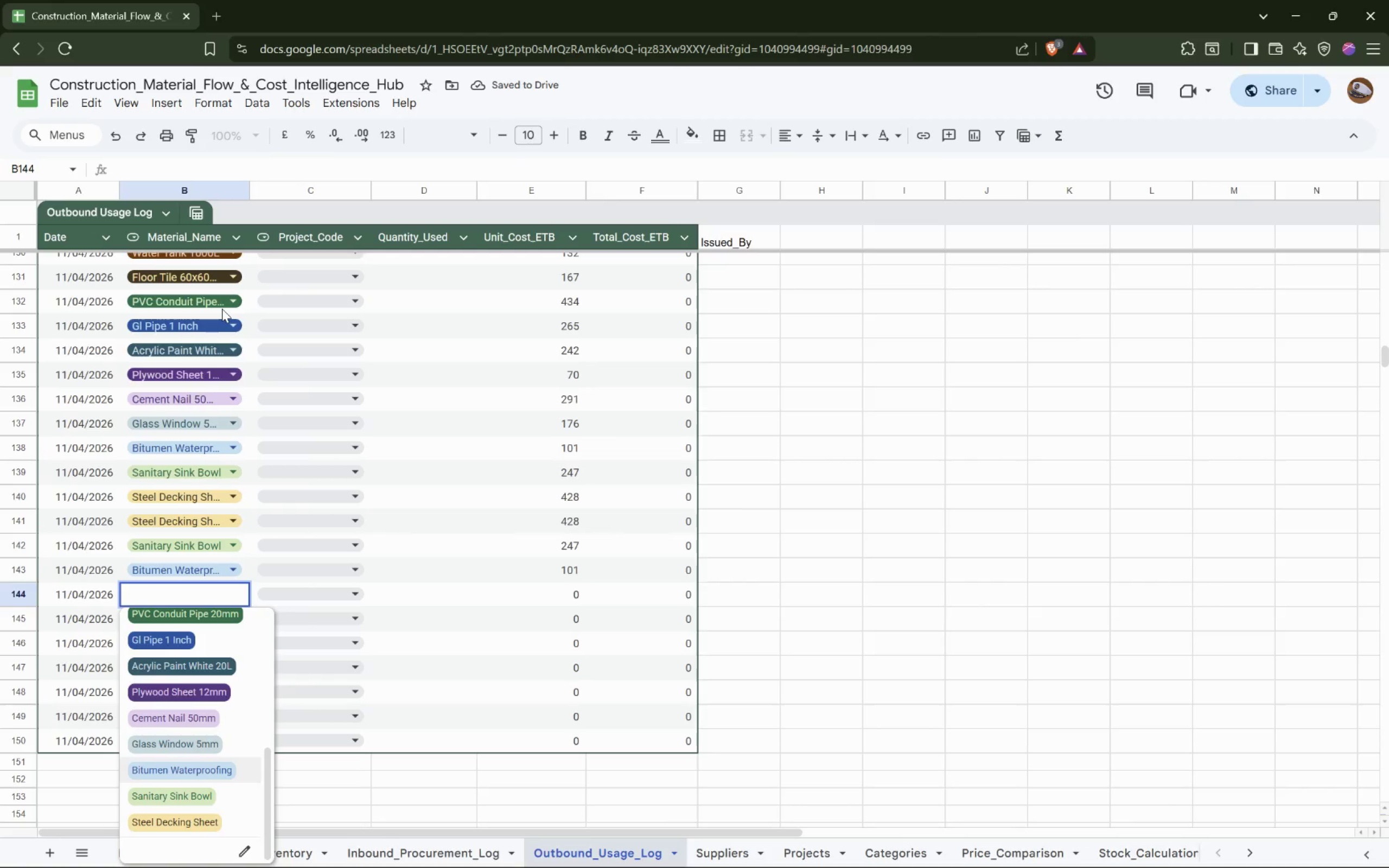 
key(ArrowUp)
 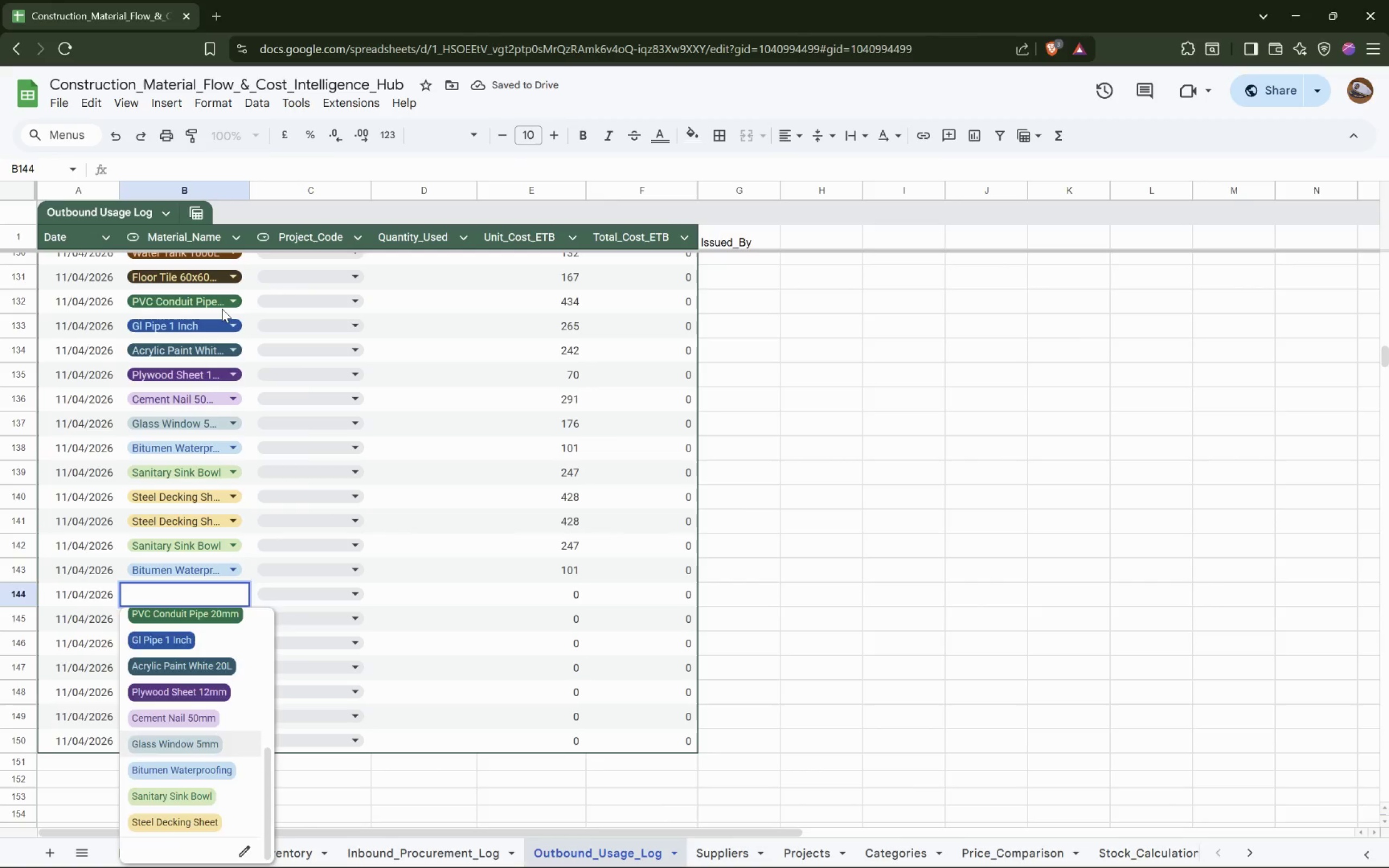 
key(Enter)
 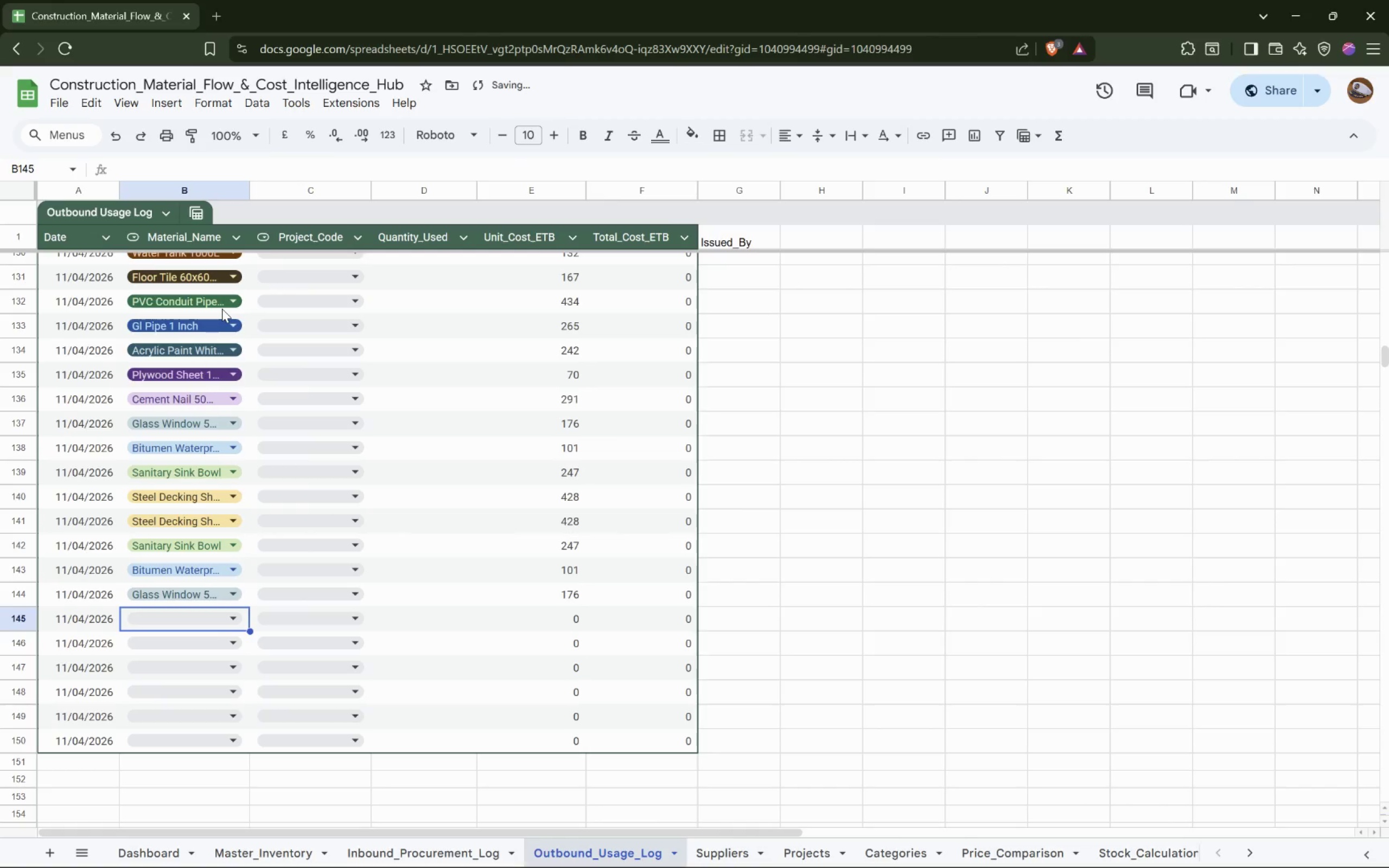 
key(ArrowUp)
 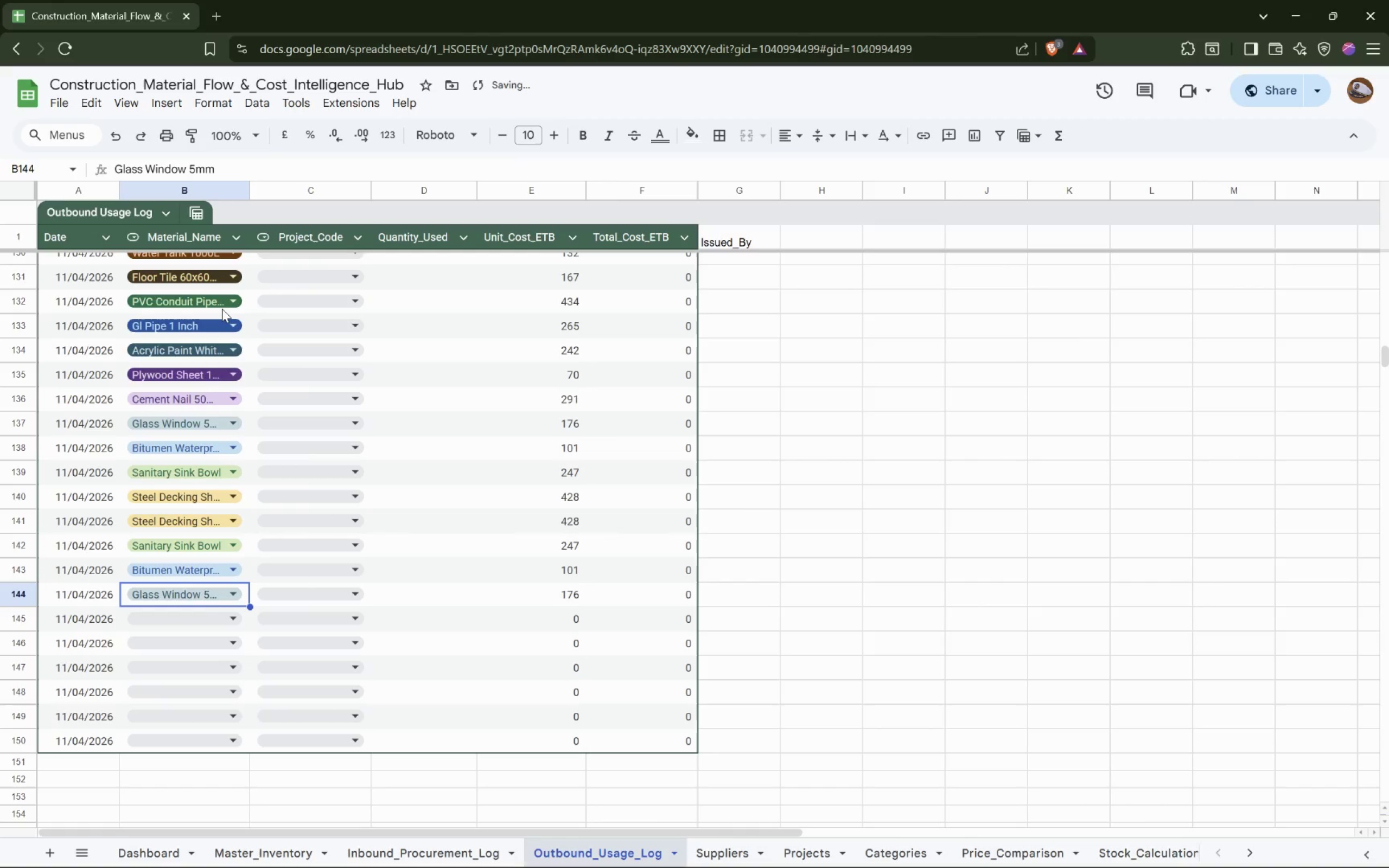 
key(ArrowDown)
 